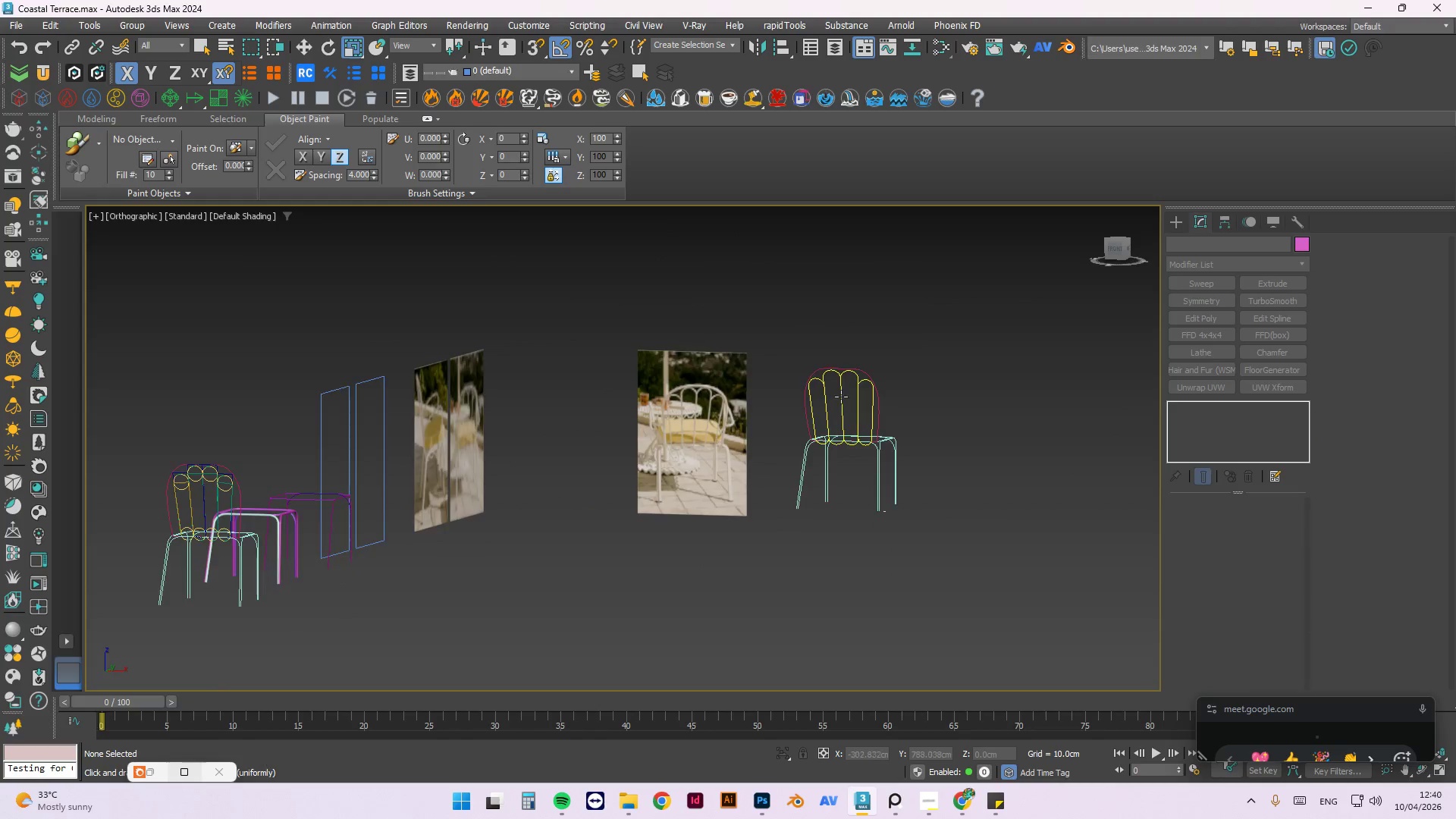 
scroll: coordinate [604, 465], scroll_direction: down, amount: 2.0
 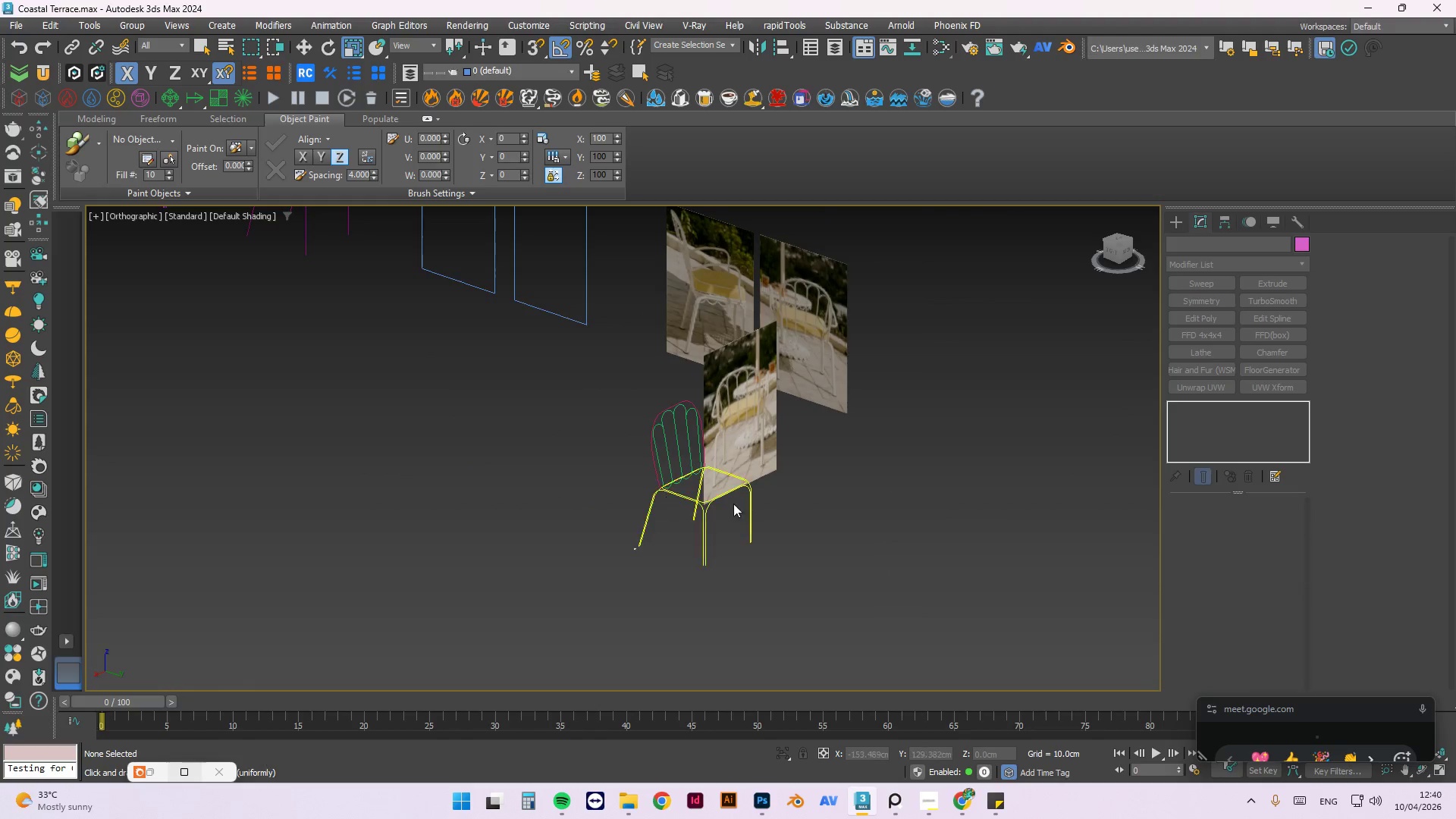 
scroll: coordinate [841, 397], scroll_direction: up, amount: 2.0
 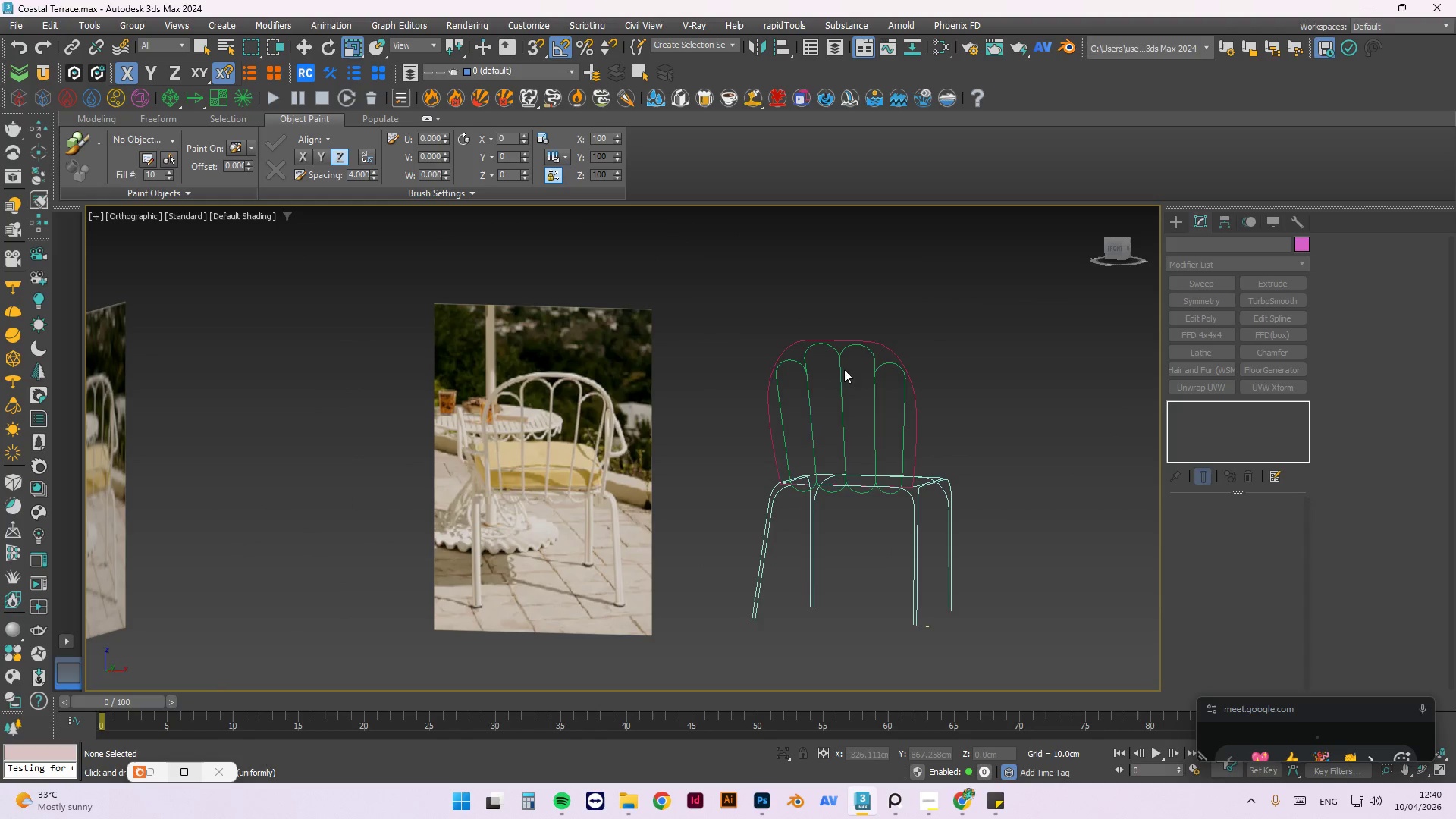 
left_click([838, 366])
 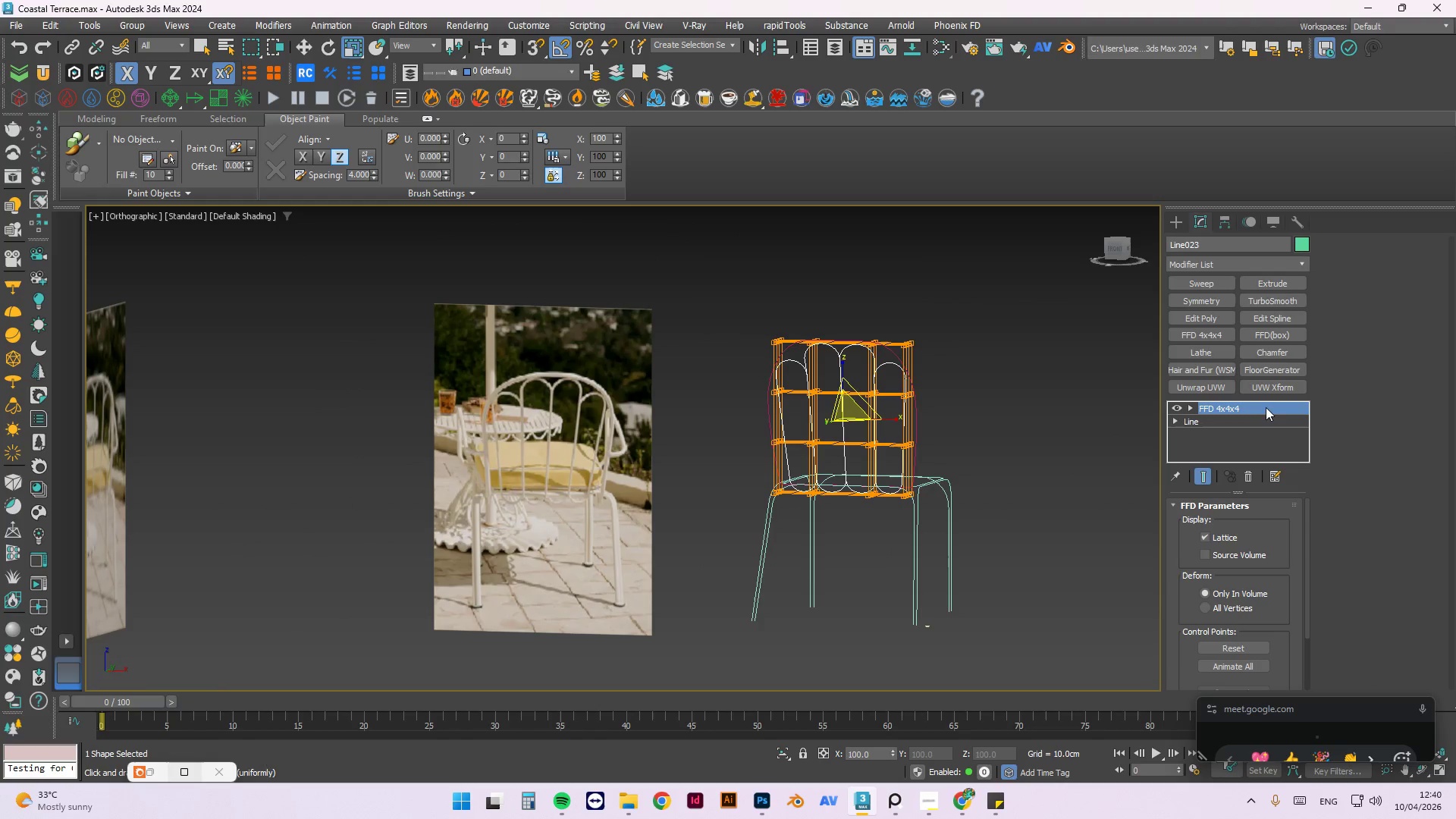 
right_click([1261, 406])
 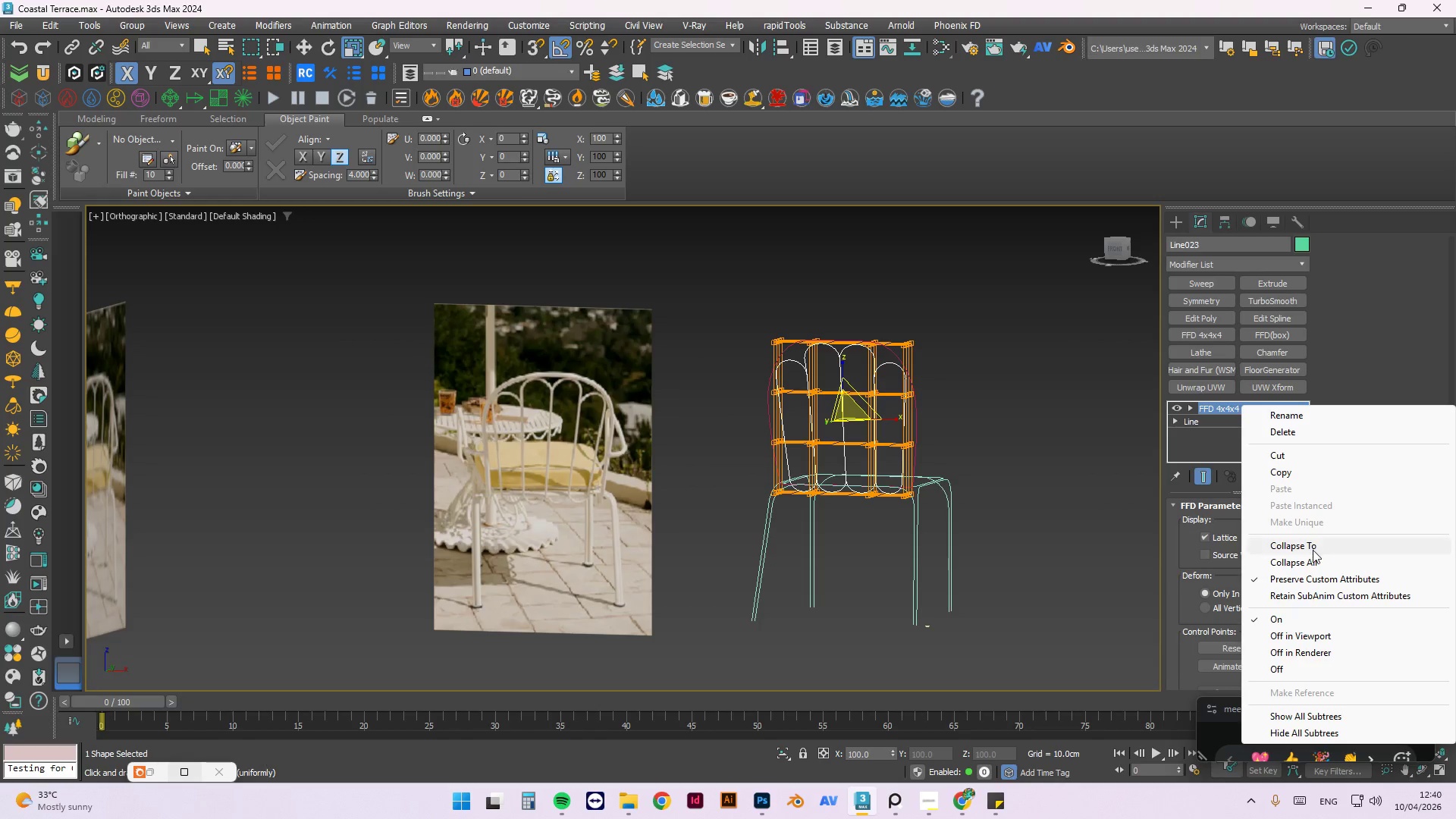 
left_click([1313, 563])
 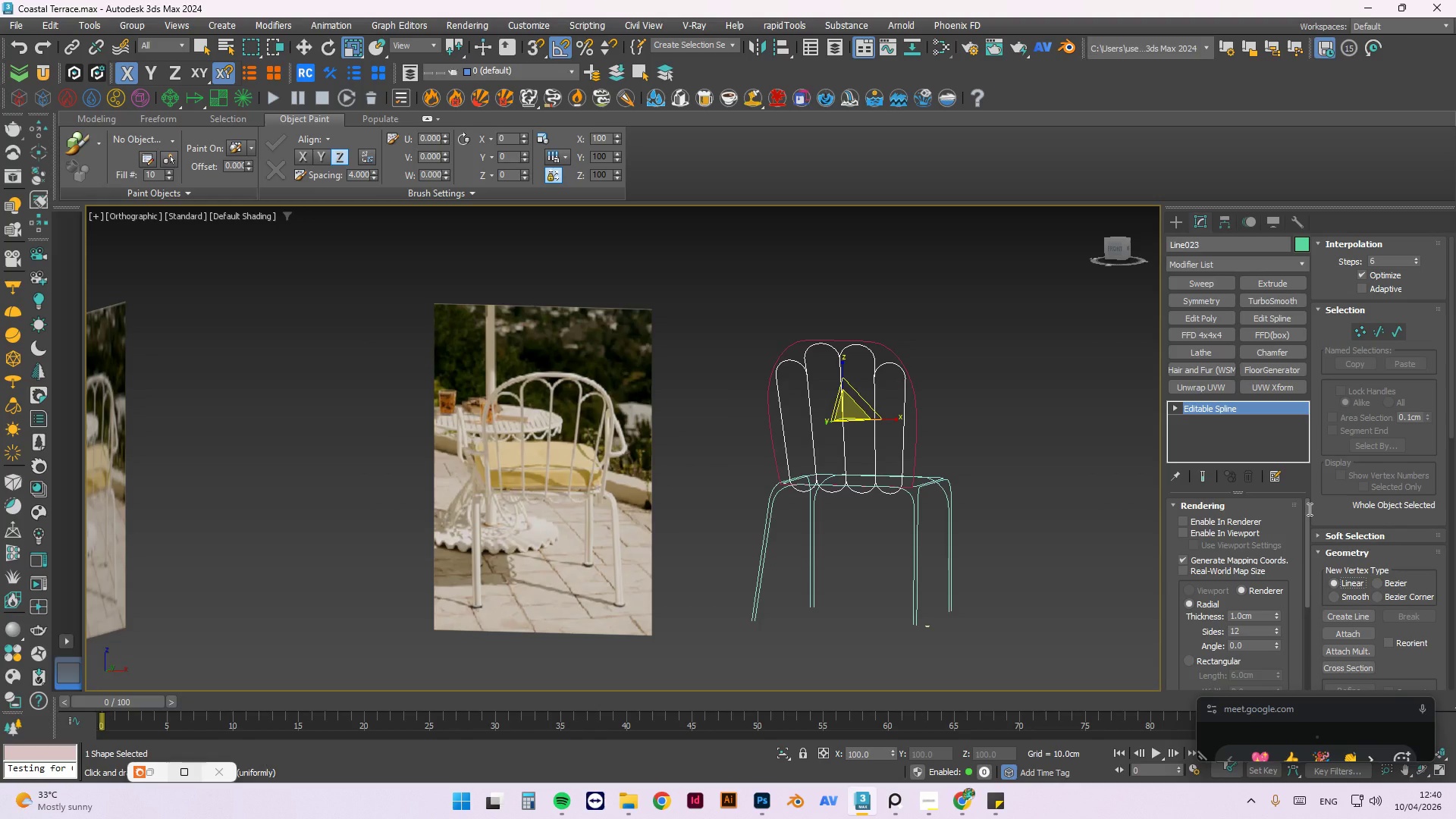 
wait(13.38)
 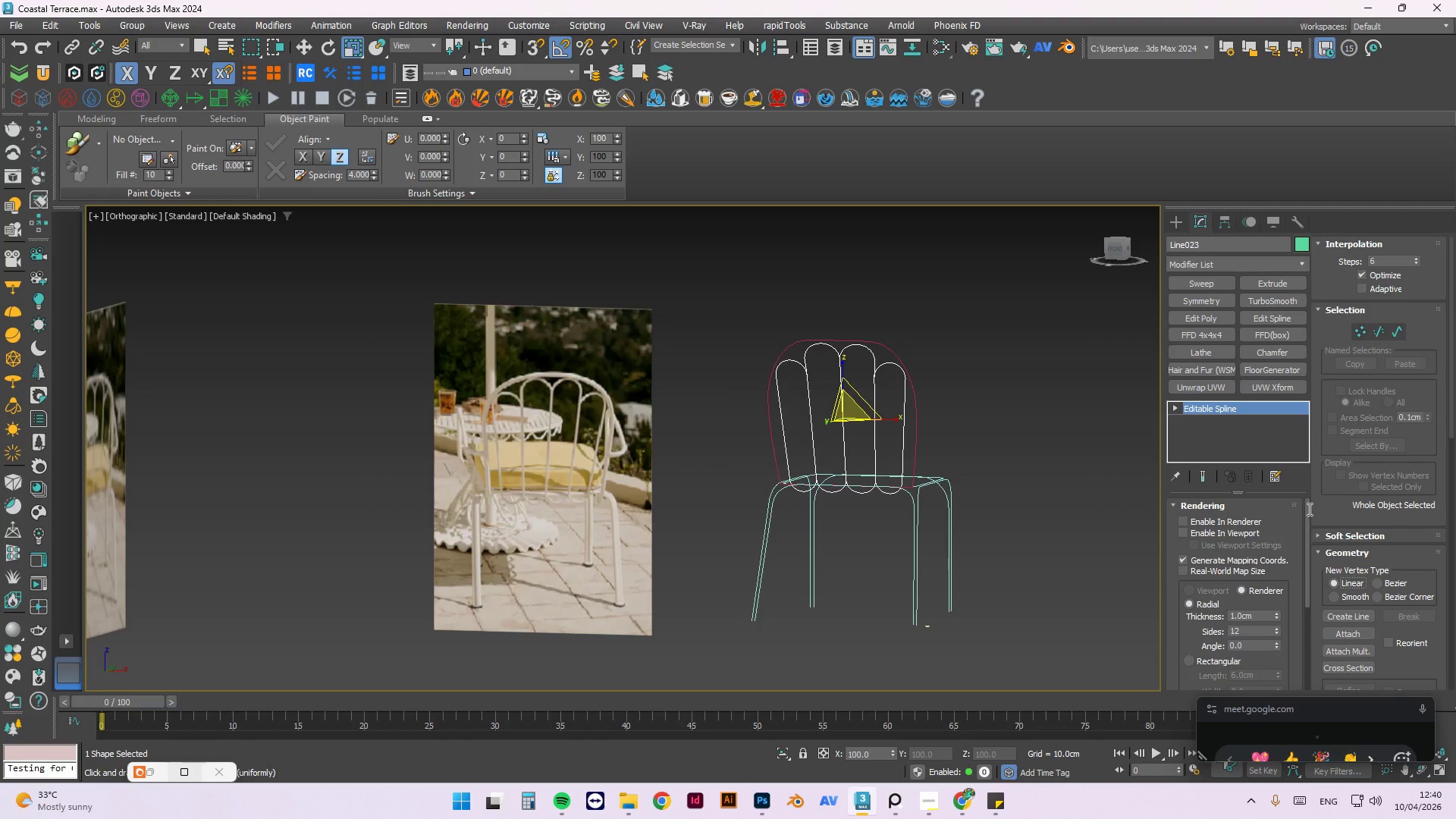 
left_click([1250, 574])
 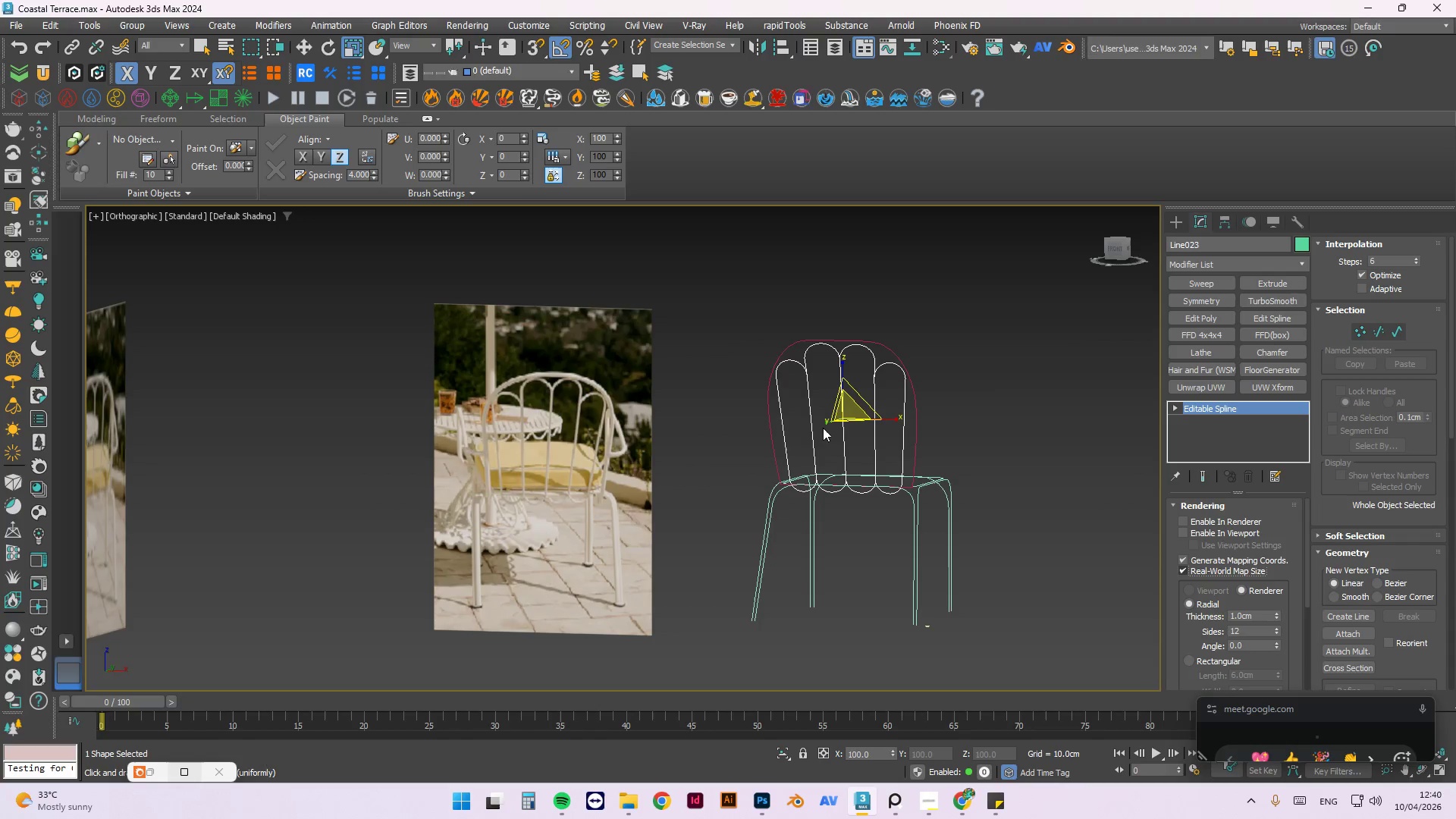 
wait(7.03)
 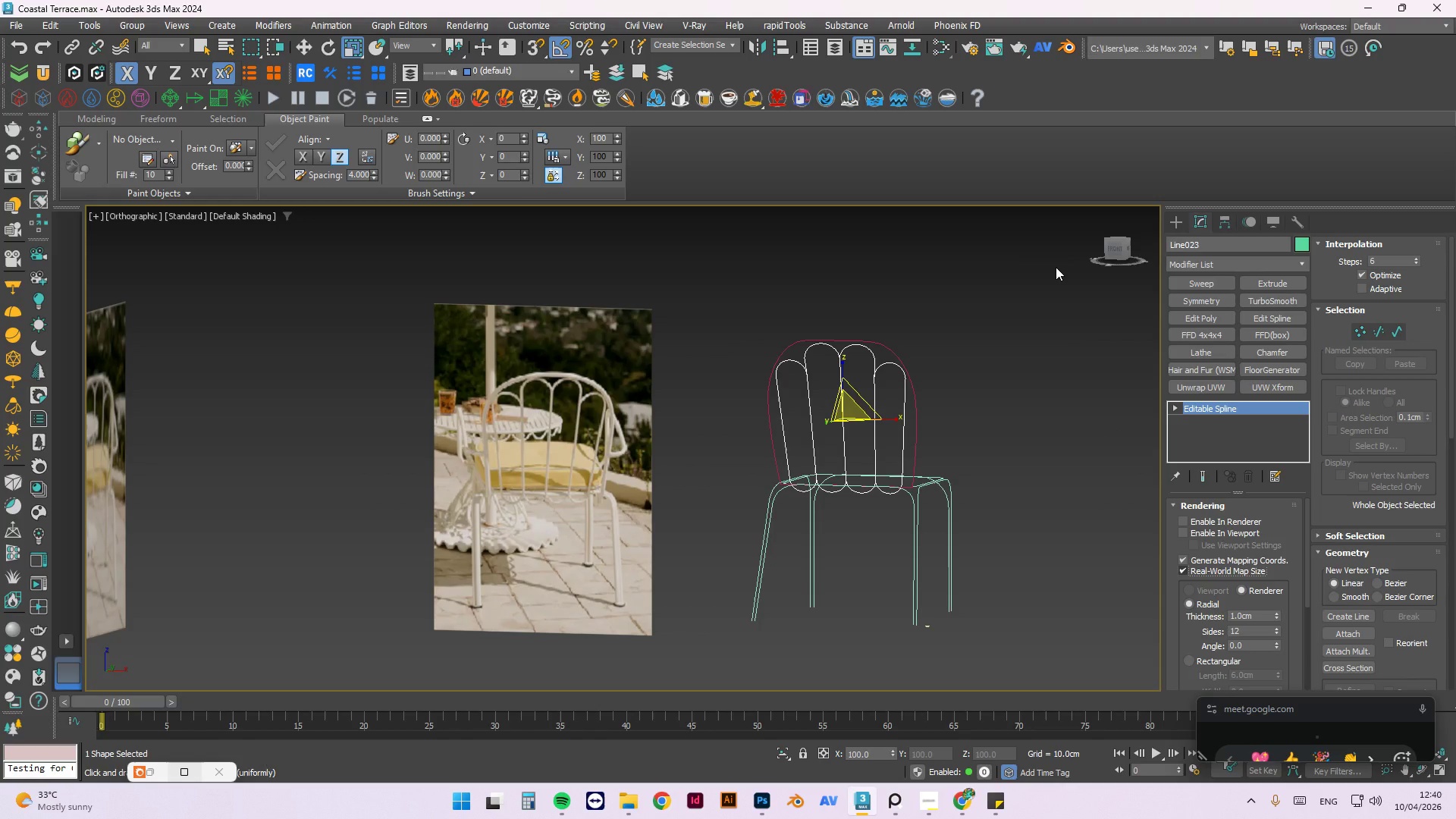 
left_click([1213, 281])
 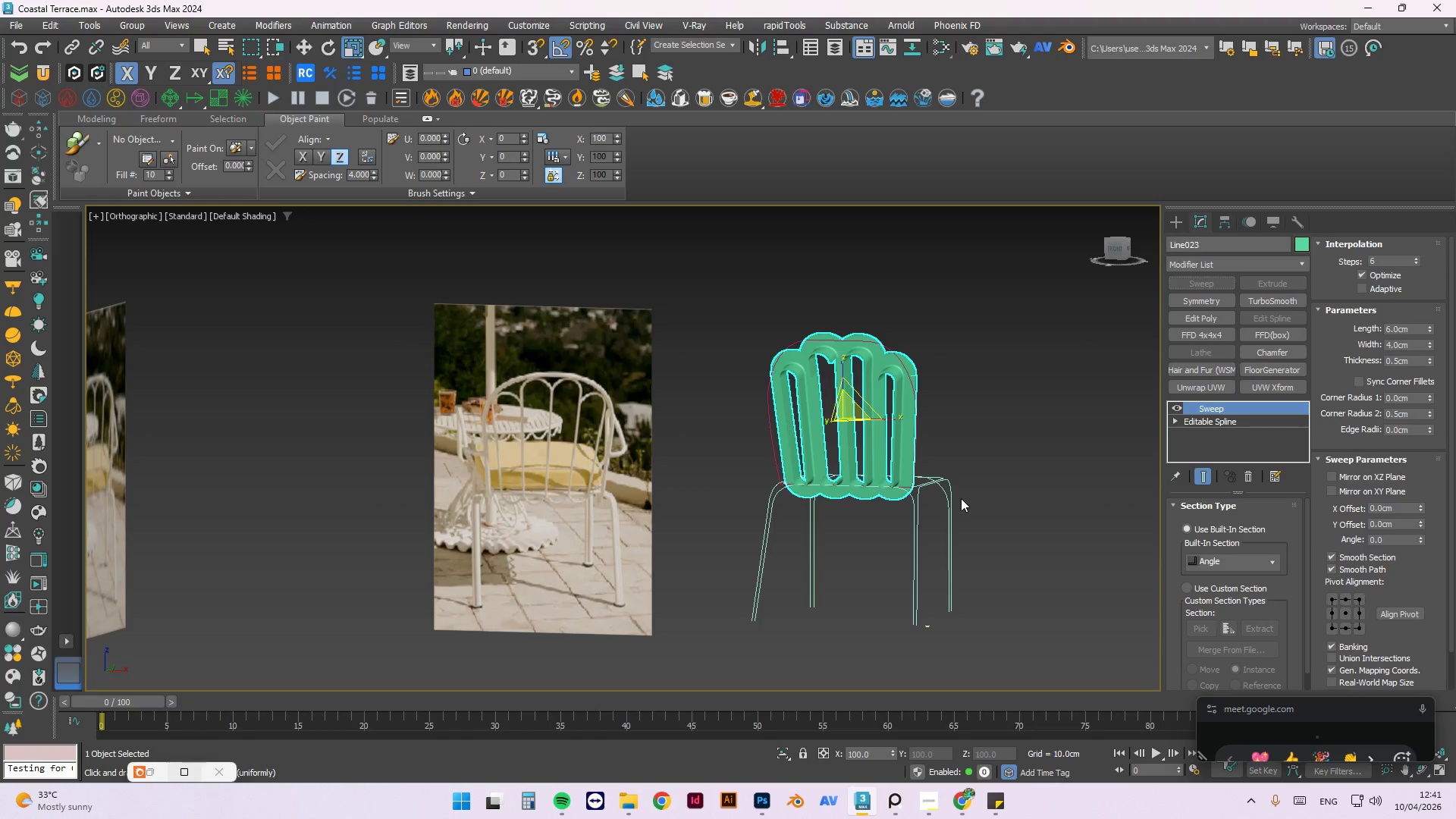 
wait(13.11)
 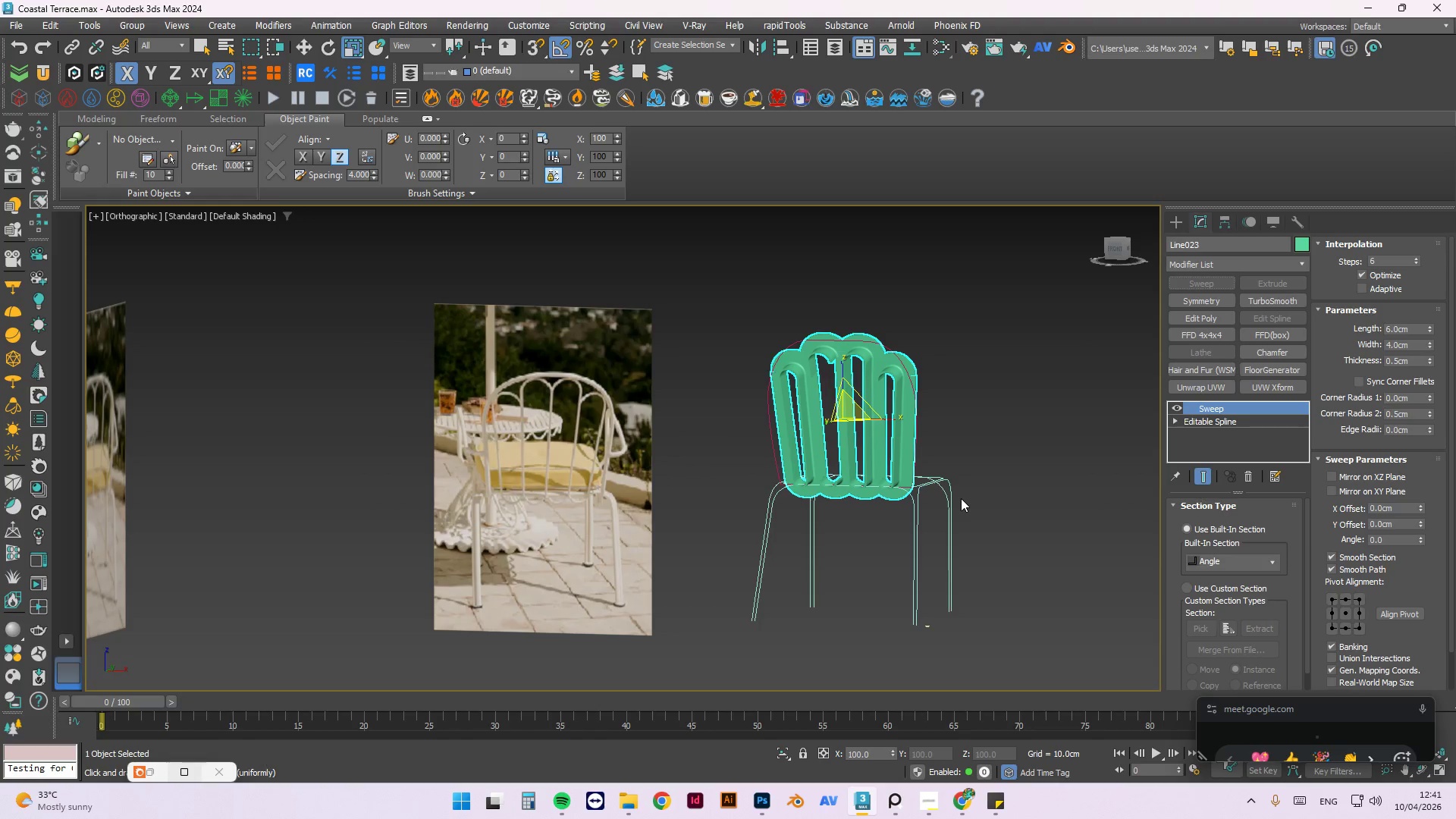 
left_click([1191, 590])
 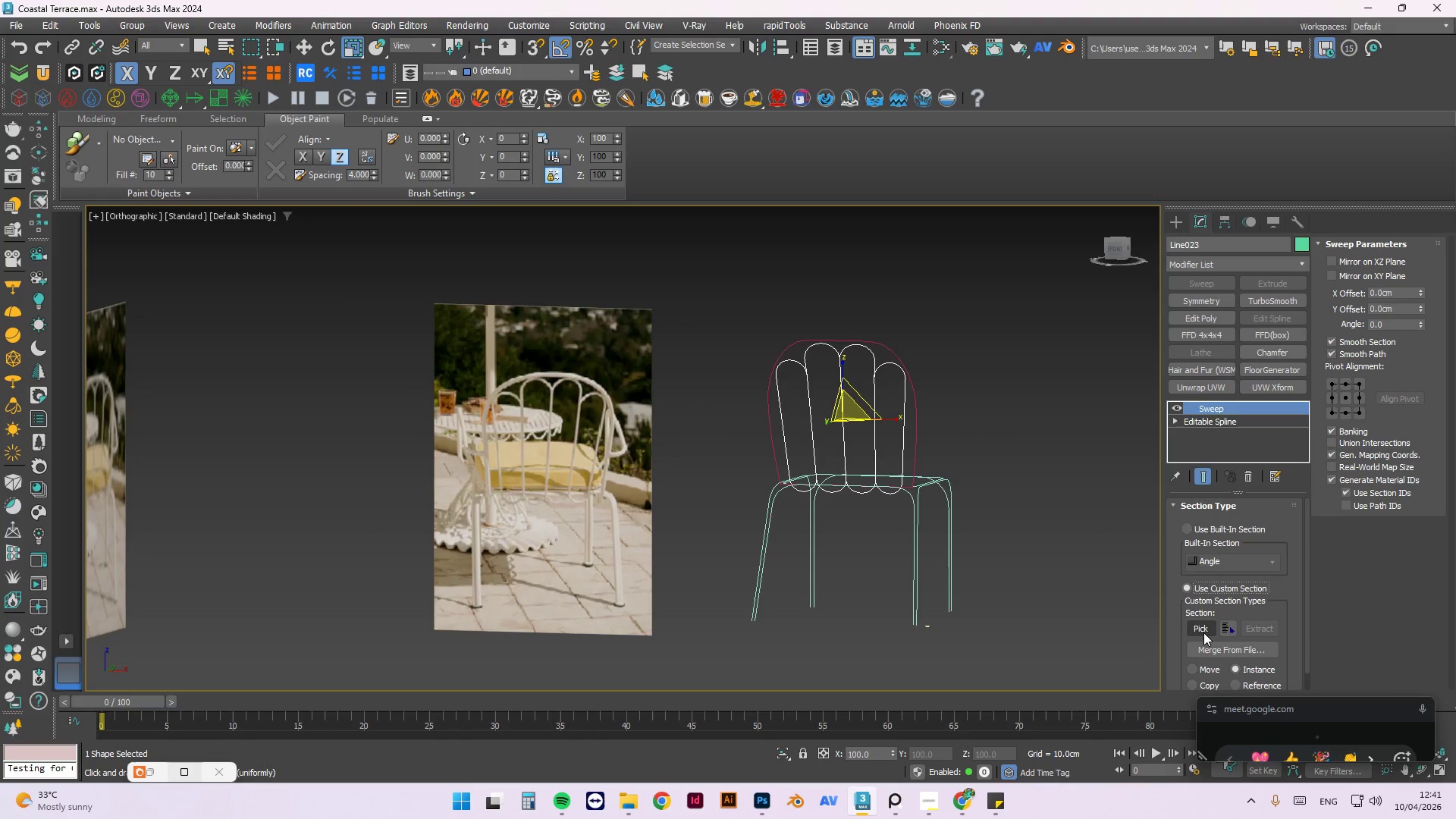 
left_click([1203, 632])
 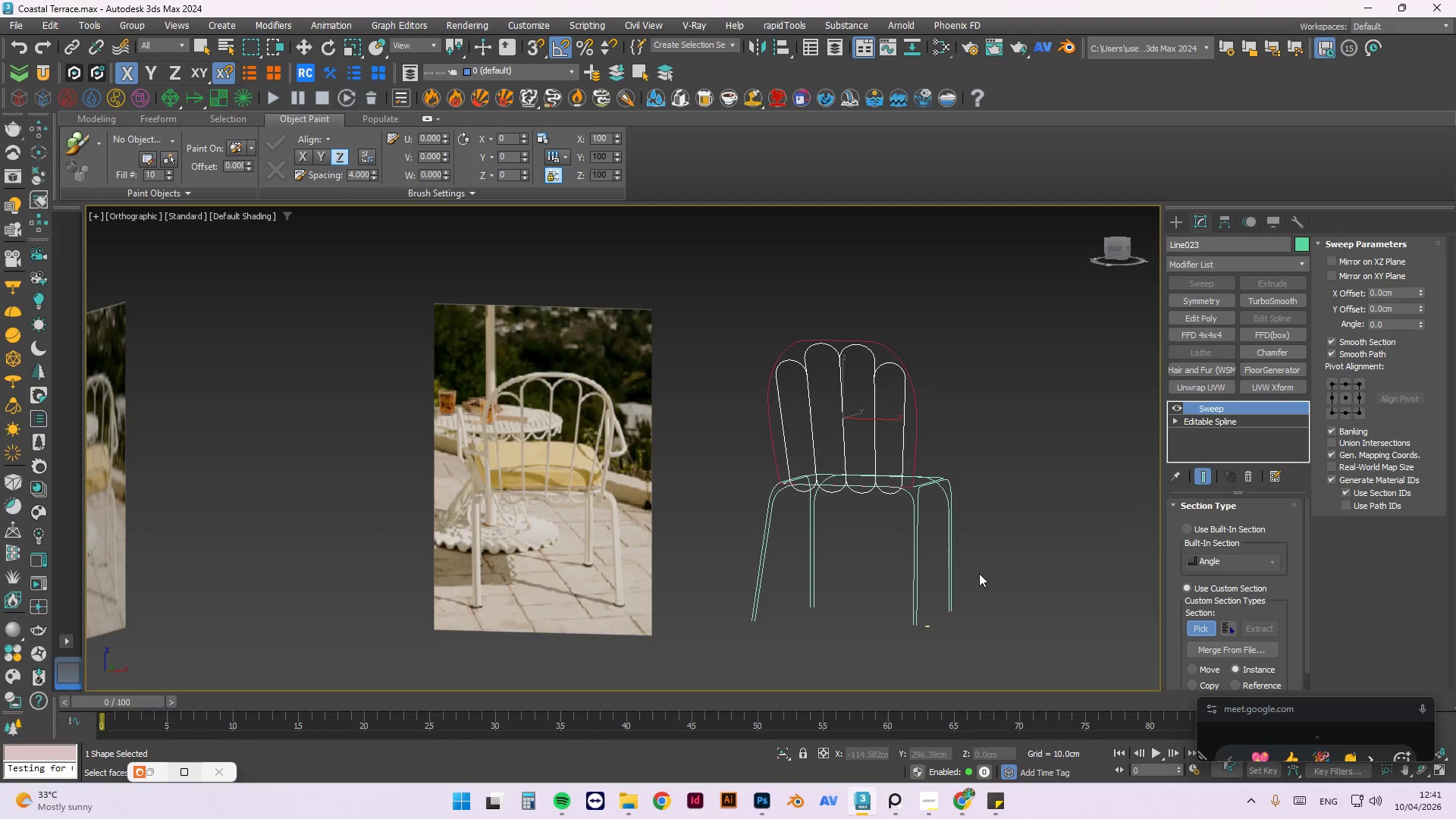 
scroll: coordinate [943, 612], scroll_direction: up, amount: 5.0
 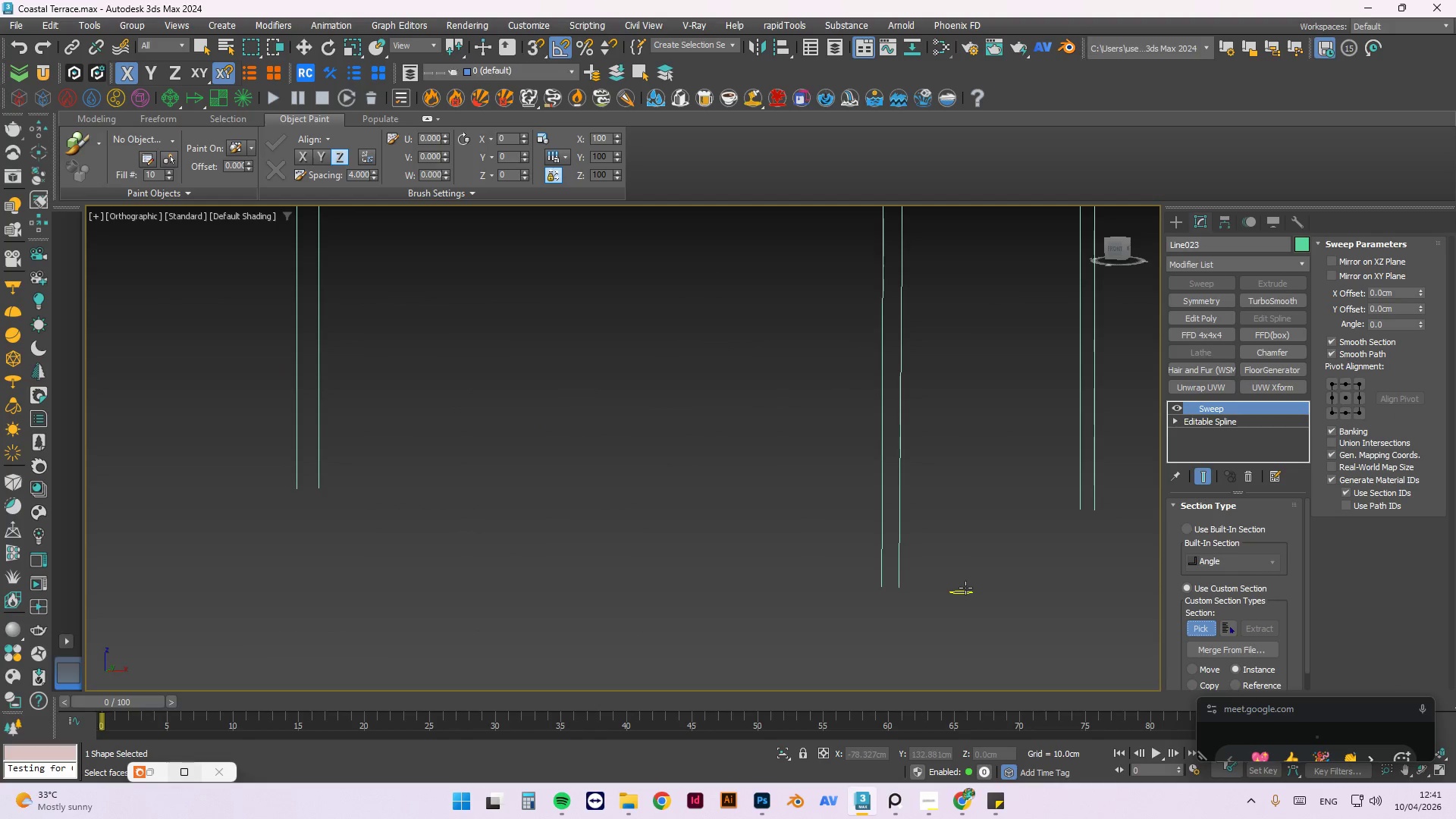 
left_click([965, 590])
 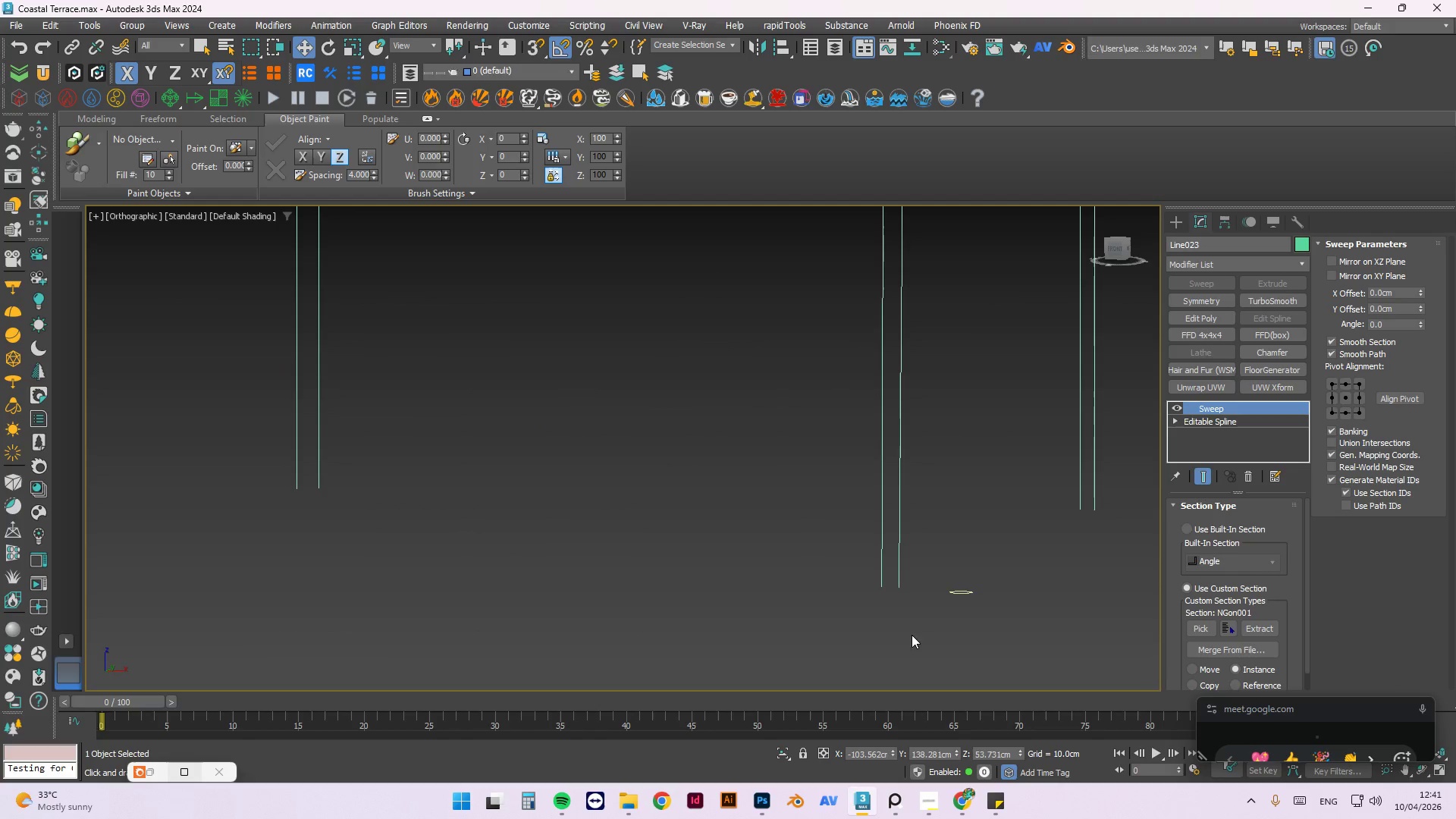 
scroll: coordinate [872, 602], scroll_direction: down, amount: 5.0
 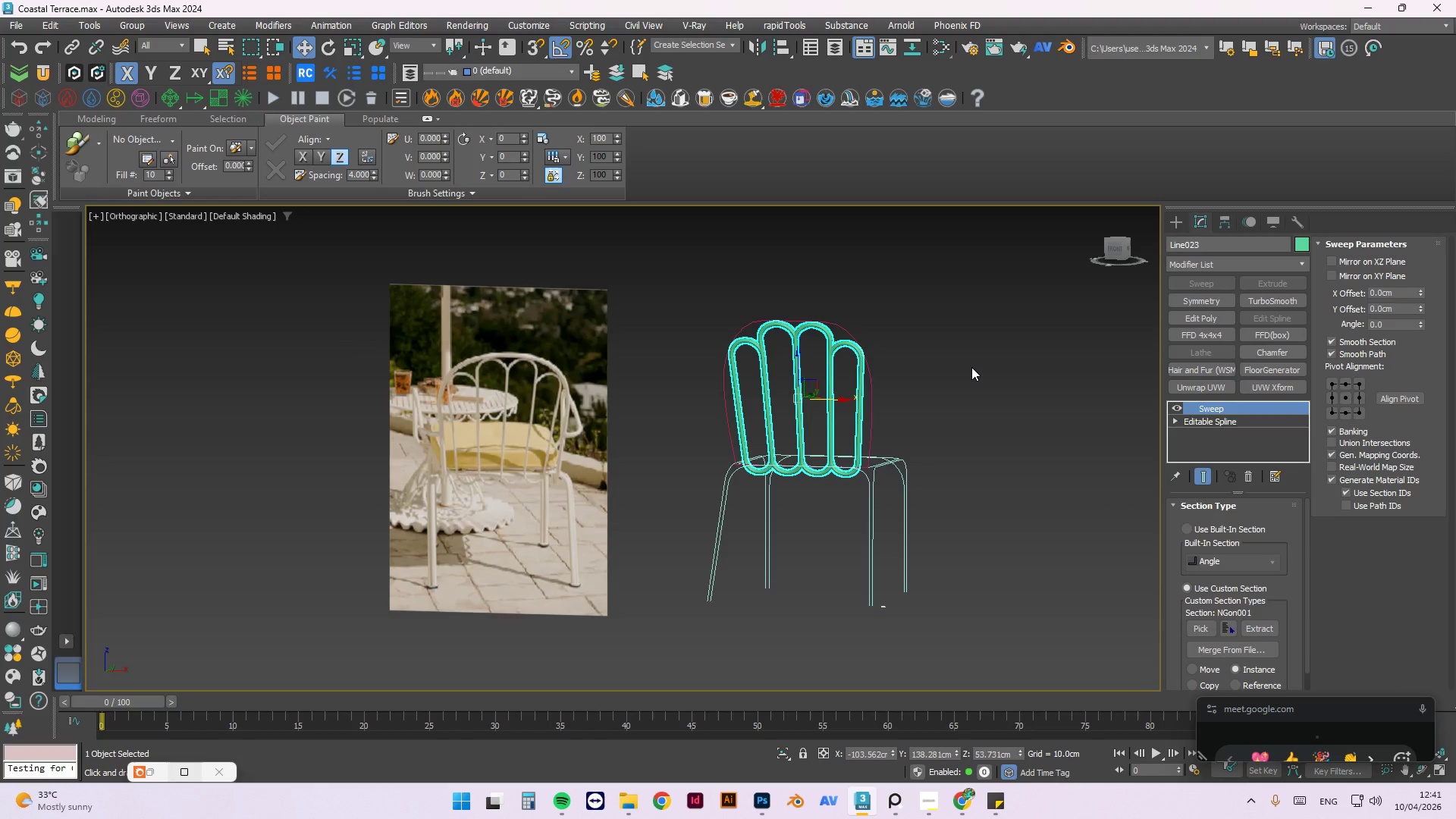 
left_click([957, 378])
 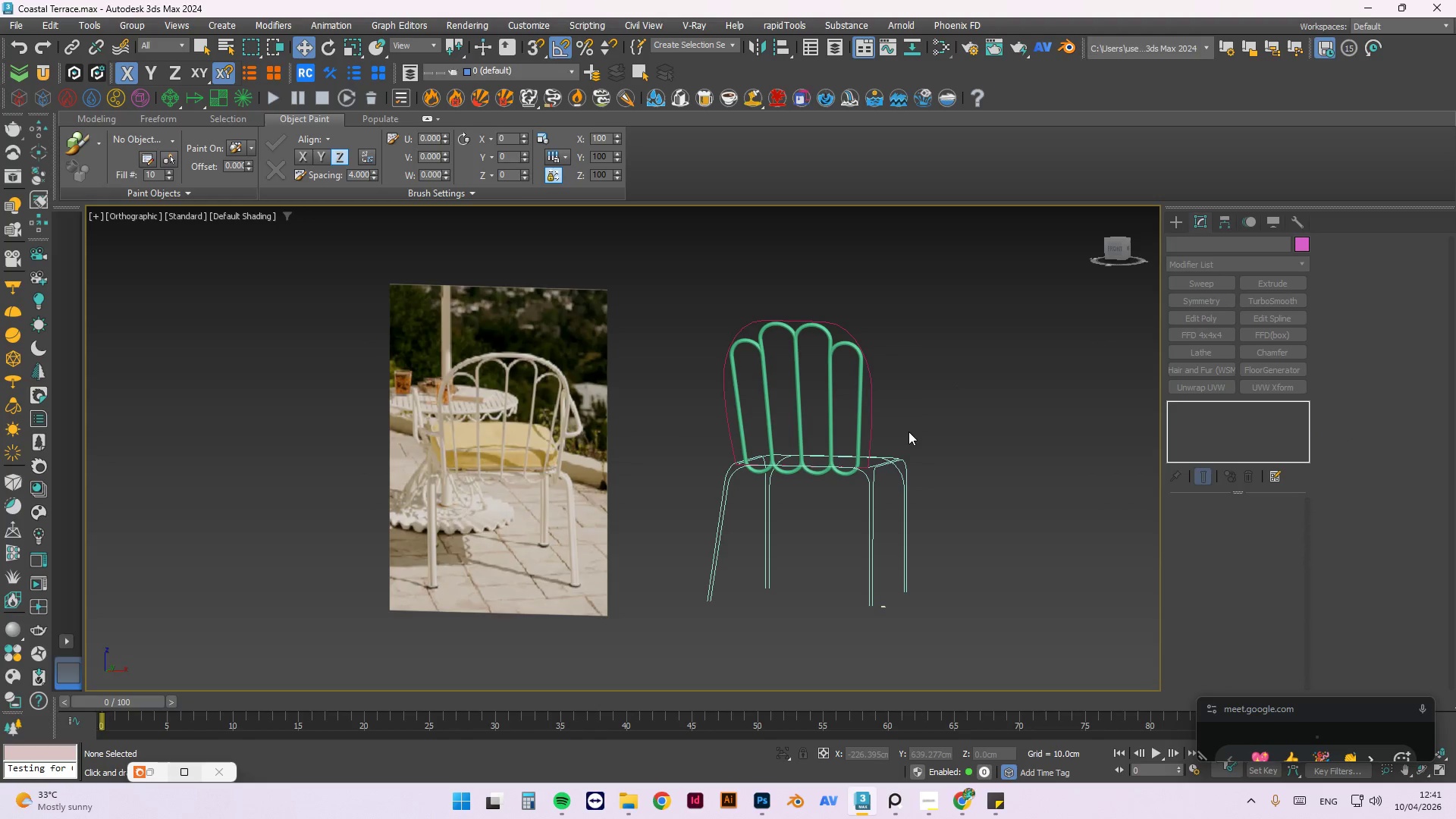 
key(F)
 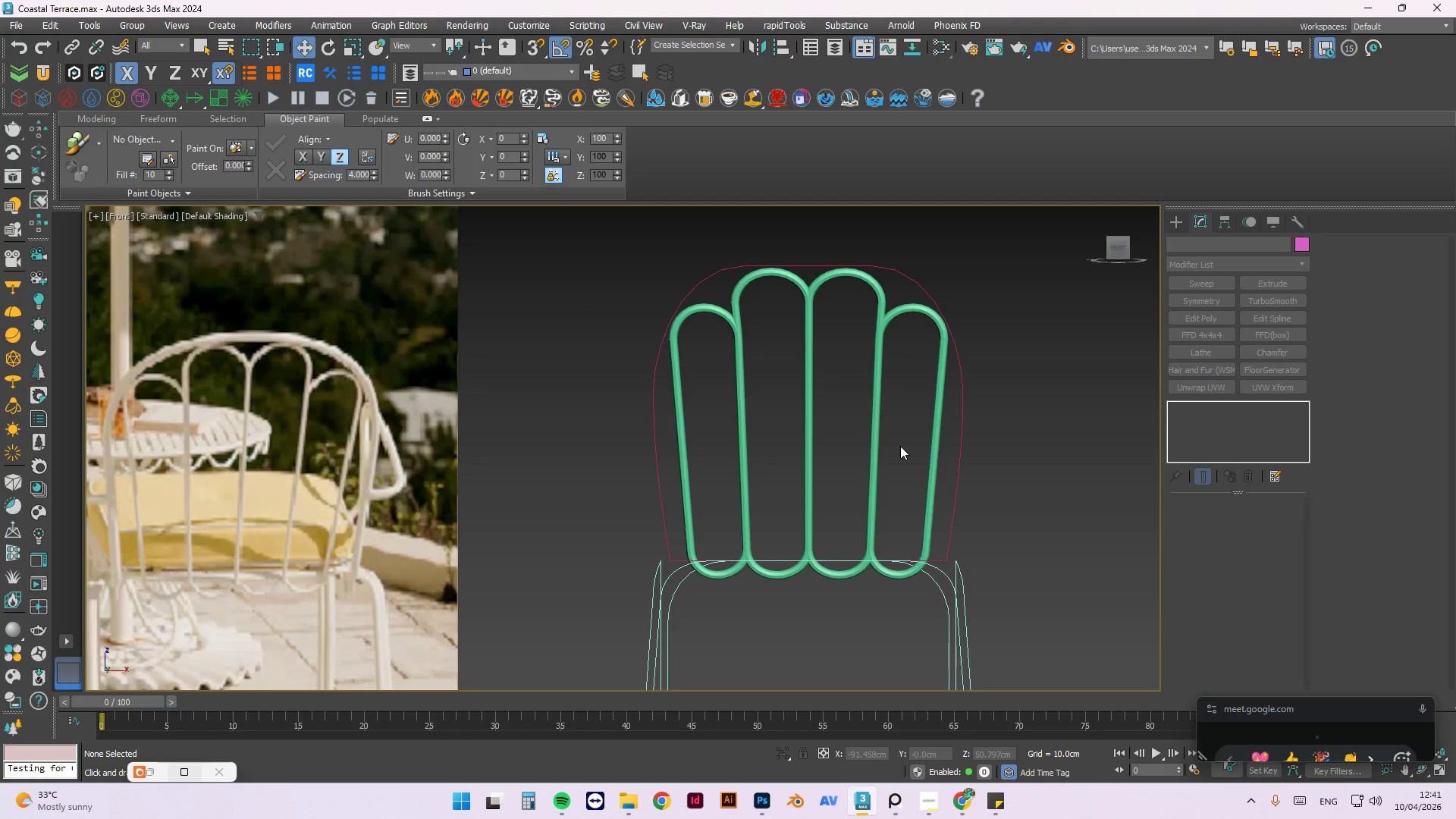 
scroll: coordinate [833, 457], scroll_direction: down, amount: 2.0
 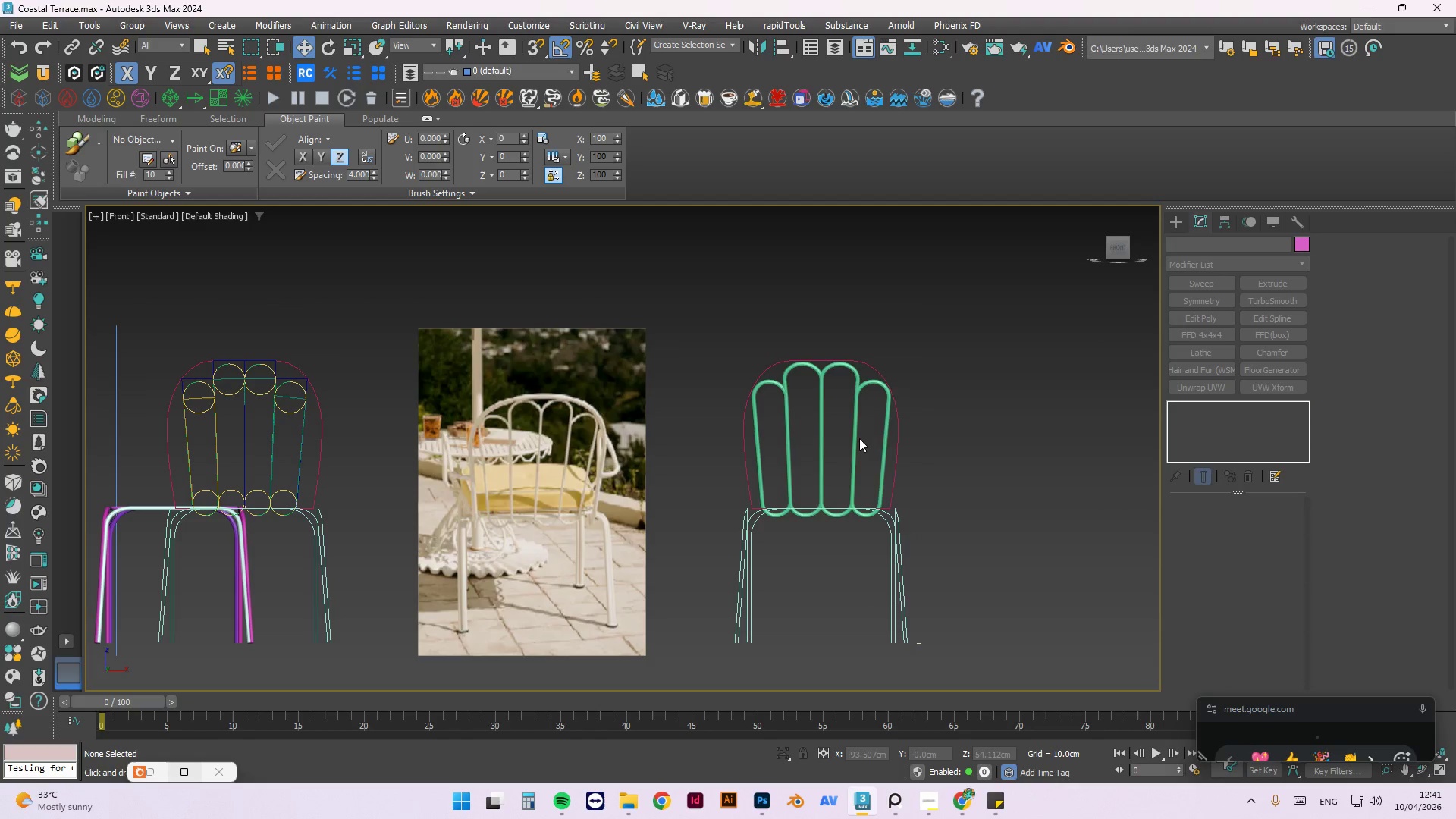 
left_click([856, 439])
 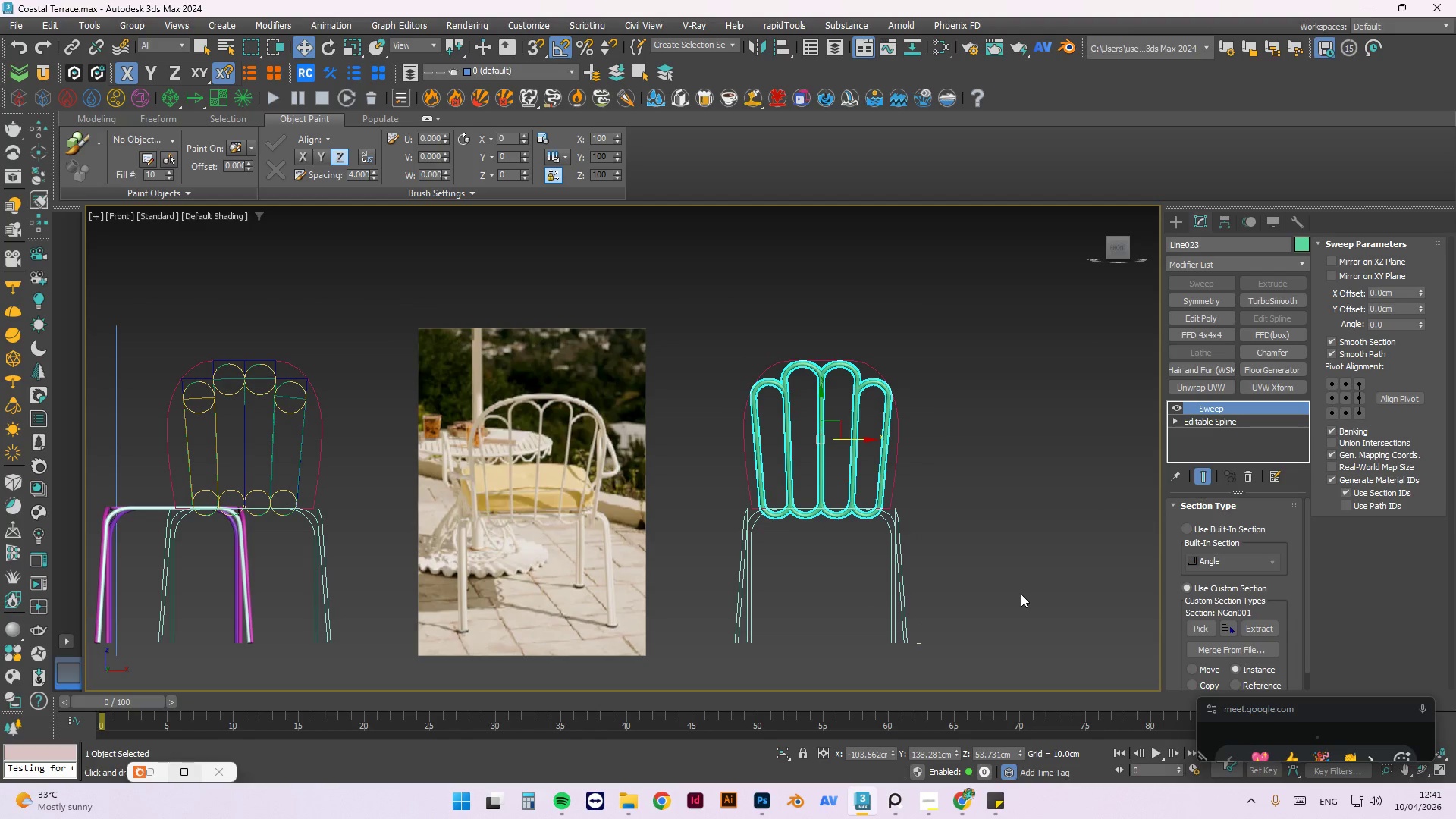 
scroll: coordinate [929, 642], scroll_direction: up, amount: 3.0
 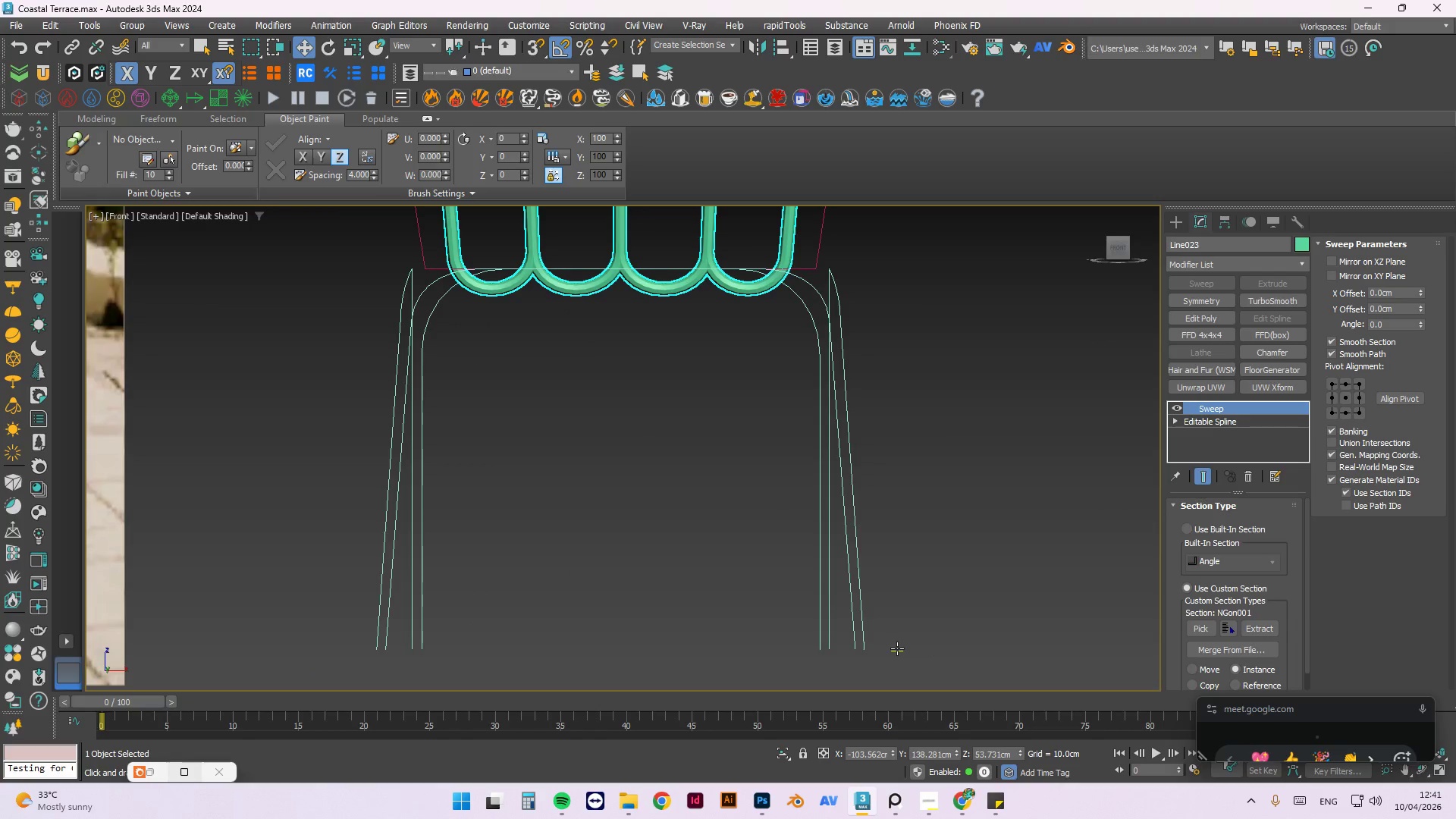 
left_click([897, 648])
 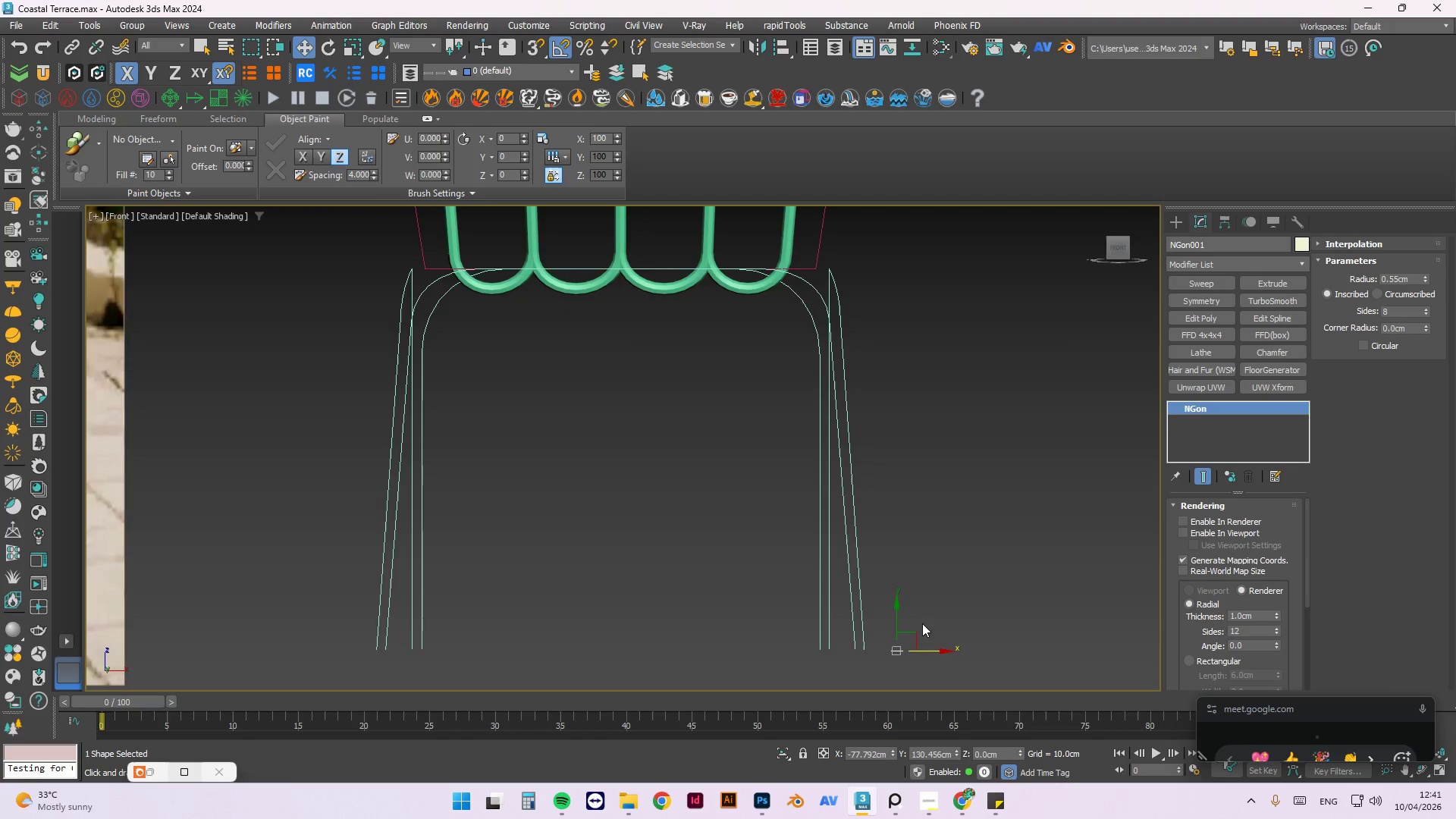 
hold_key(key=AltLeft, duration=0.61)
 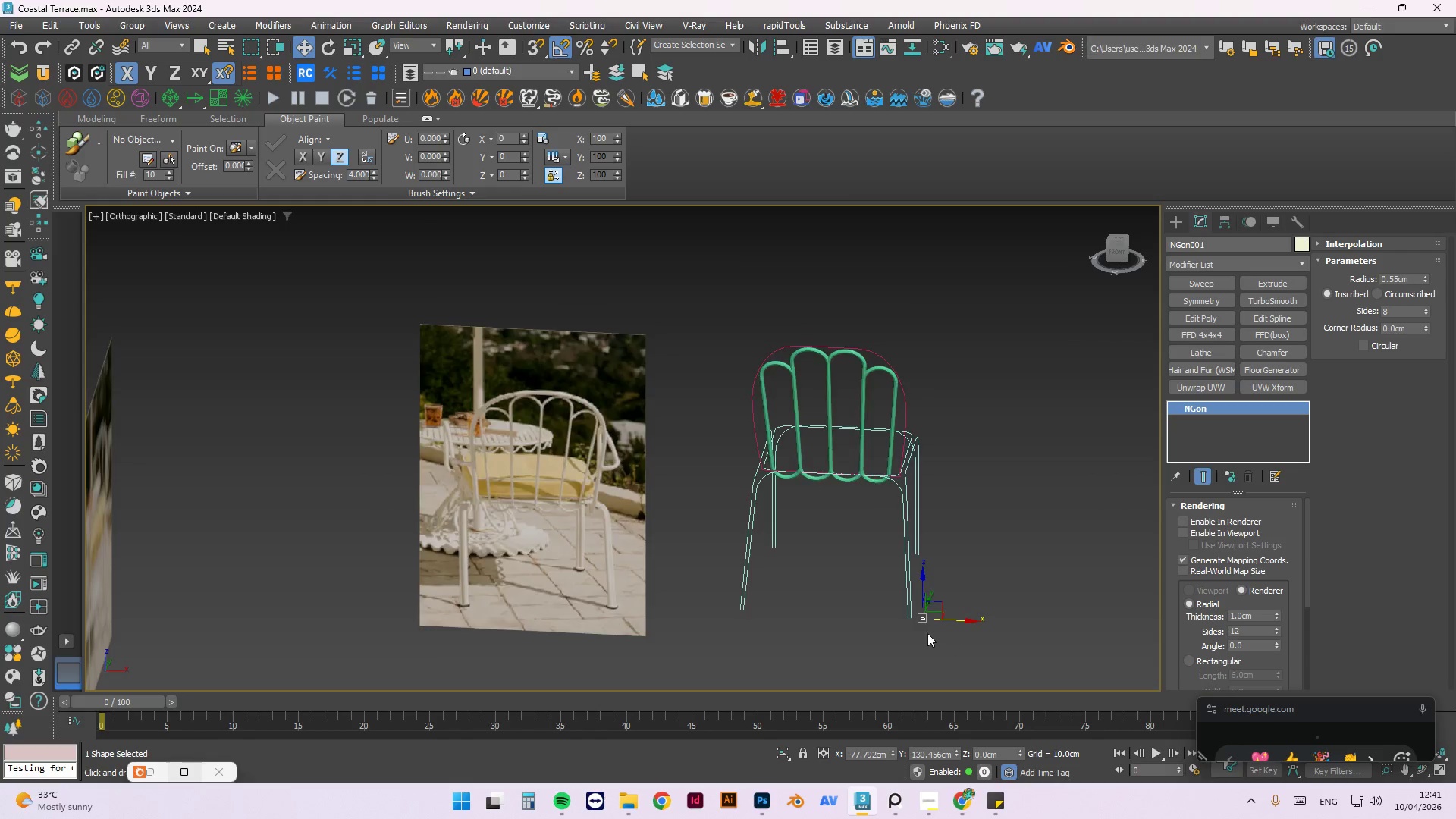 
scroll: coordinate [944, 606], scroll_direction: down, amount: 3.0
 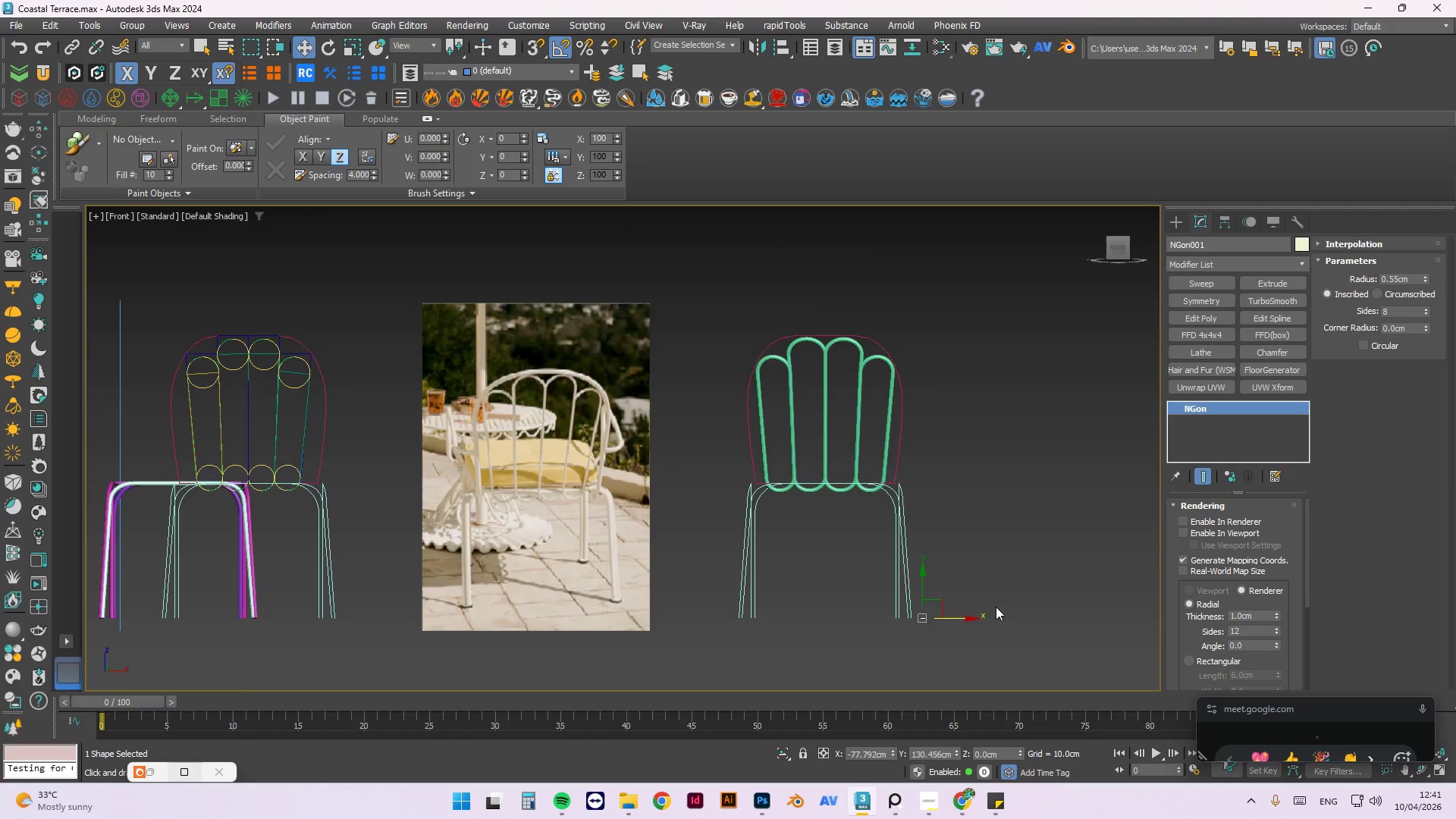 
hold_key(key=ShiftLeft, duration=1.36)
 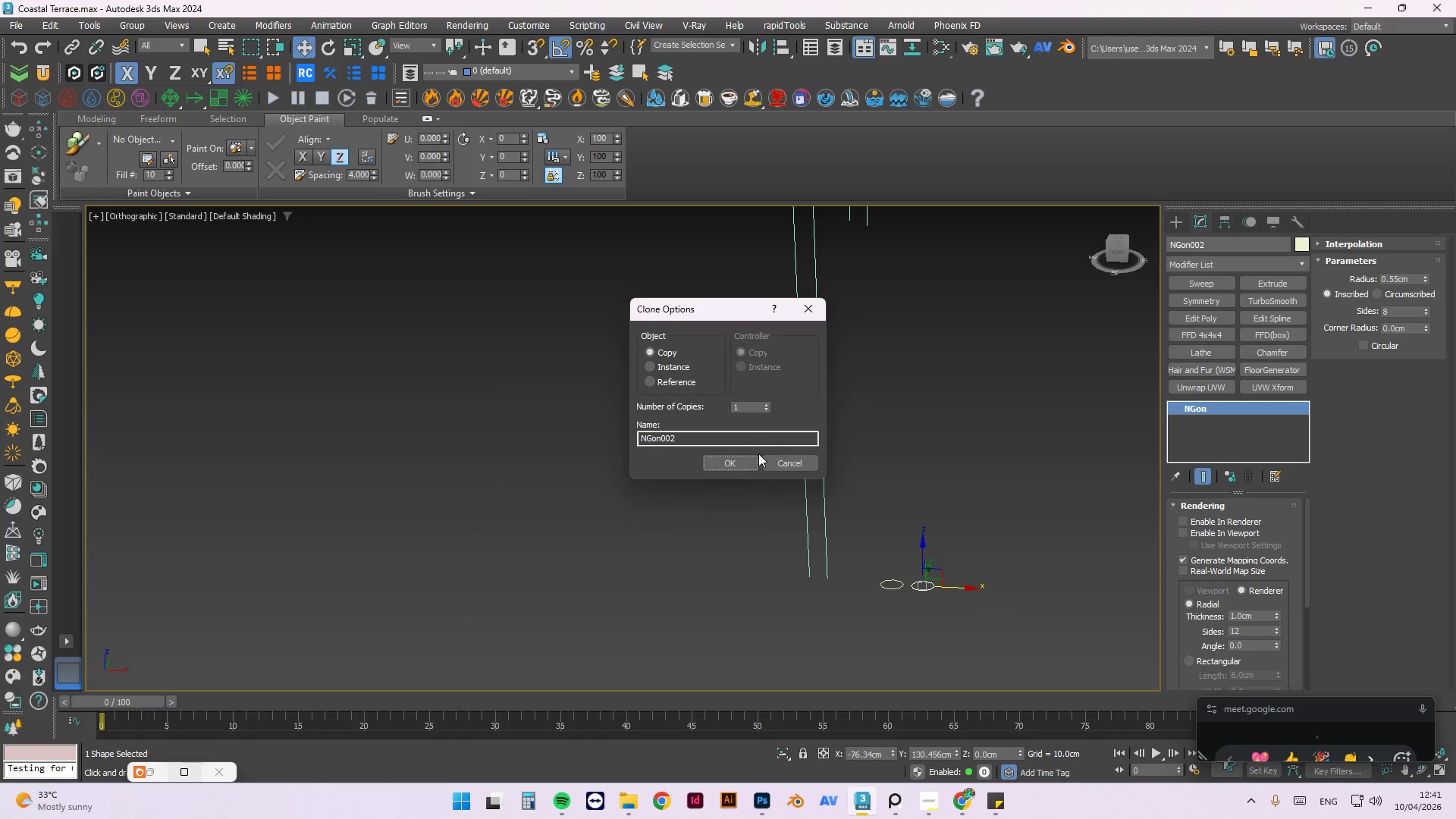 
scroll: coordinate [935, 600], scroll_direction: up, amount: 5.0
 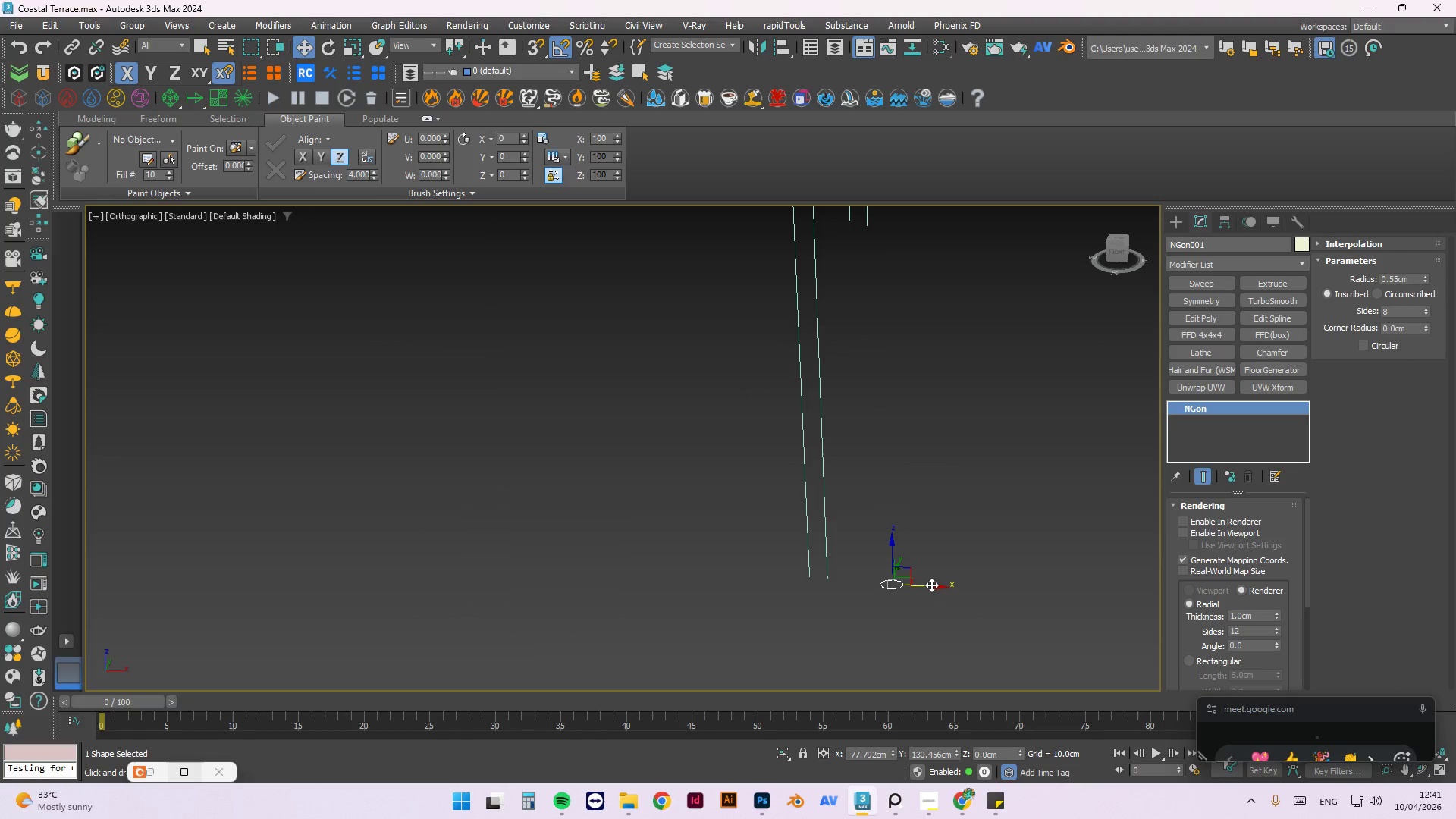 
left_click_drag(start_coordinate=[927, 587], to_coordinate=[959, 607])
 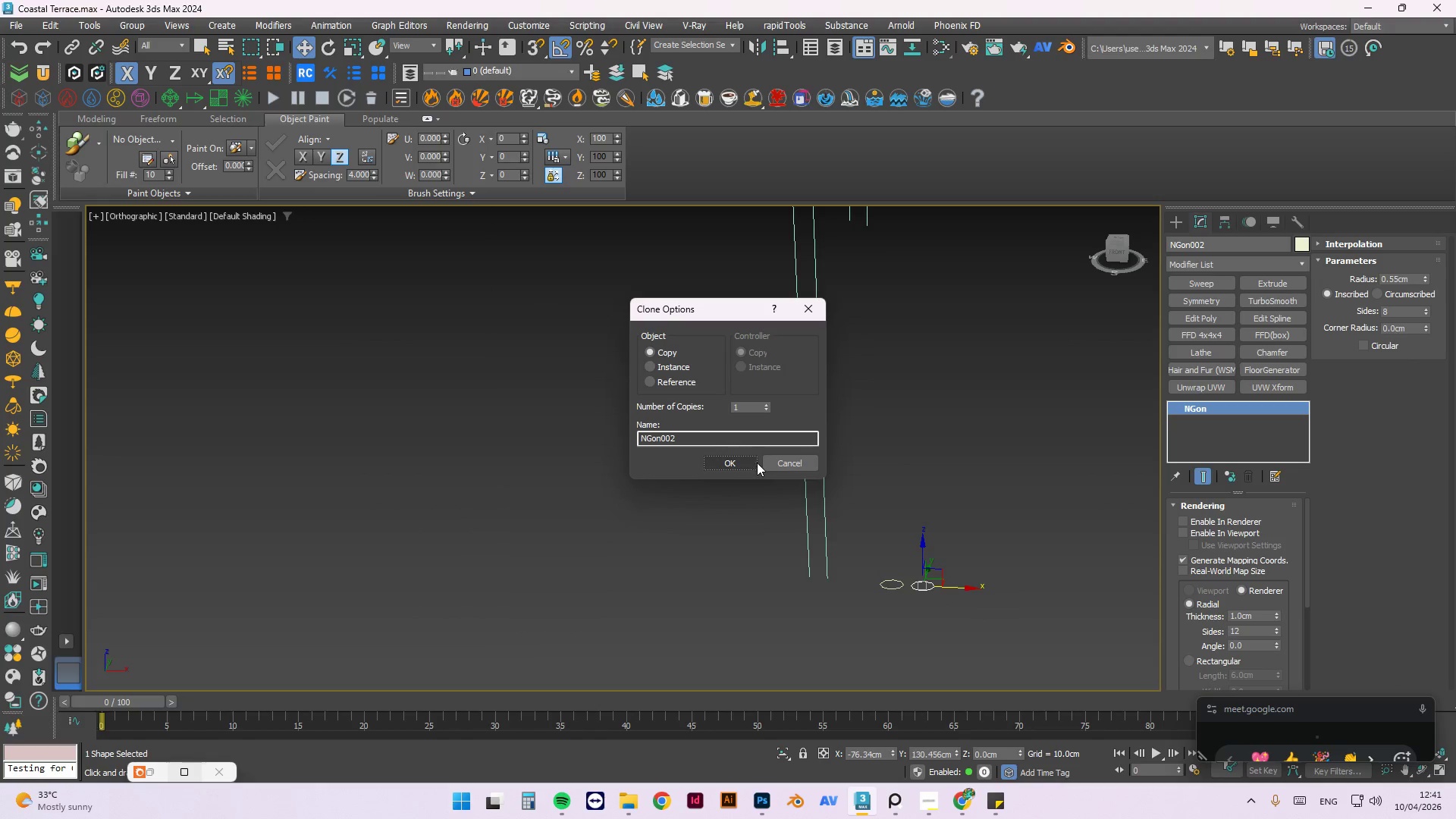 
left_click([742, 457])
 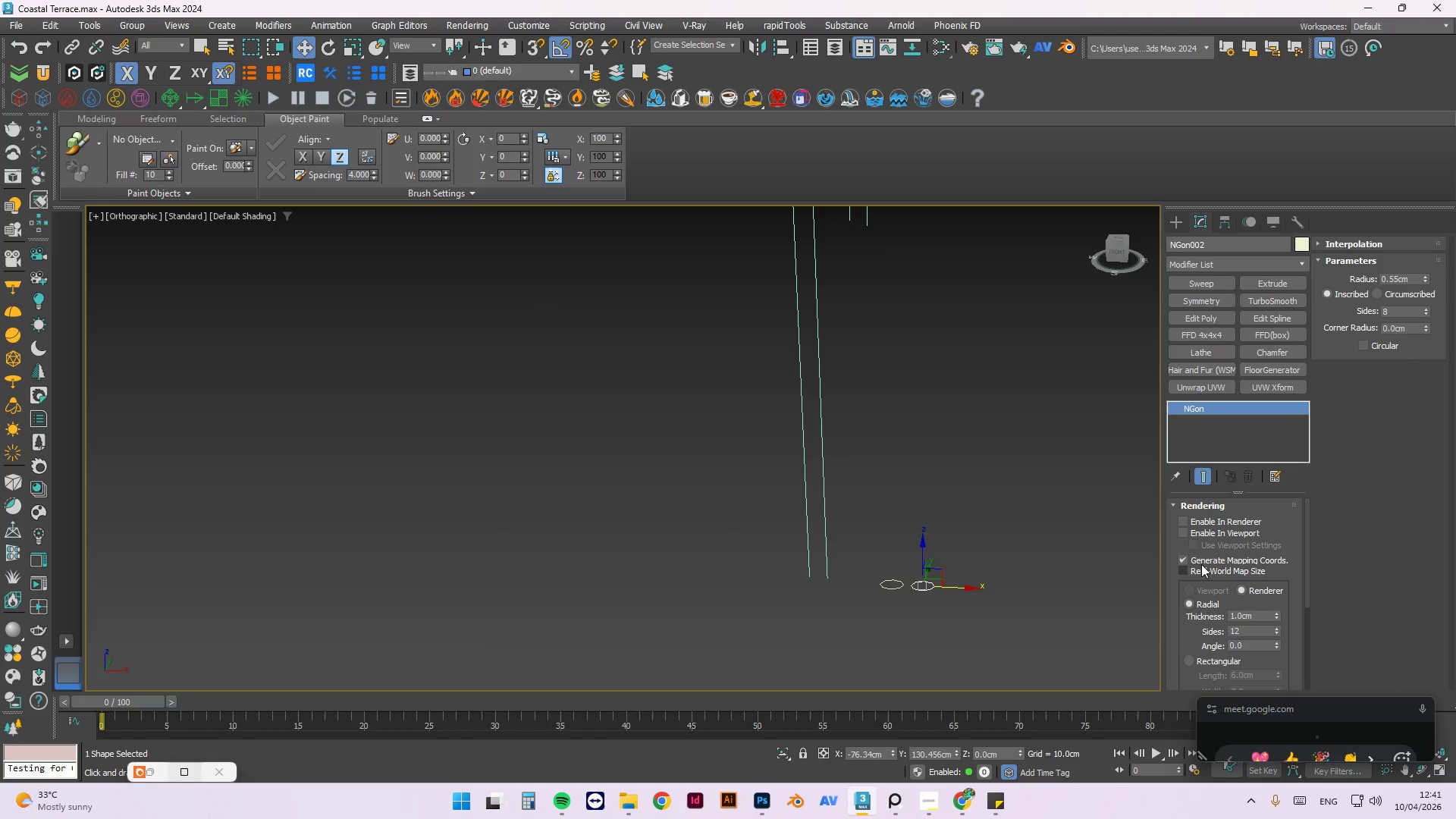 
left_click([1186, 570])
 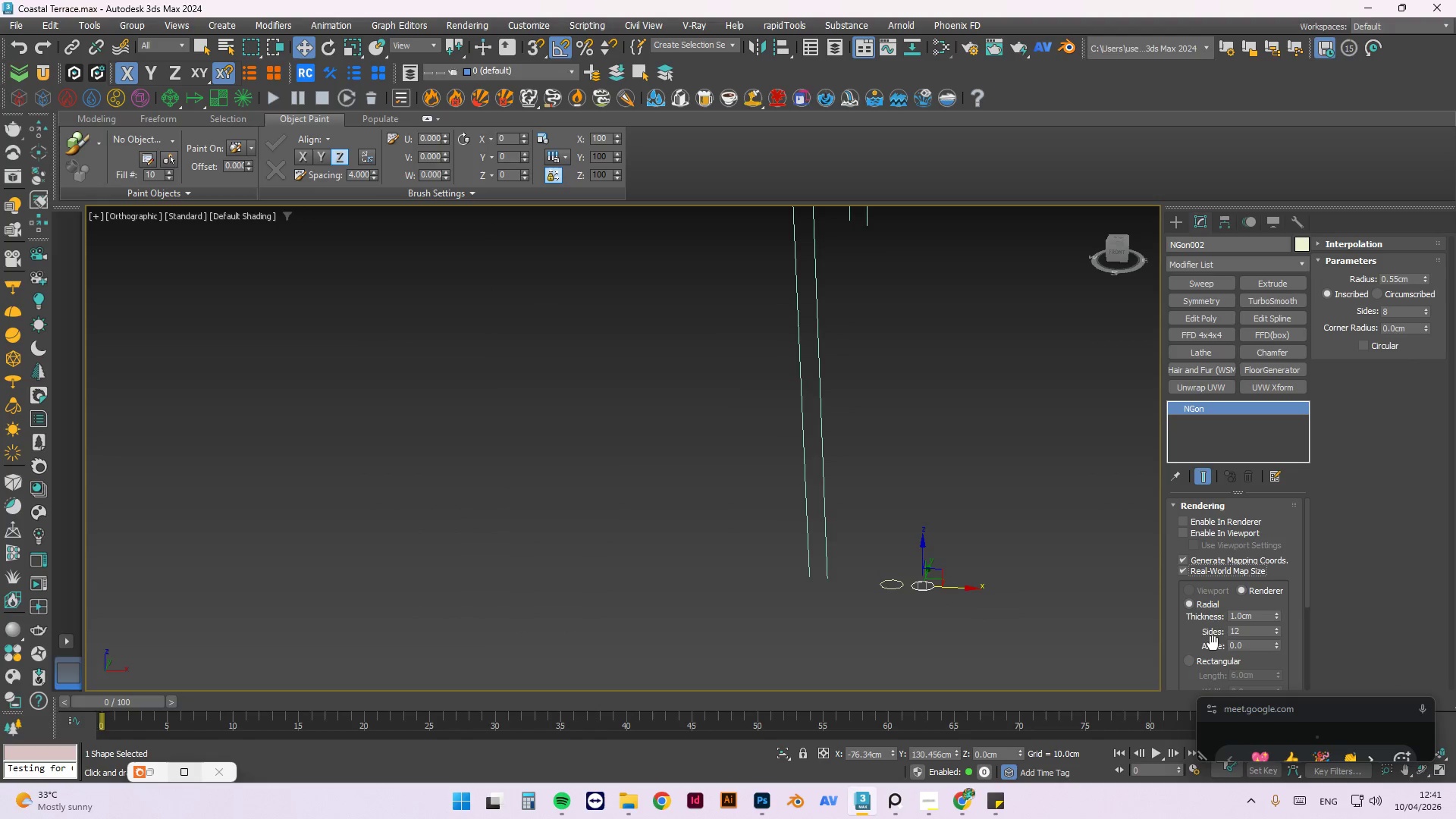 
left_click([1012, 546])
 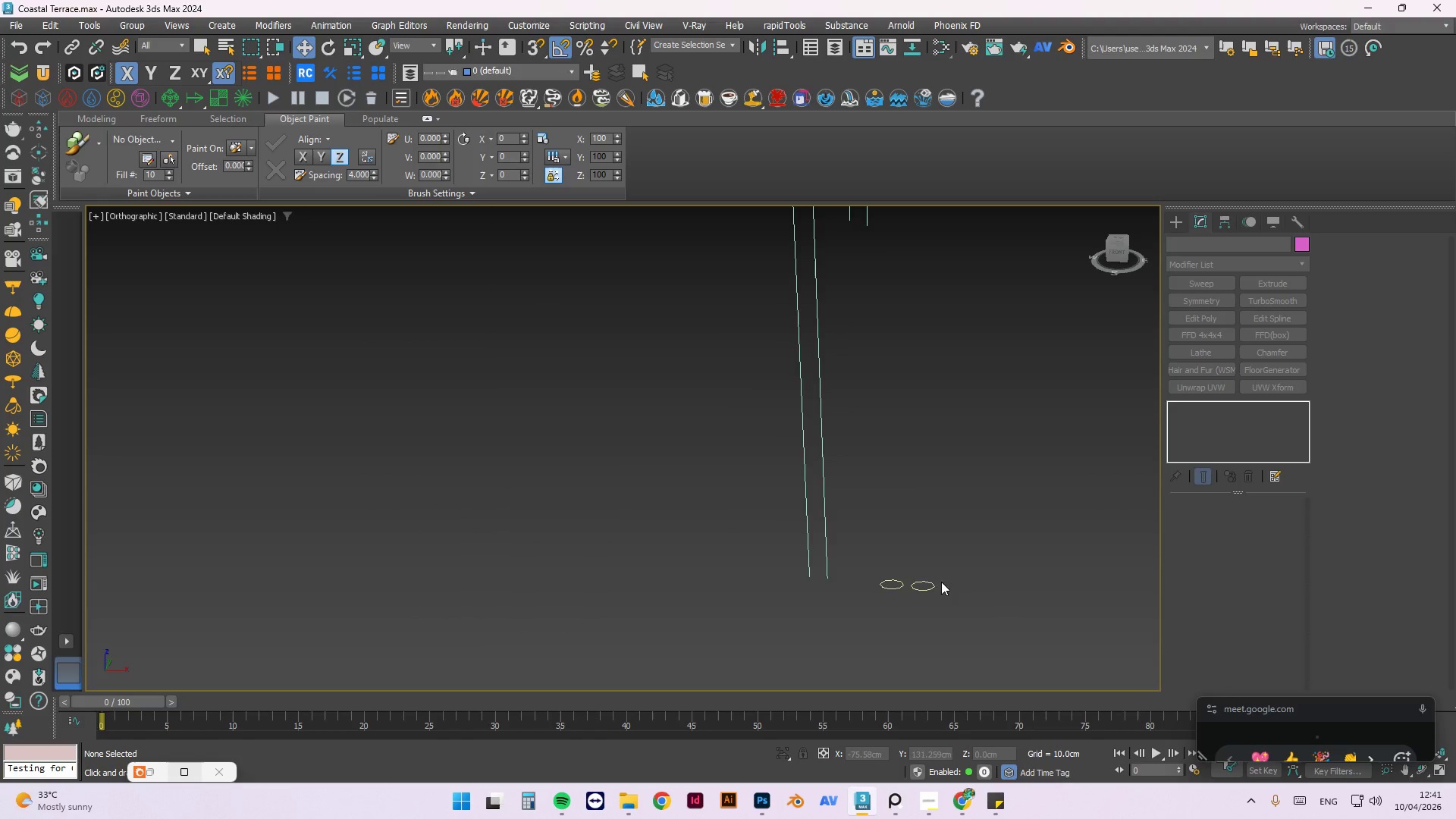 
scroll: coordinate [927, 592], scroll_direction: up, amount: 2.0
 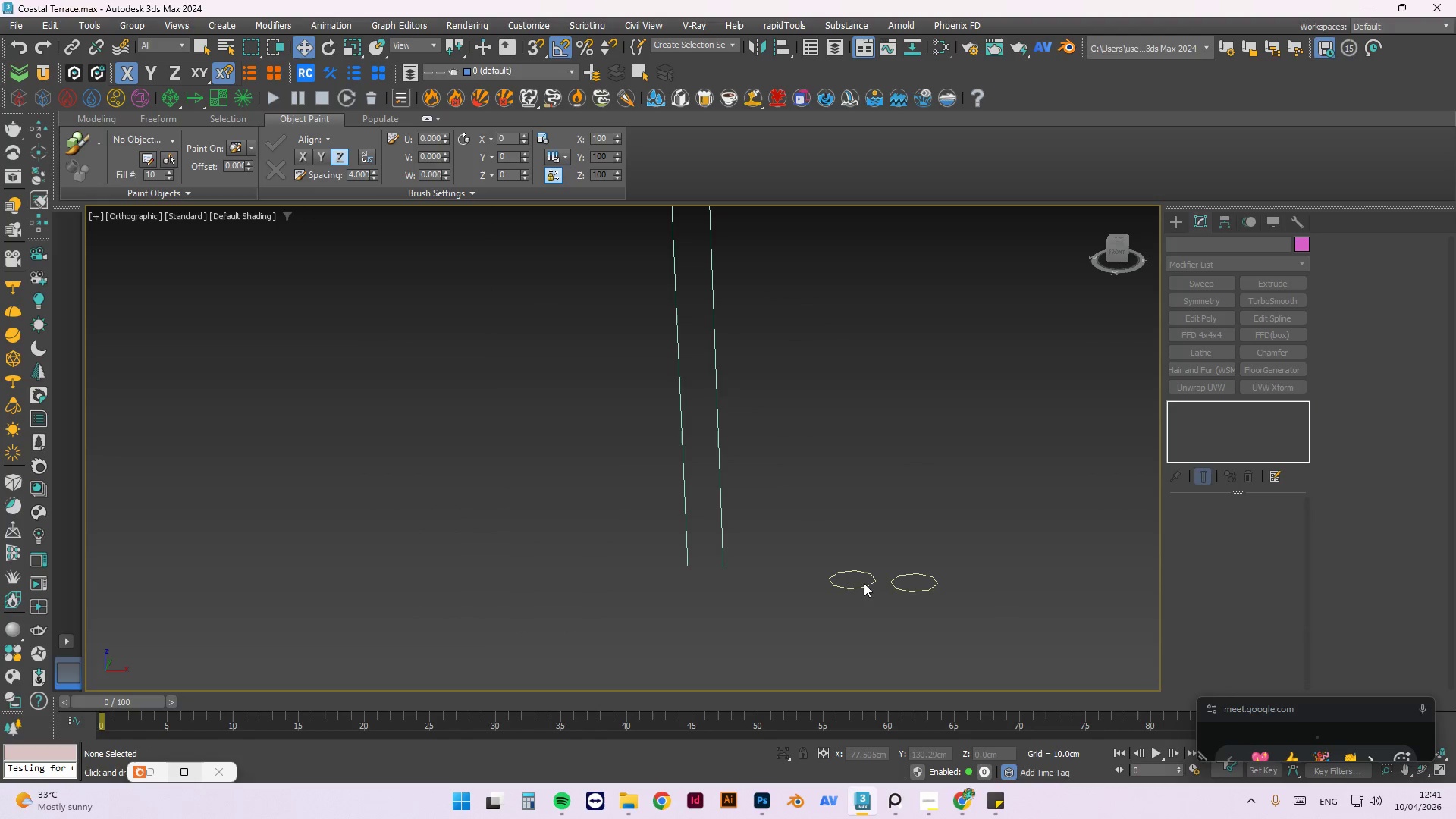 
double_click([863, 591])
 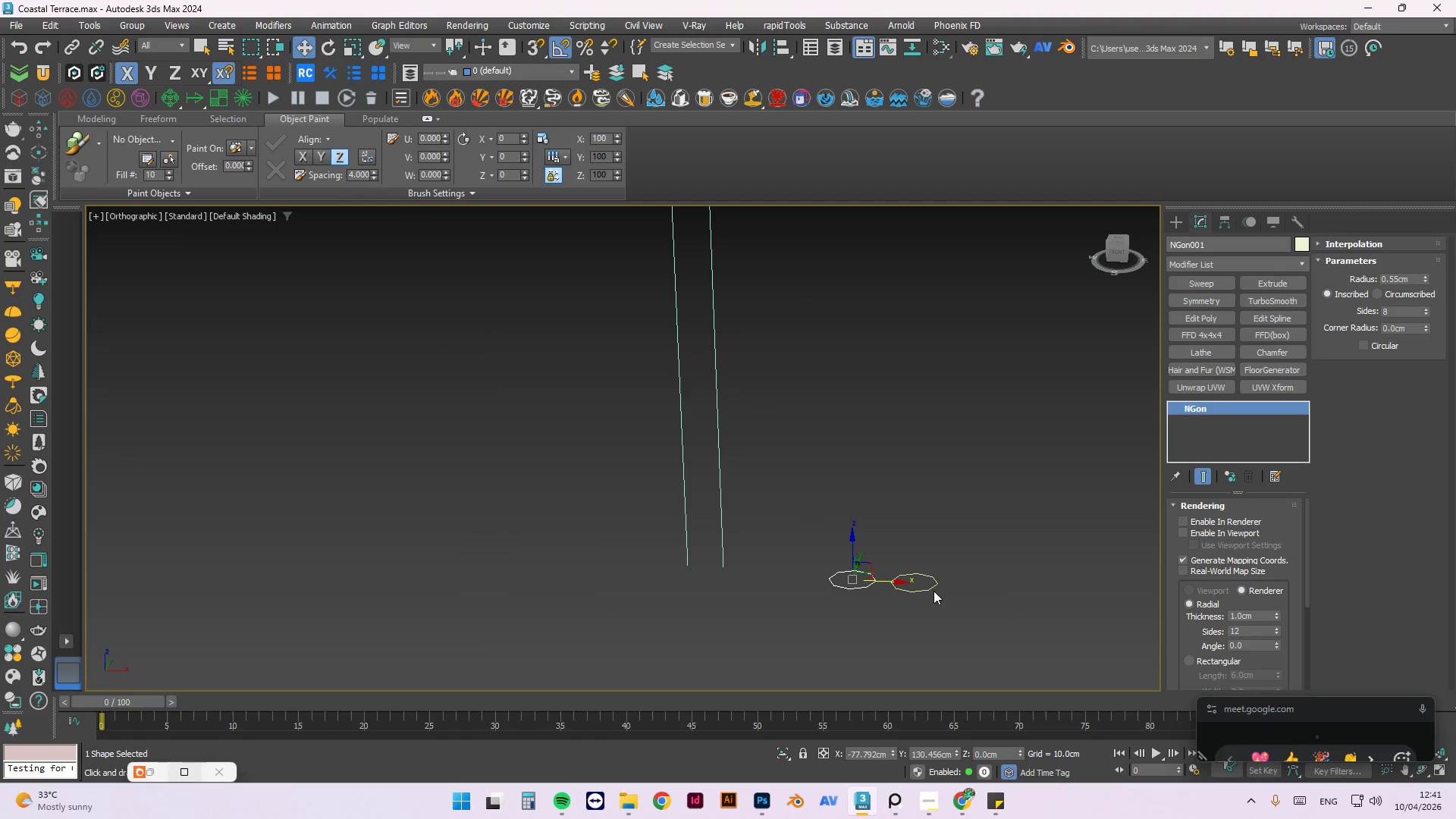 
left_click([927, 586])
 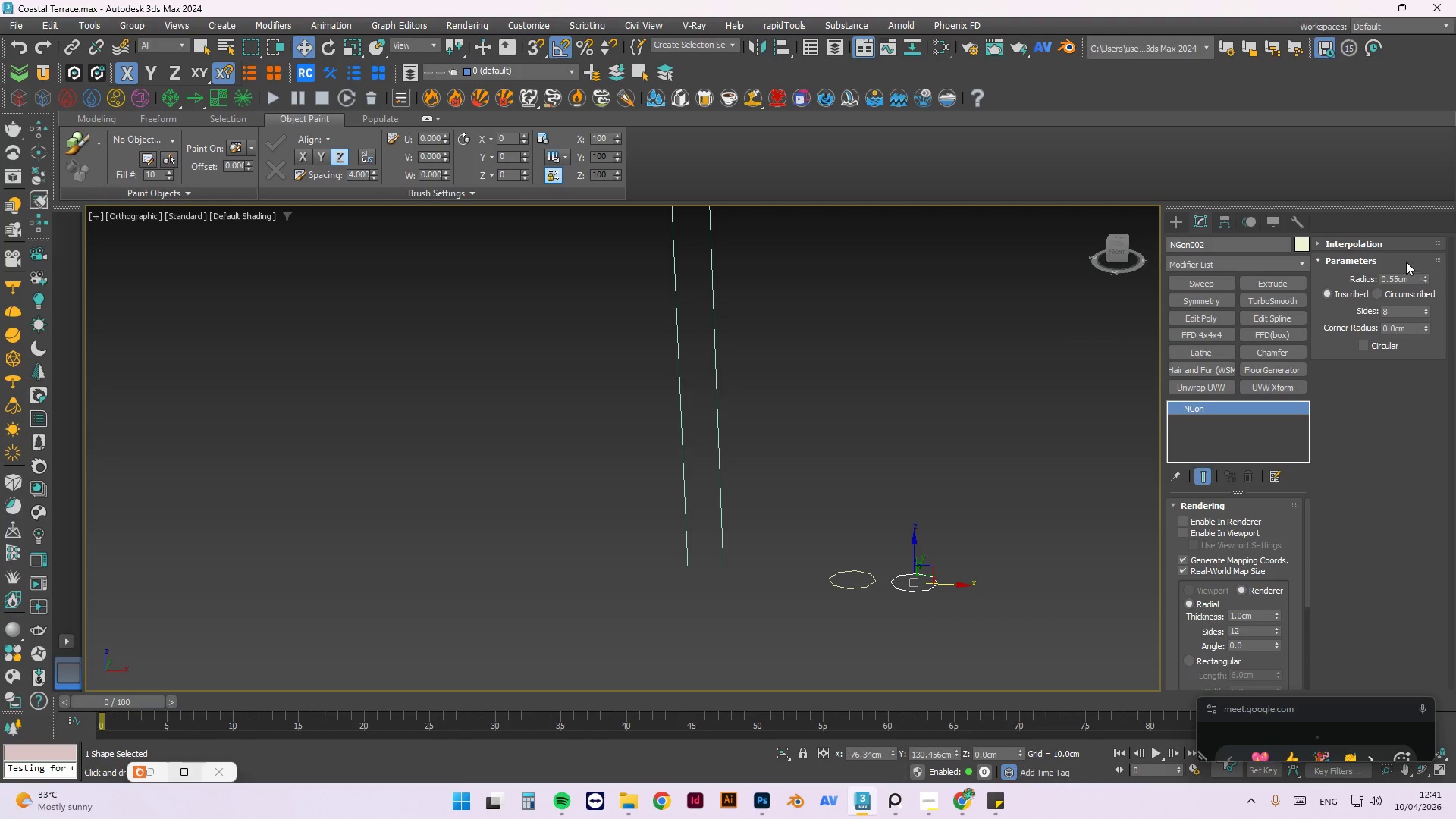 
left_click_drag(start_coordinate=[1395, 279], to_coordinate=[1389, 279])
 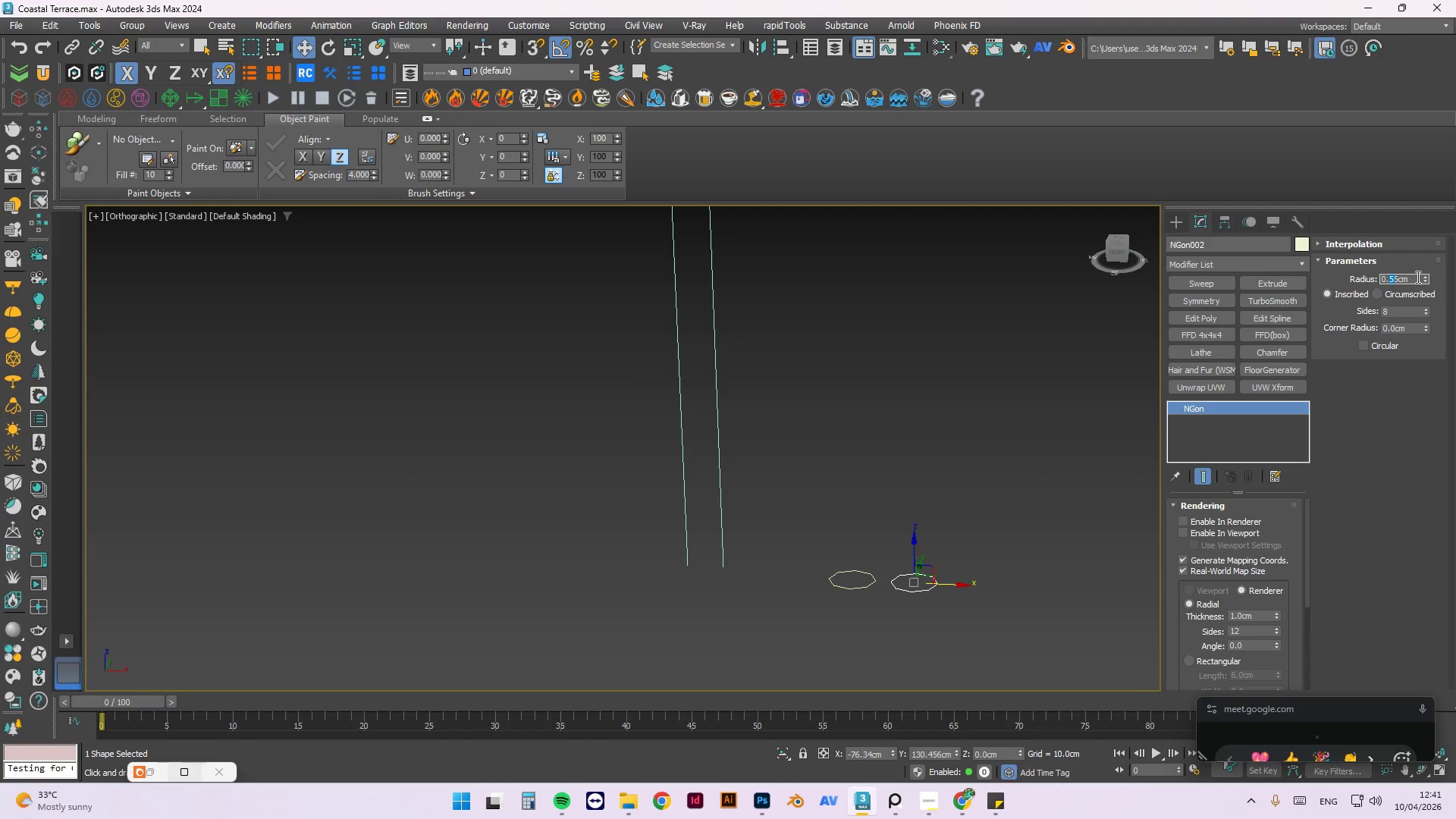 
key(Numpad4)
 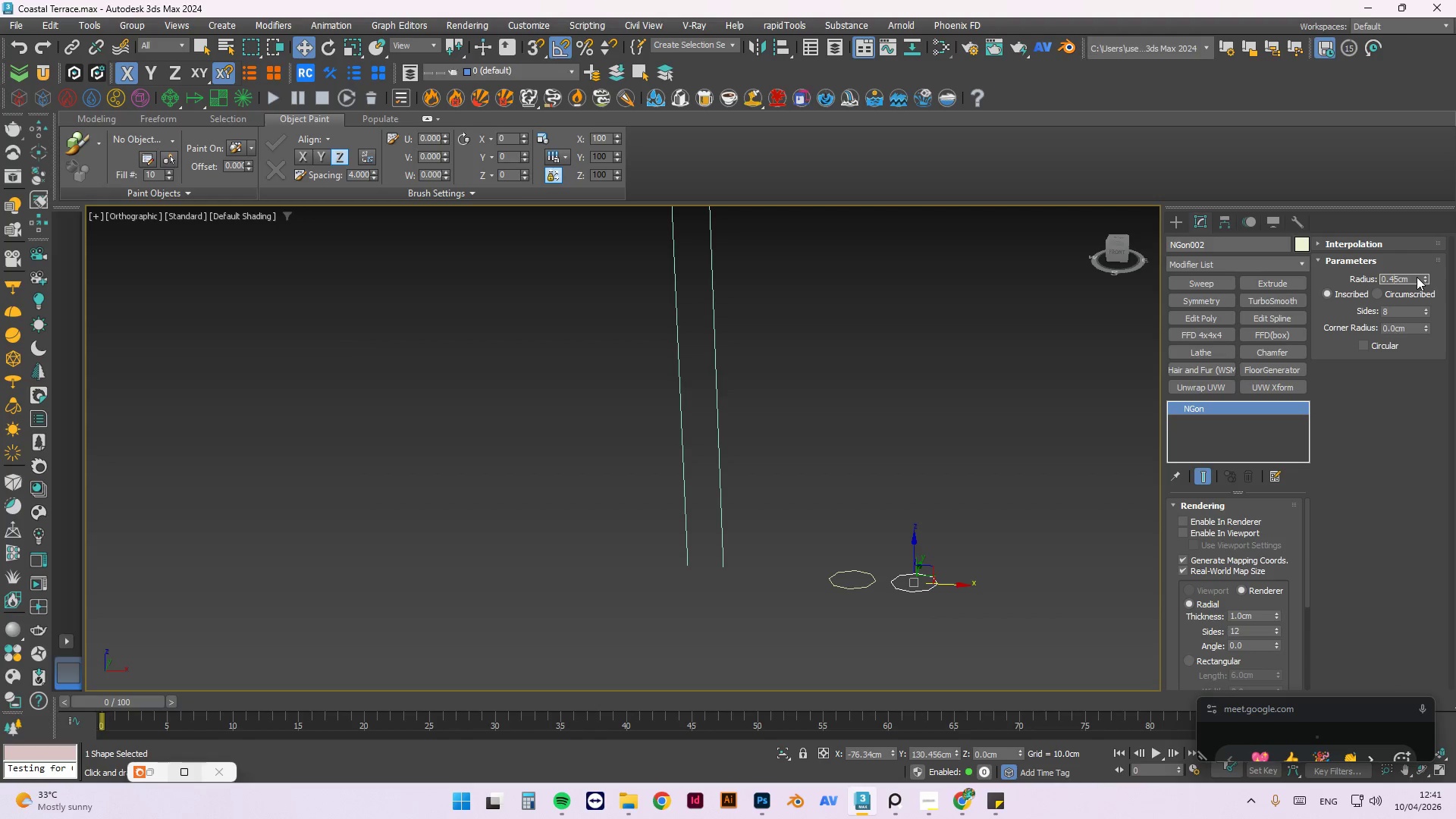 
key(NumpadEnter)
 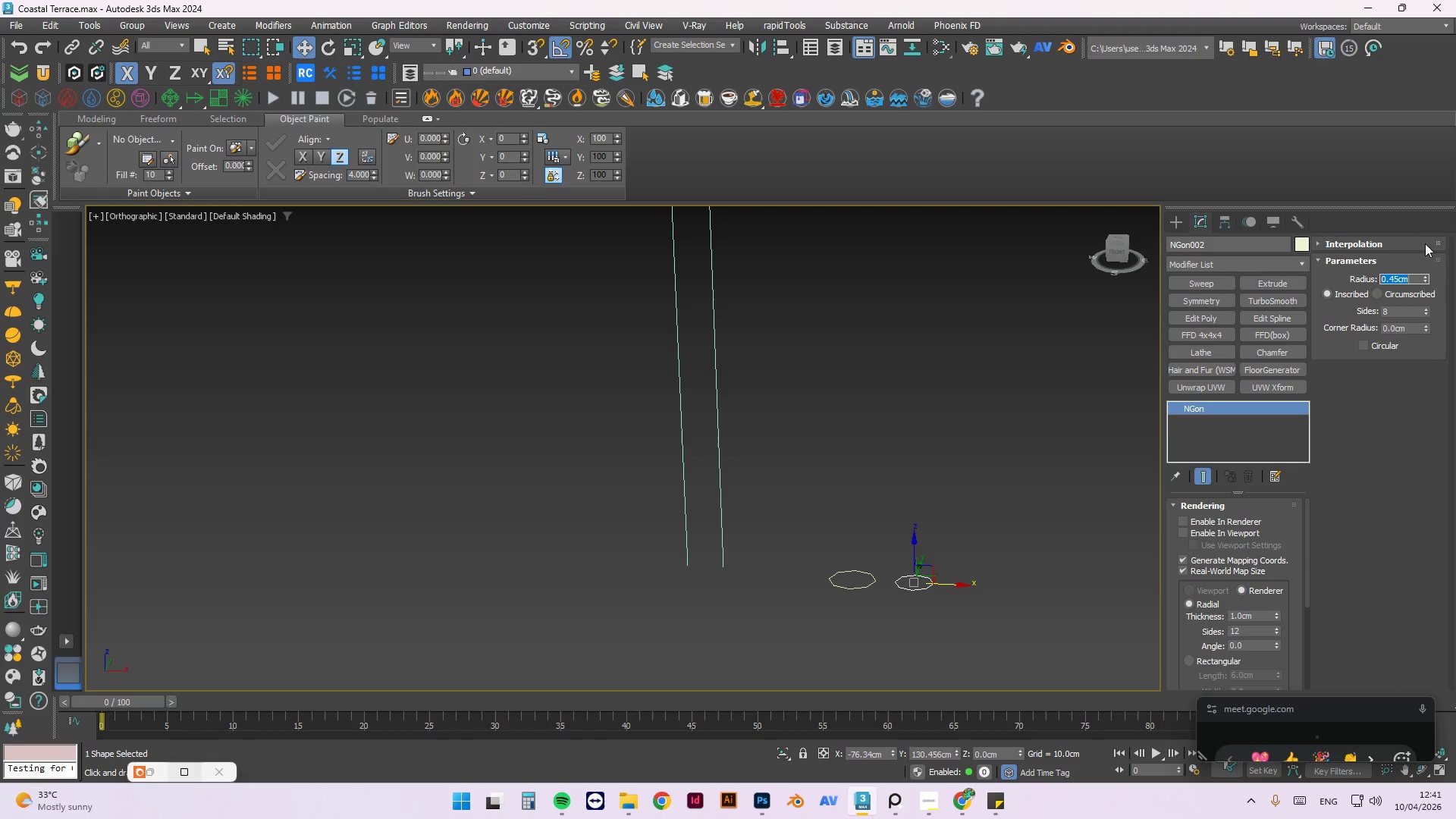 
left_click_drag(start_coordinate=[1396, 278], to_coordinate=[1390, 278])
 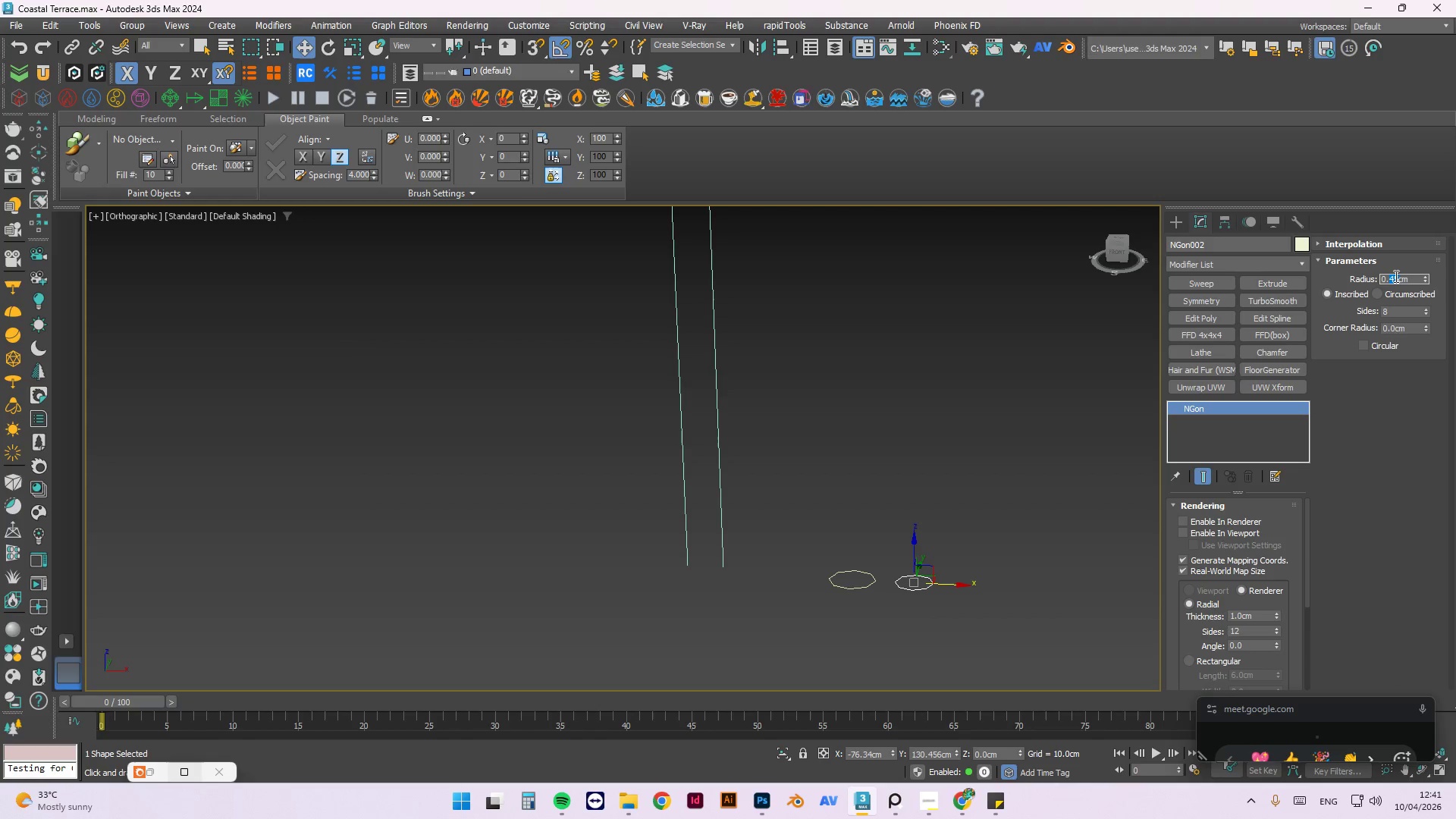 
key(Numpad3)
 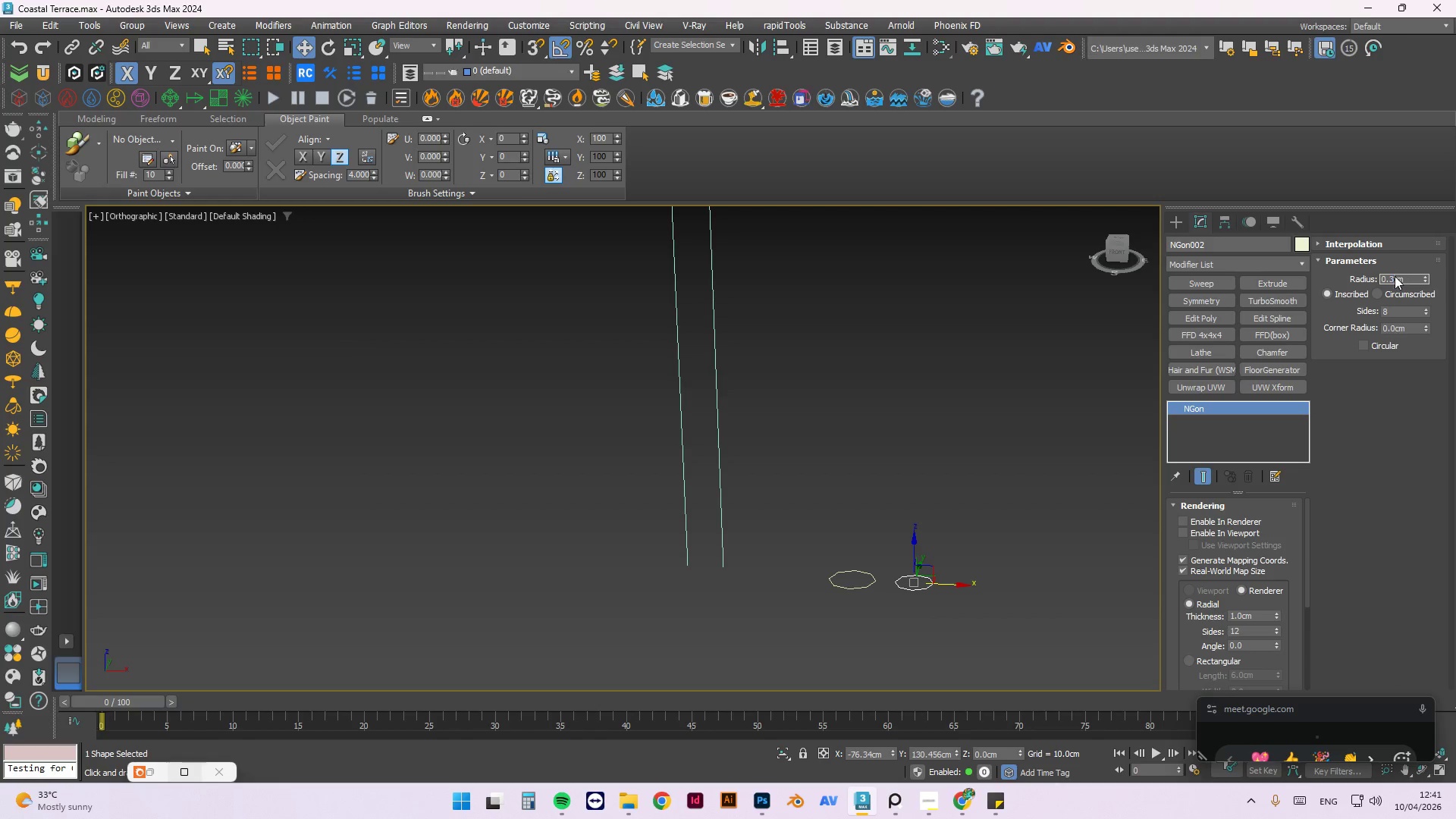 
key(Numpad5)
 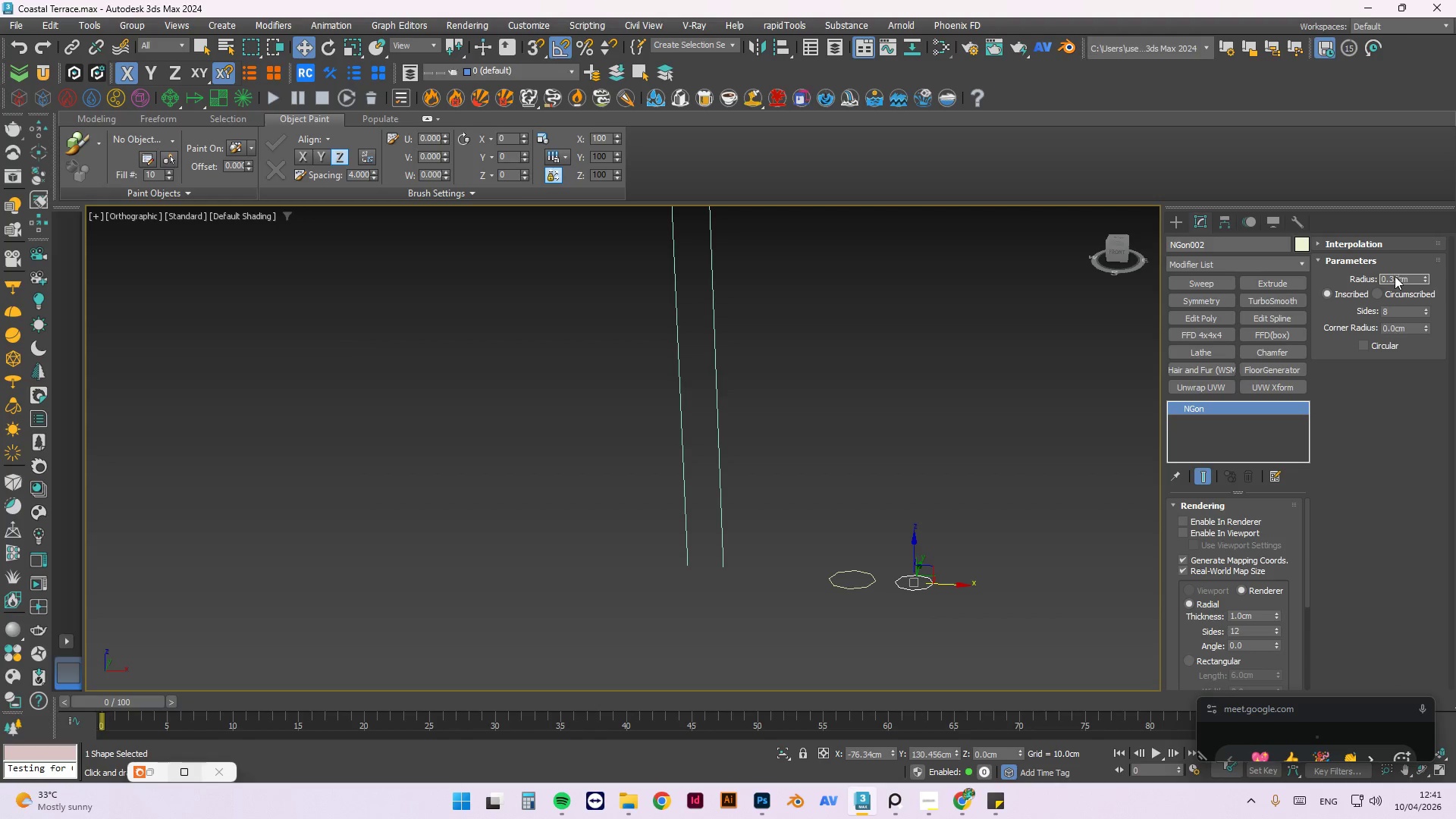 
key(NumpadEnter)
 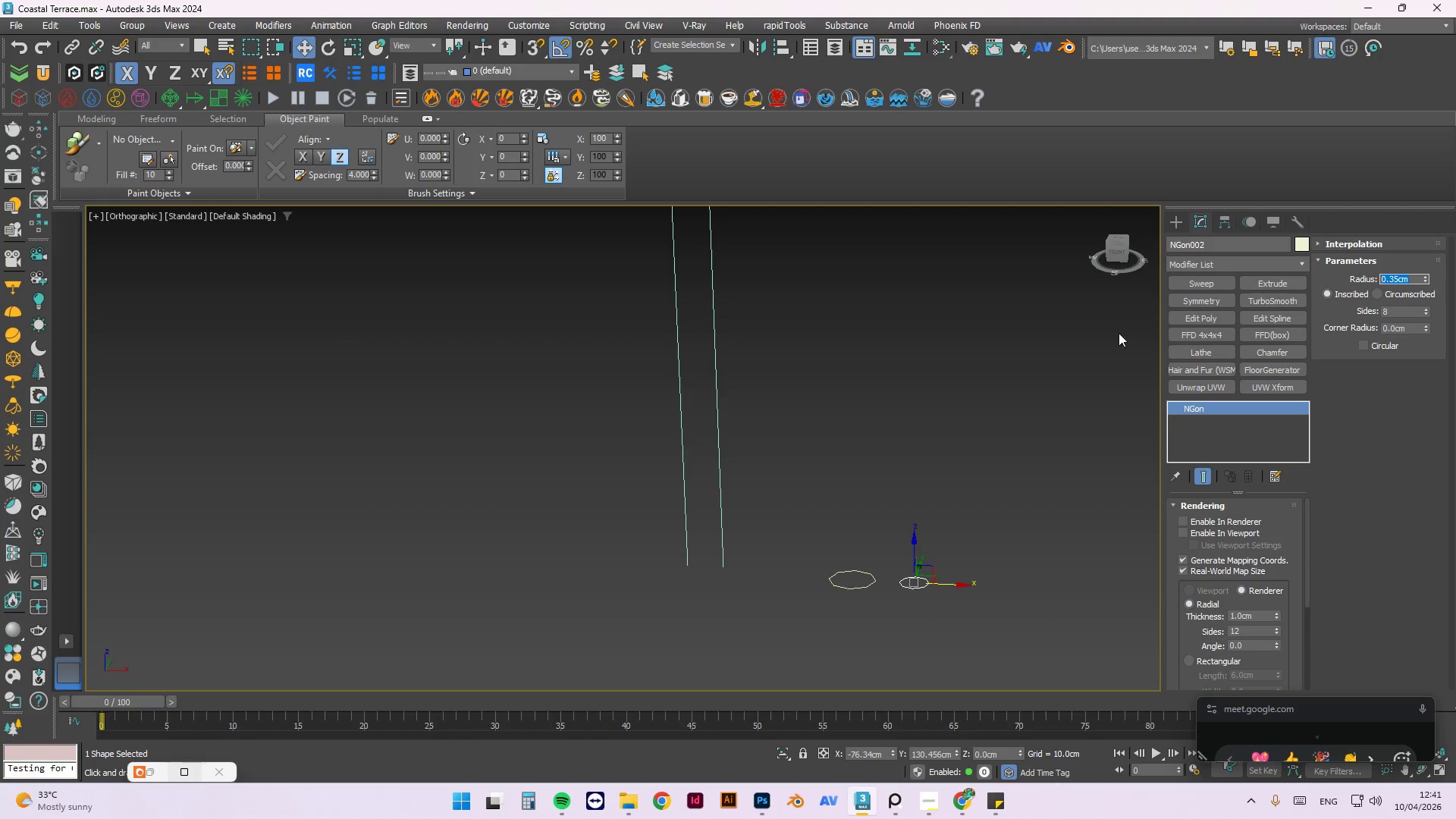 
left_click([974, 366])
 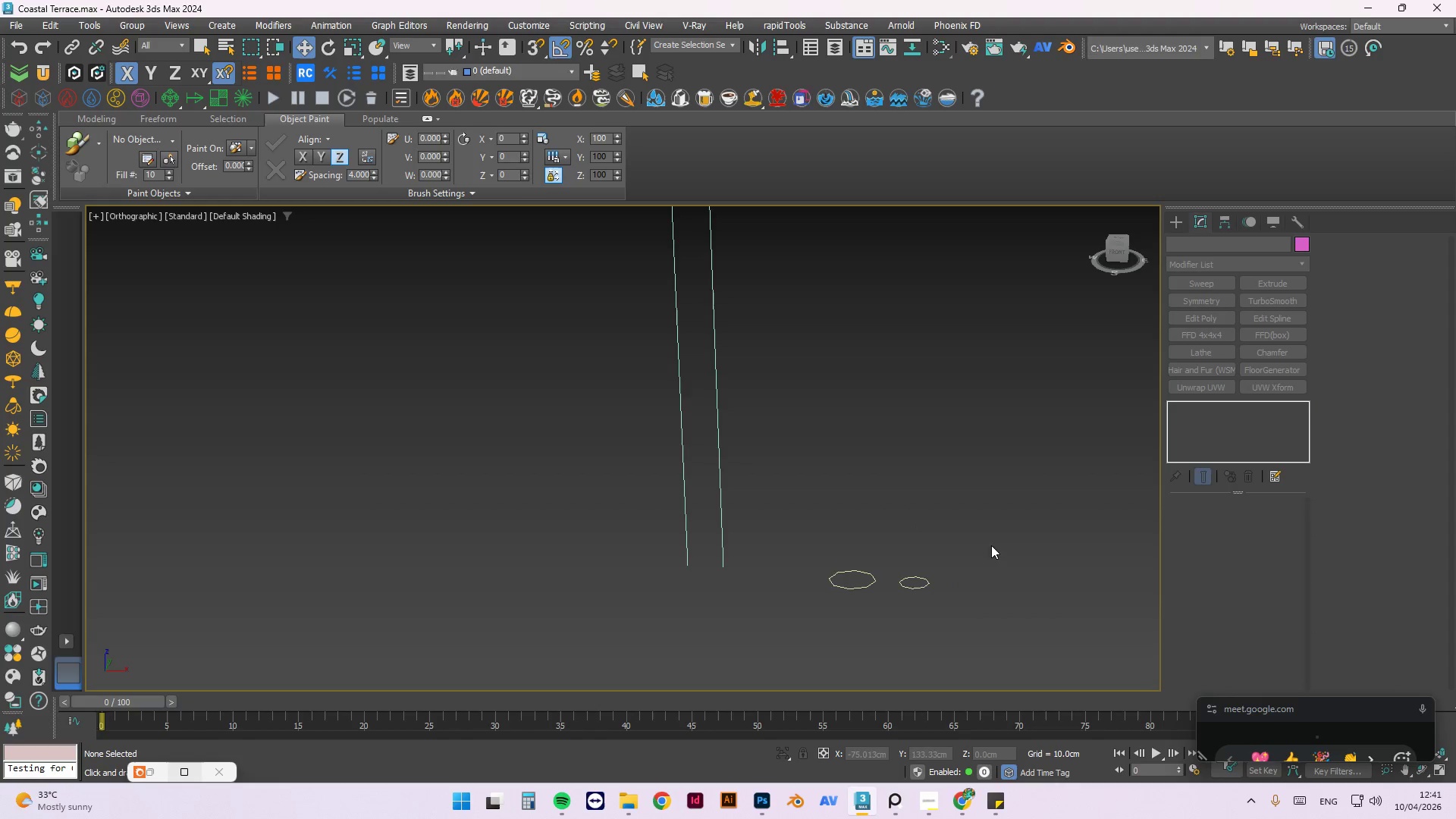 
scroll: coordinate [1015, 568], scroll_direction: down, amount: 5.0
 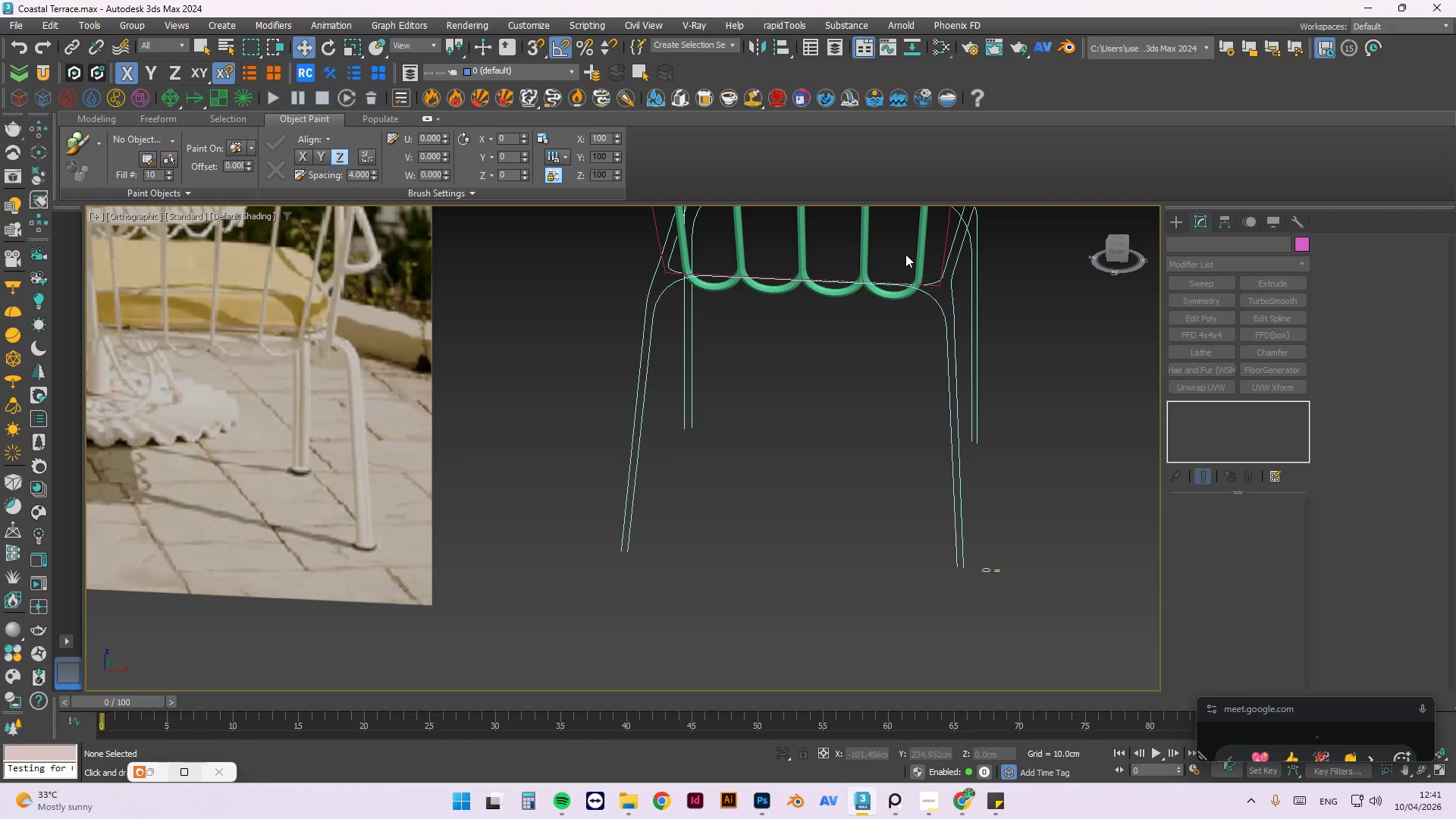 
left_click([918, 253])
 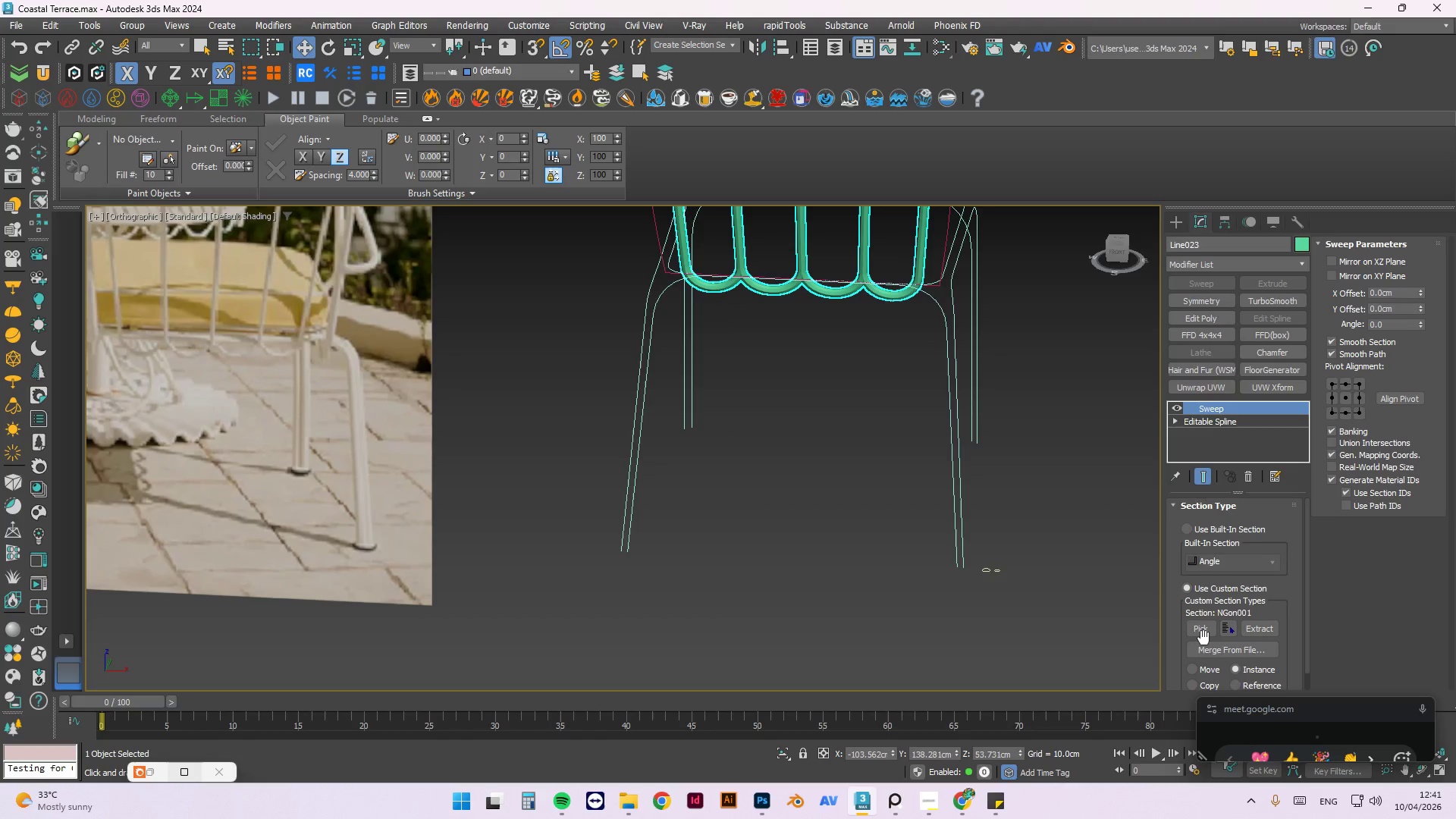 
left_click([1204, 632])
 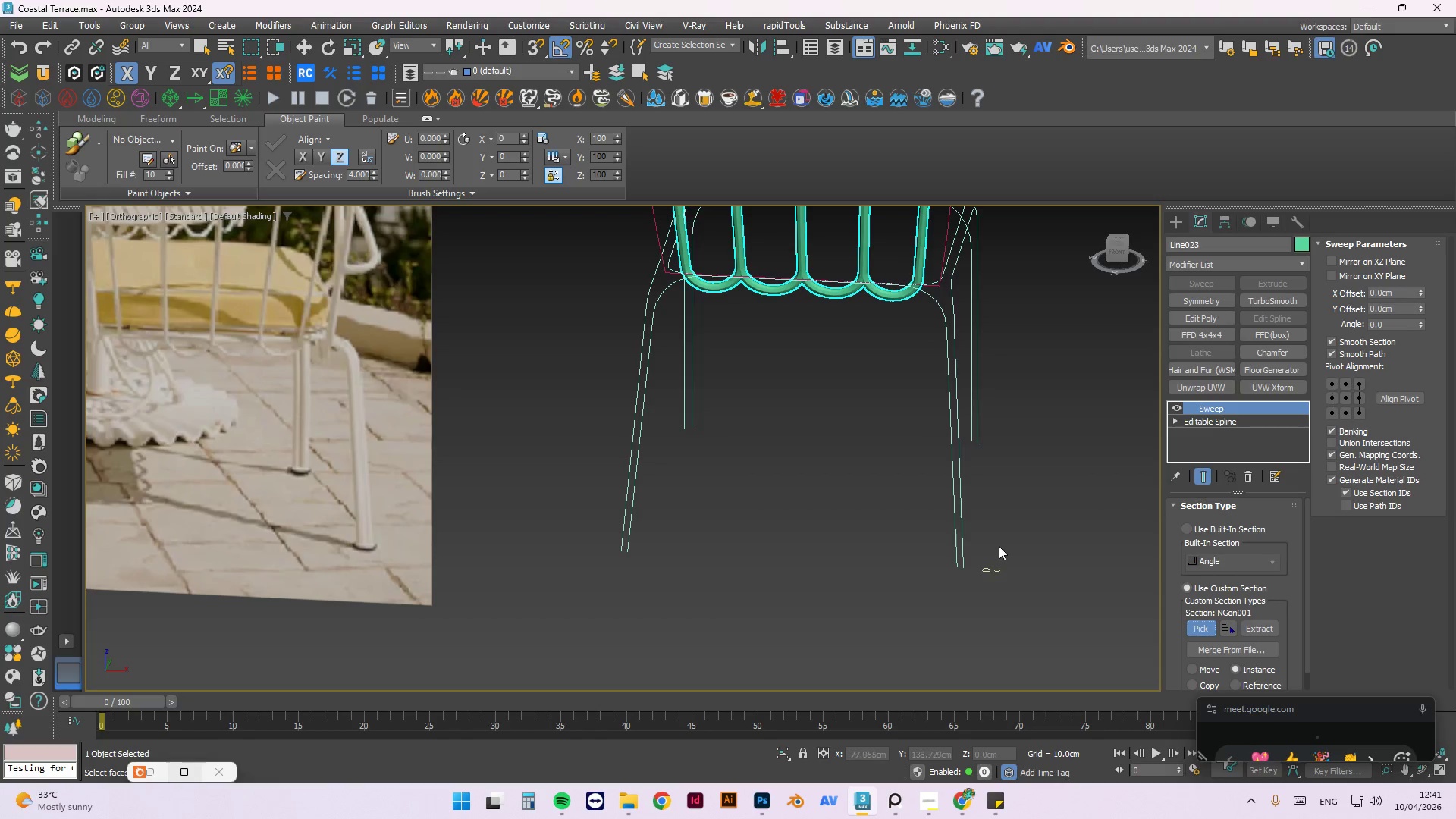 
scroll: coordinate [991, 574], scroll_direction: up, amount: 3.0
 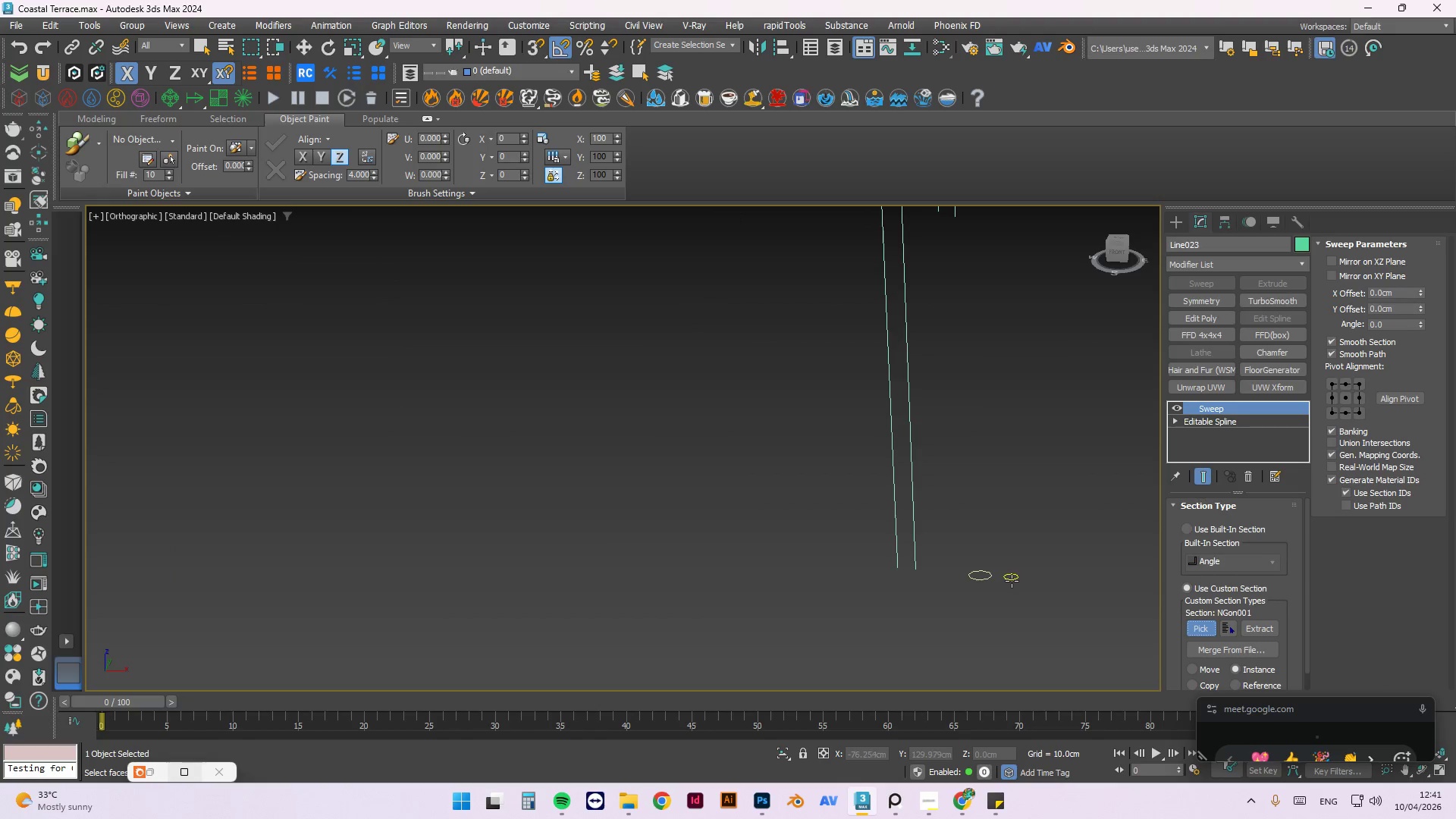 
left_click([1012, 579])
 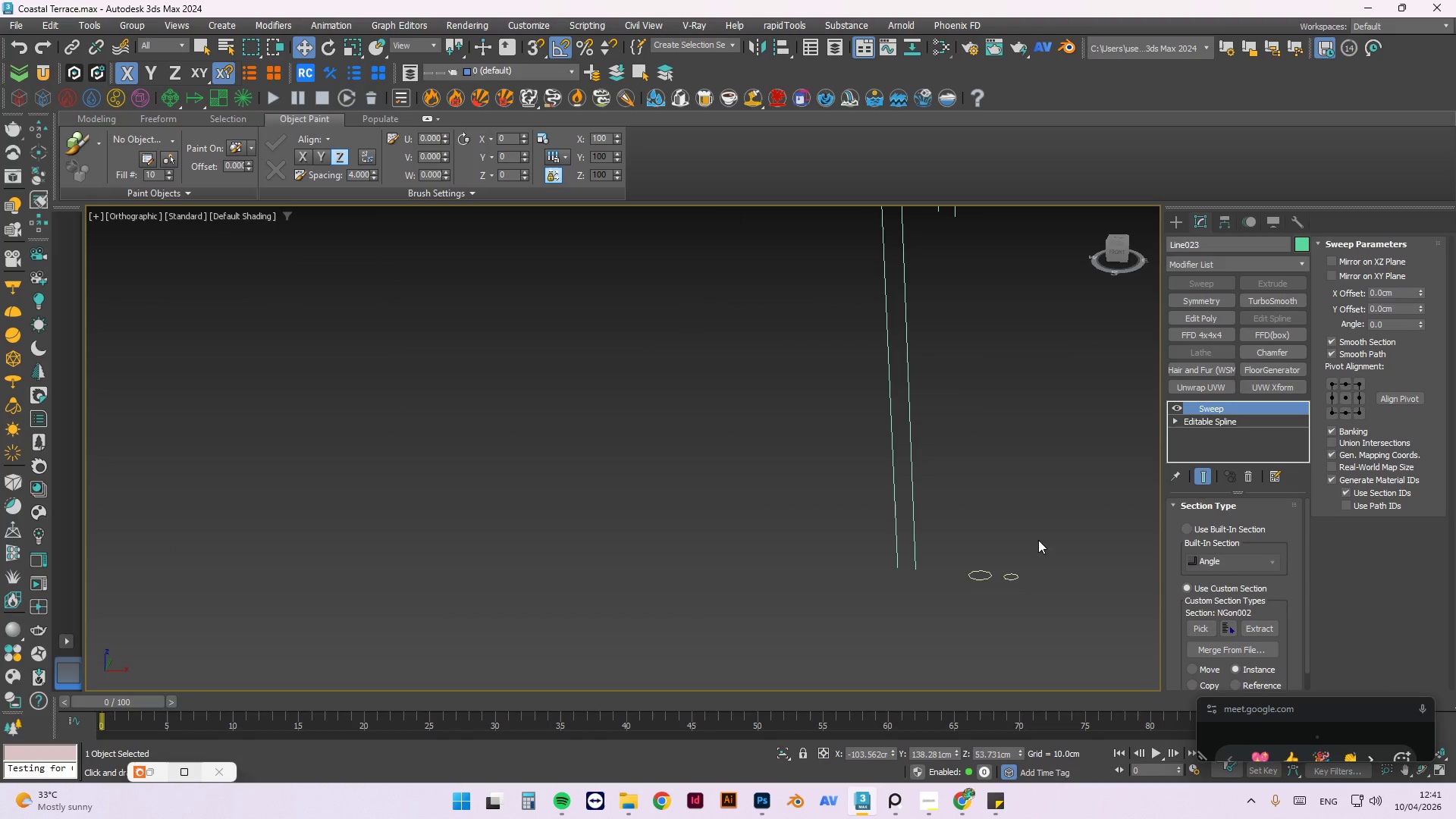 
scroll: coordinate [1023, 522], scroll_direction: down, amount: 3.0
 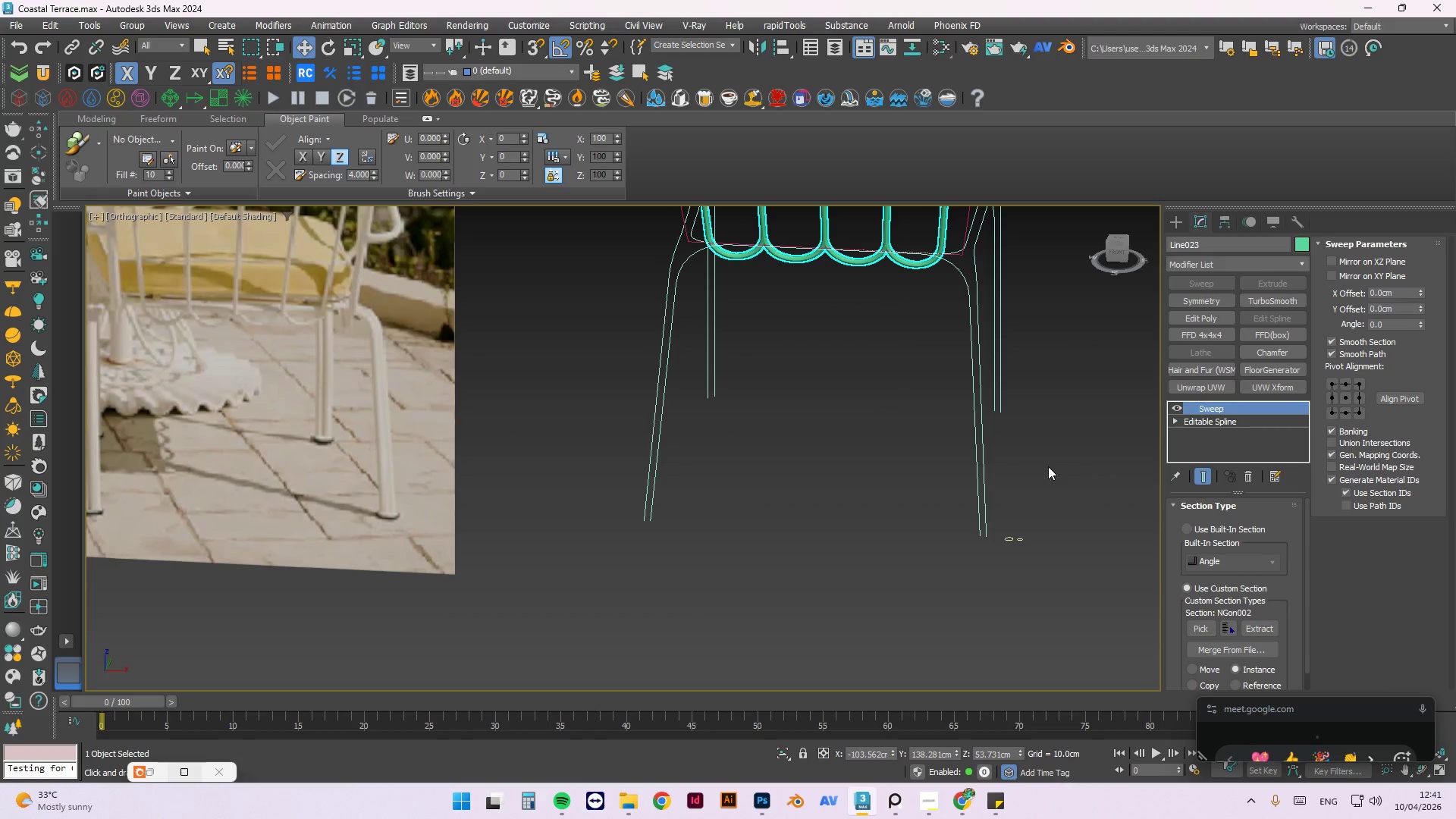 
left_click([1048, 466])
 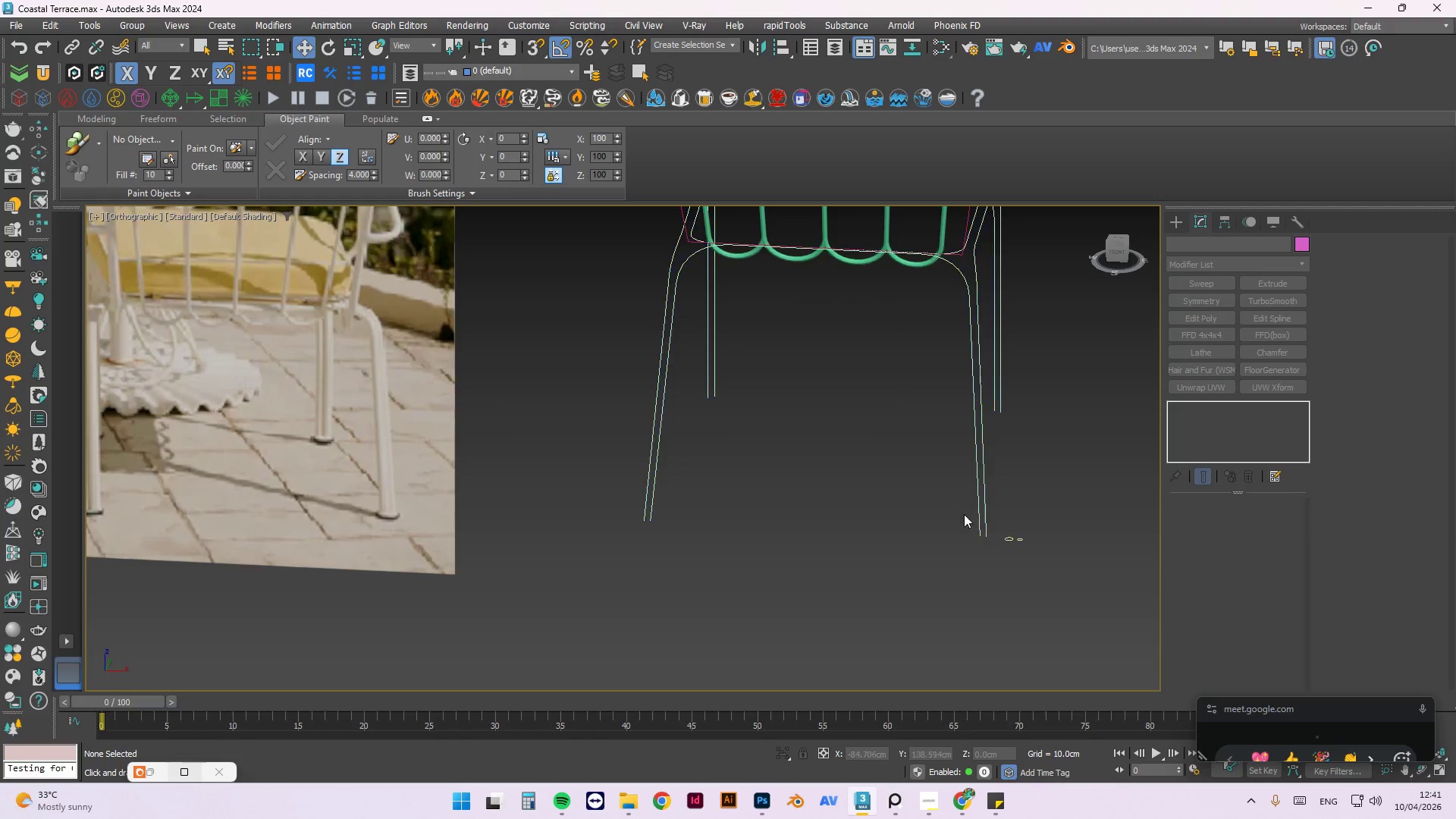 
scroll: coordinate [965, 537], scroll_direction: down, amount: 3.0
 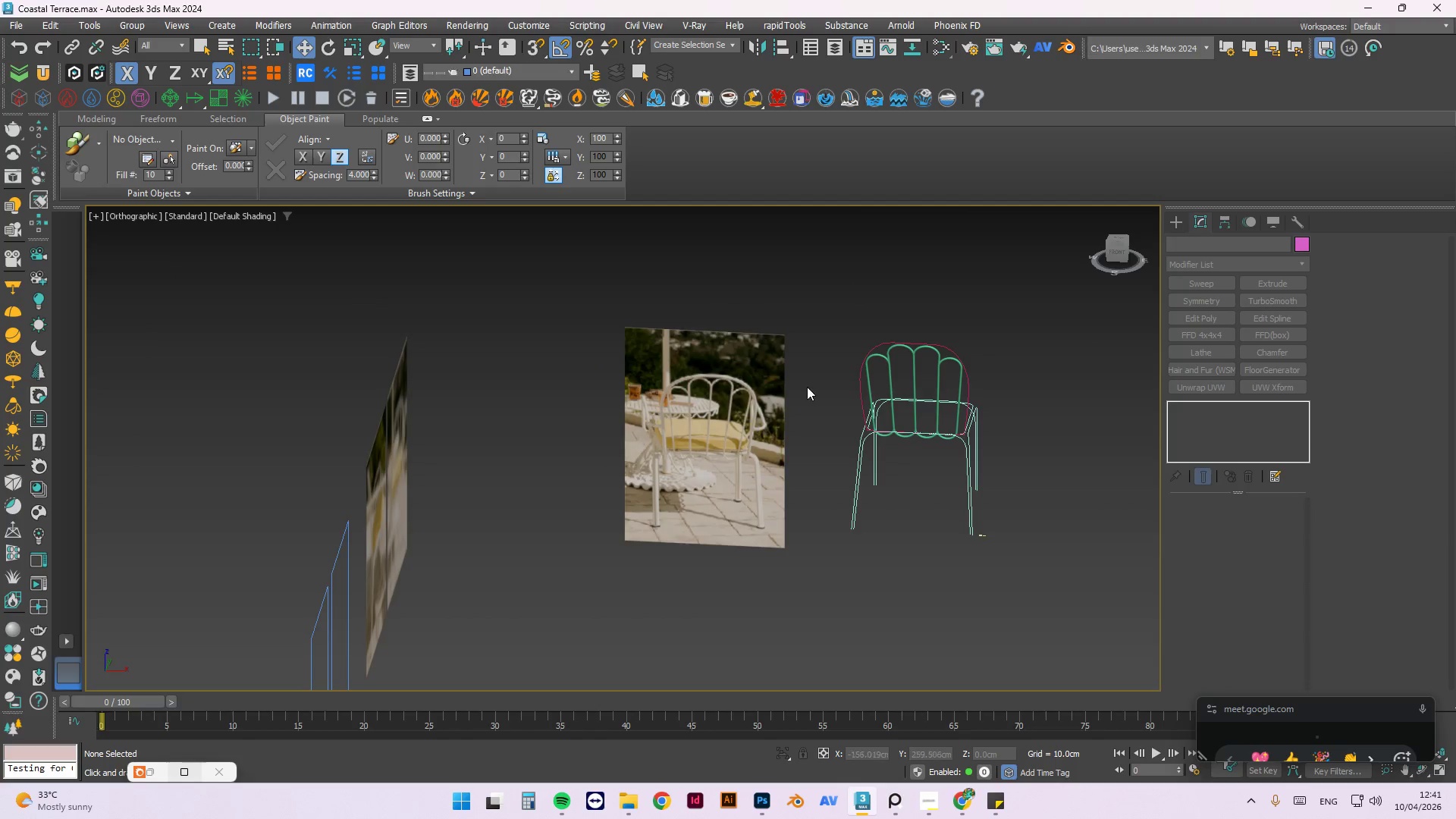 
scroll: coordinate [766, 399], scroll_direction: up, amount: 2.0
 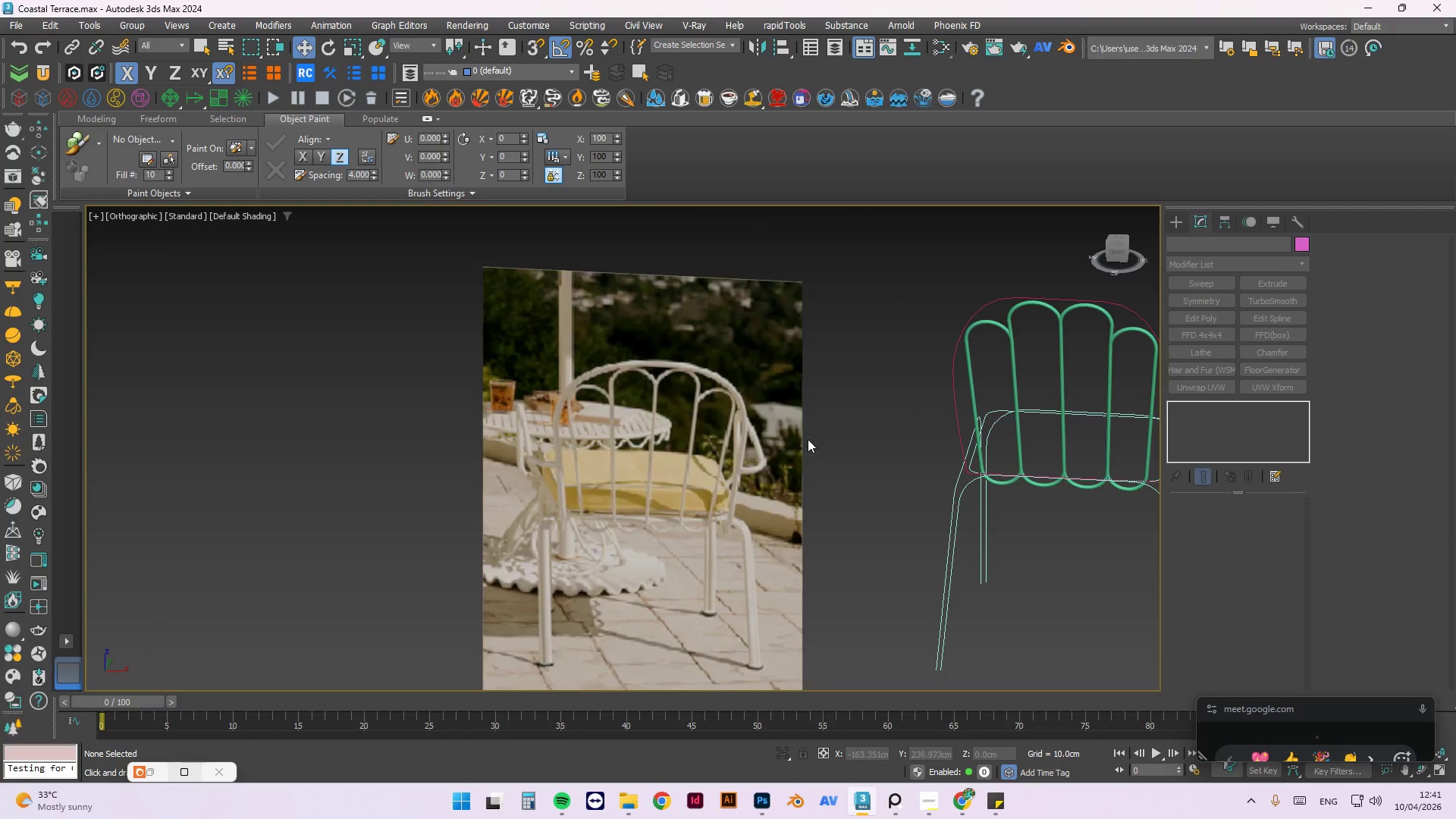 
key(Alt+AltLeft)
 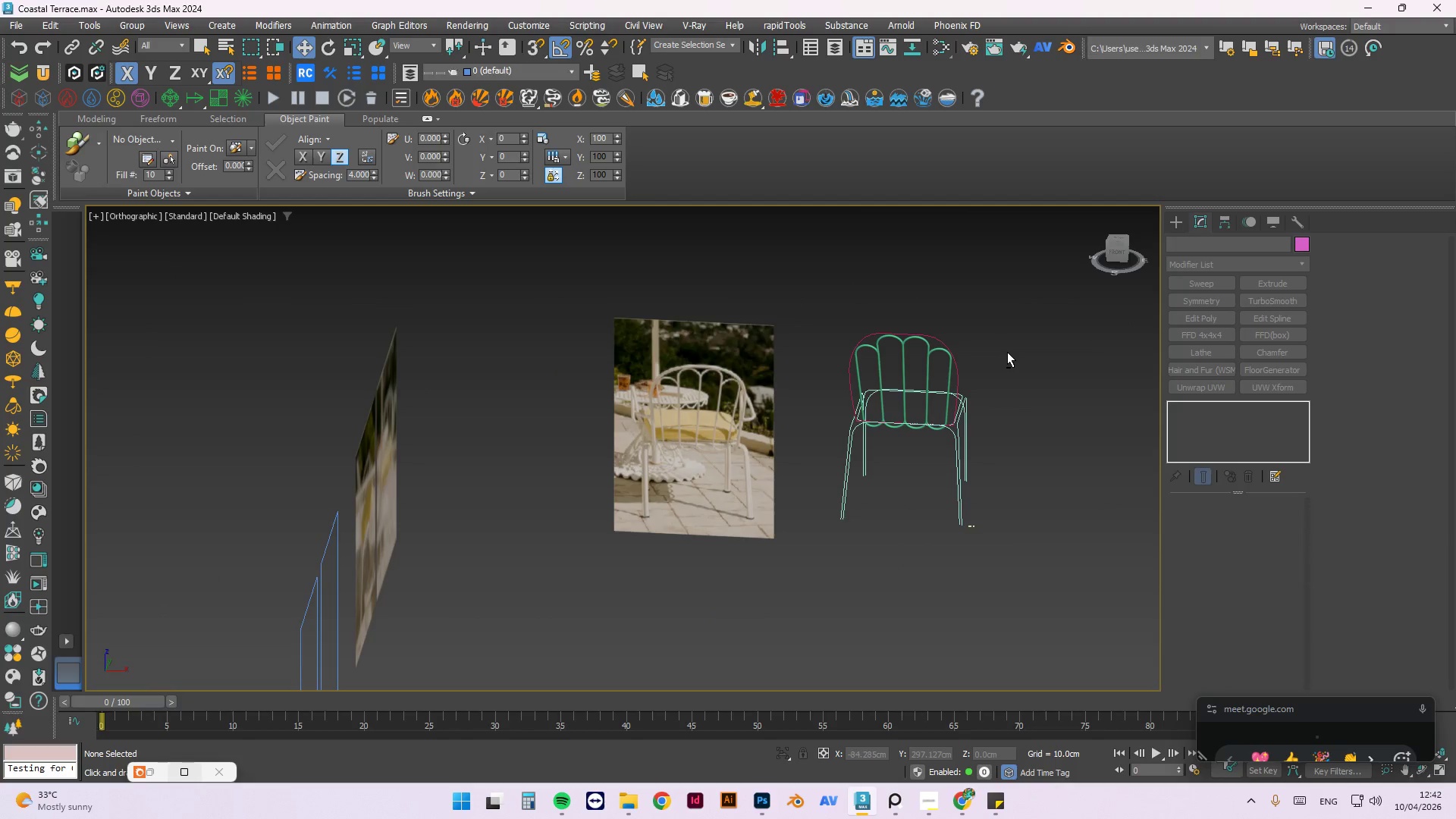 
scroll: coordinate [745, 369], scroll_direction: down, amount: 2.0
 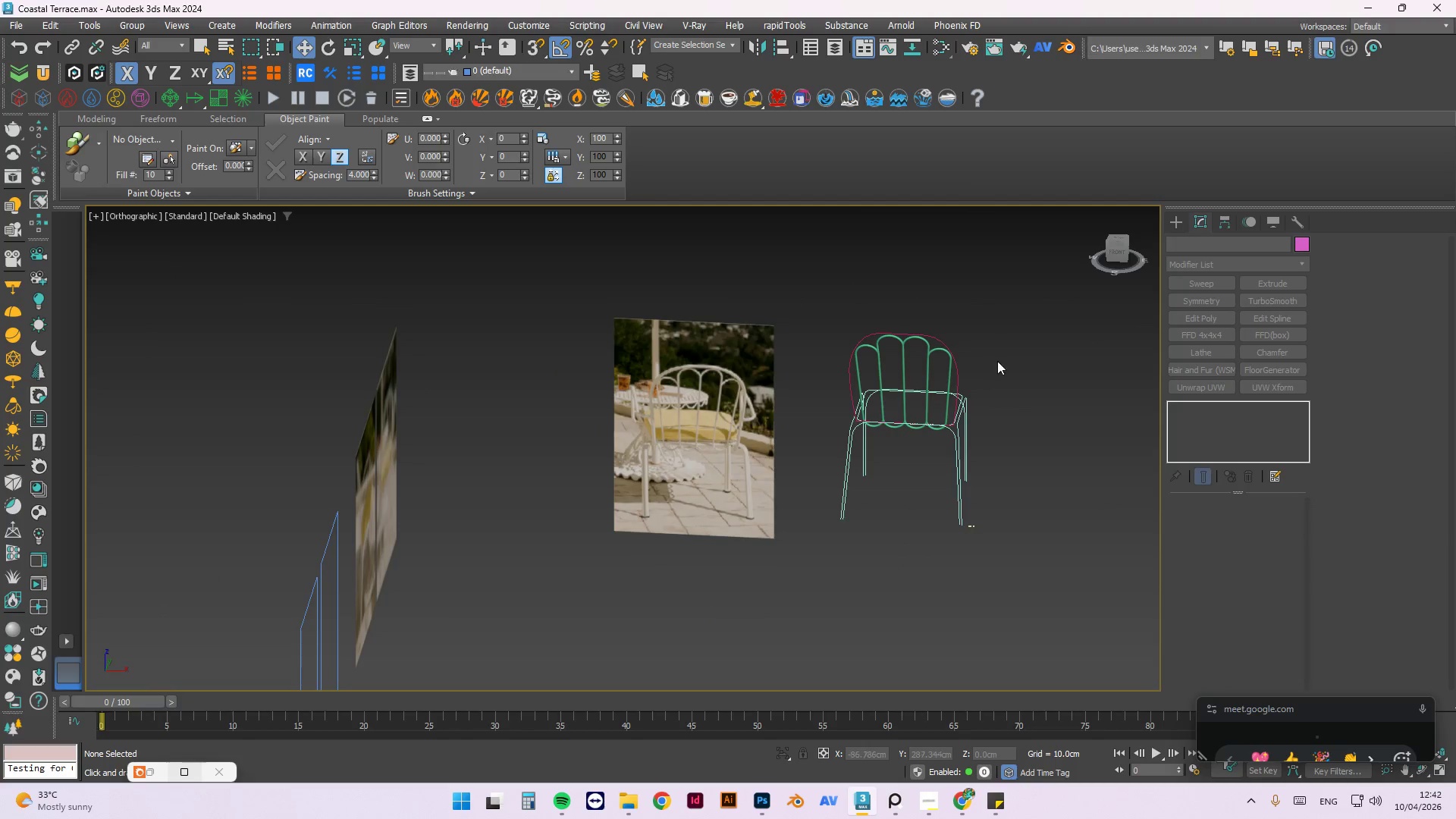 
left_click([1007, 352])
 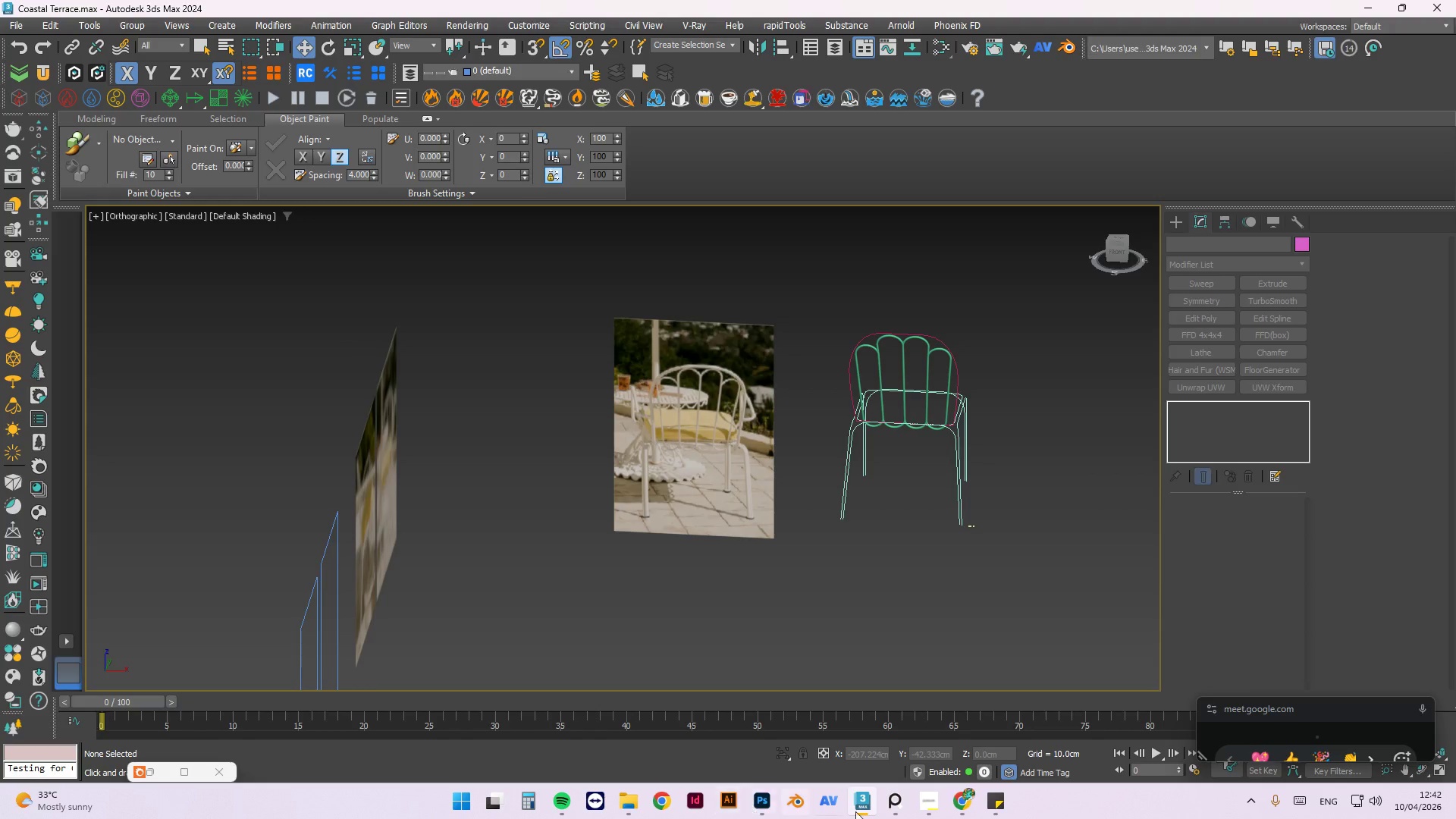 
left_click([1006, 799])
 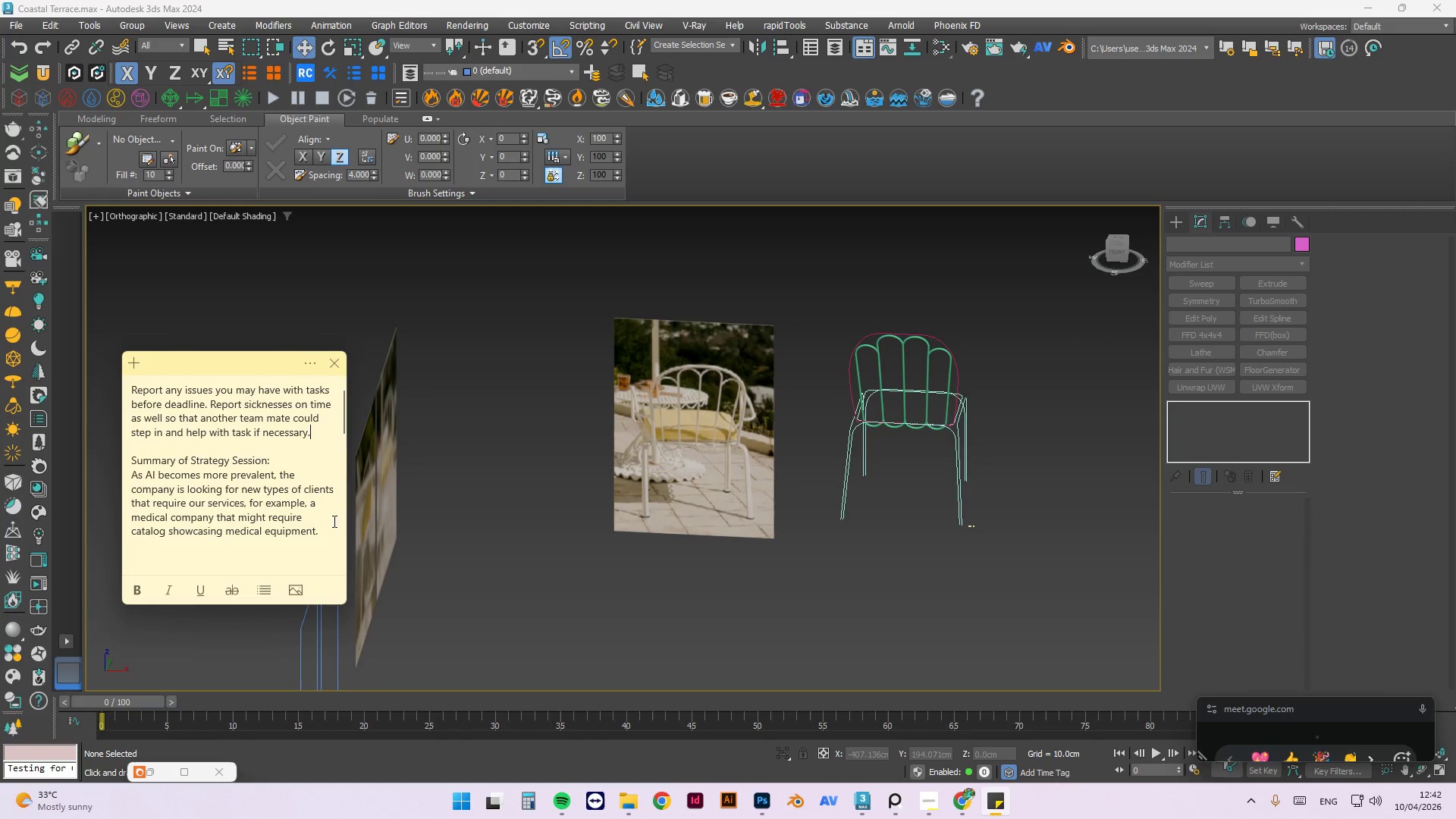 
left_click([326, 532])
 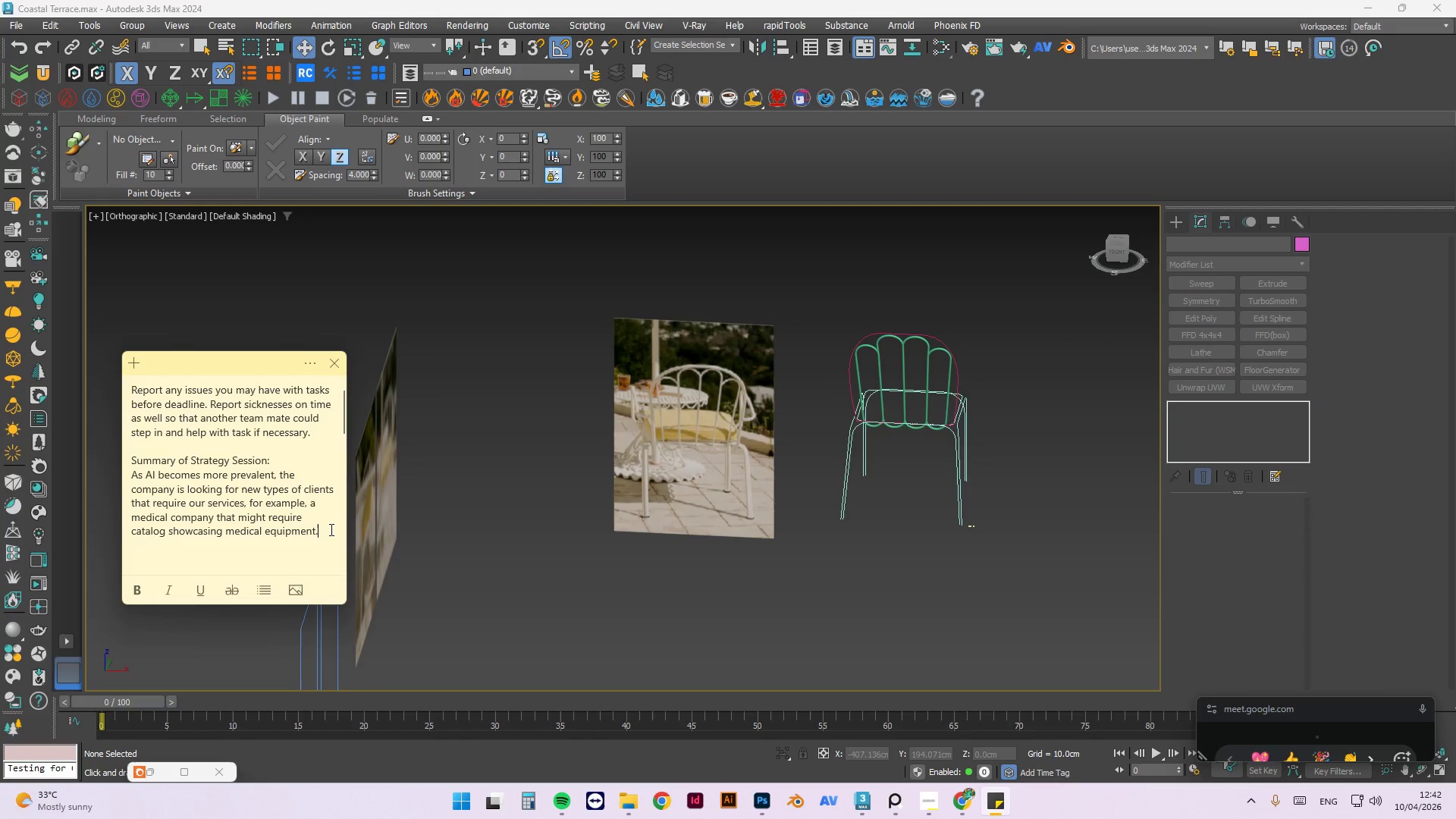 
key(ArrowUp)
 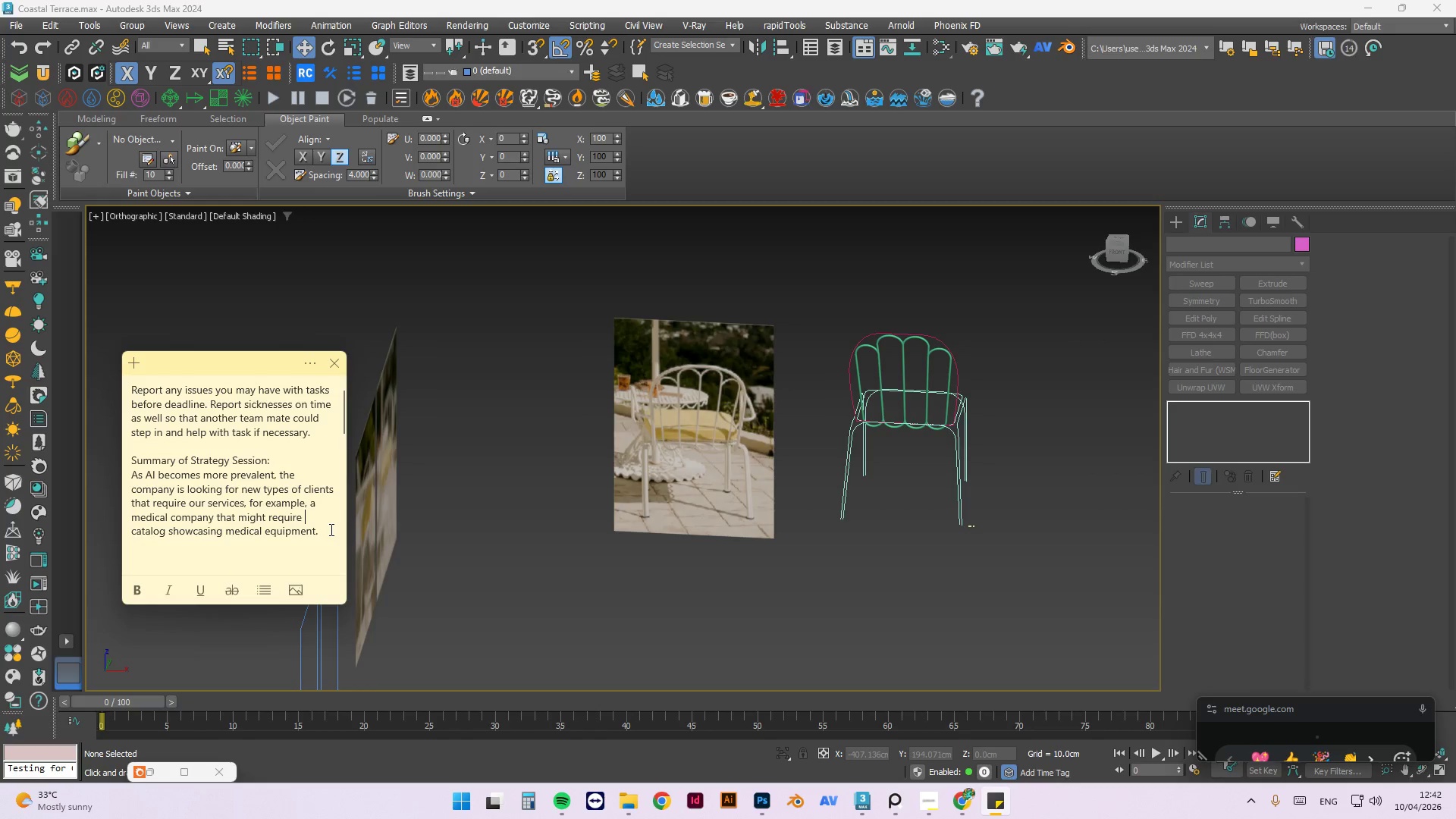 
key(ArrowUp)
 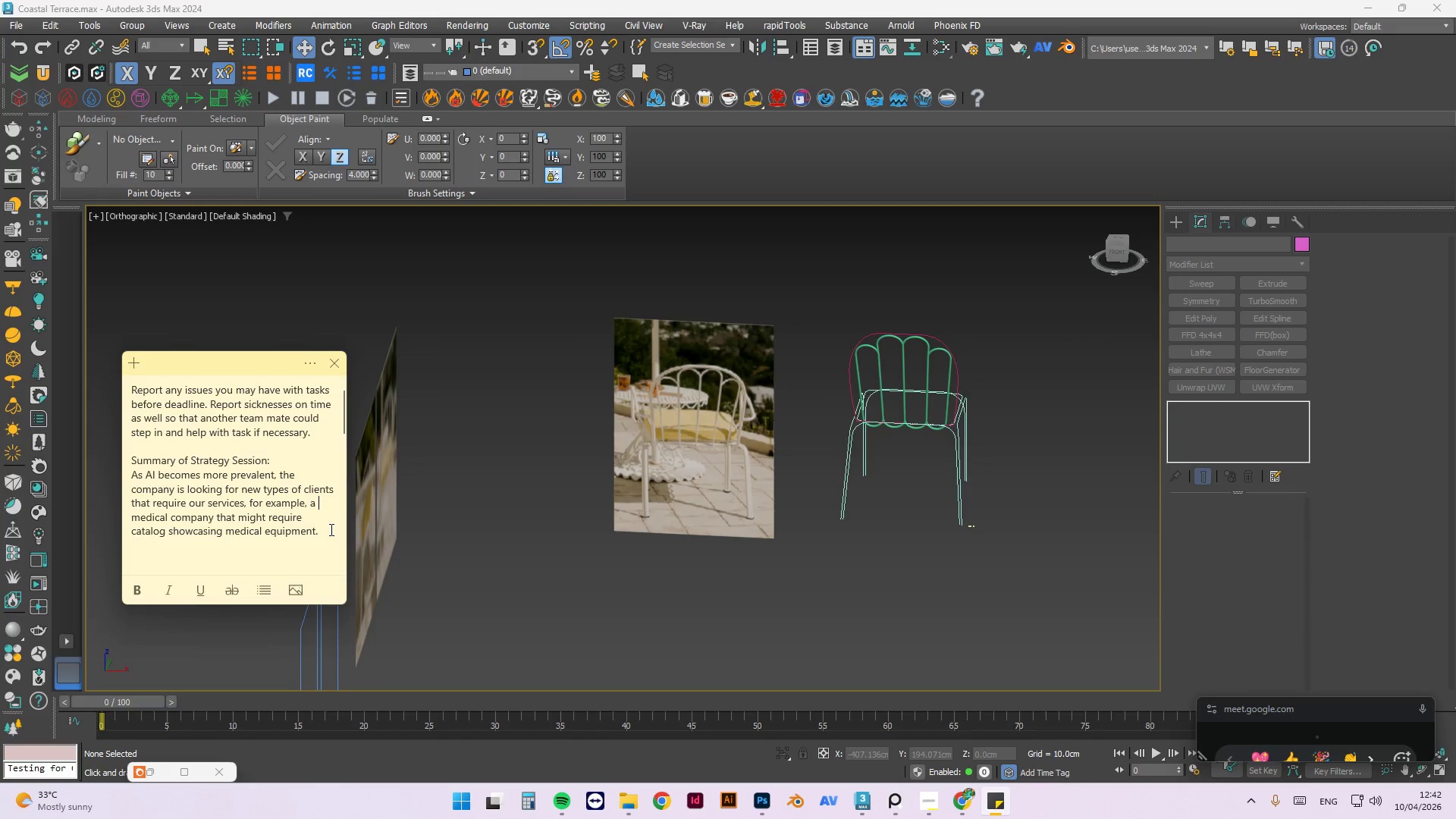 
key(ArrowUp)
 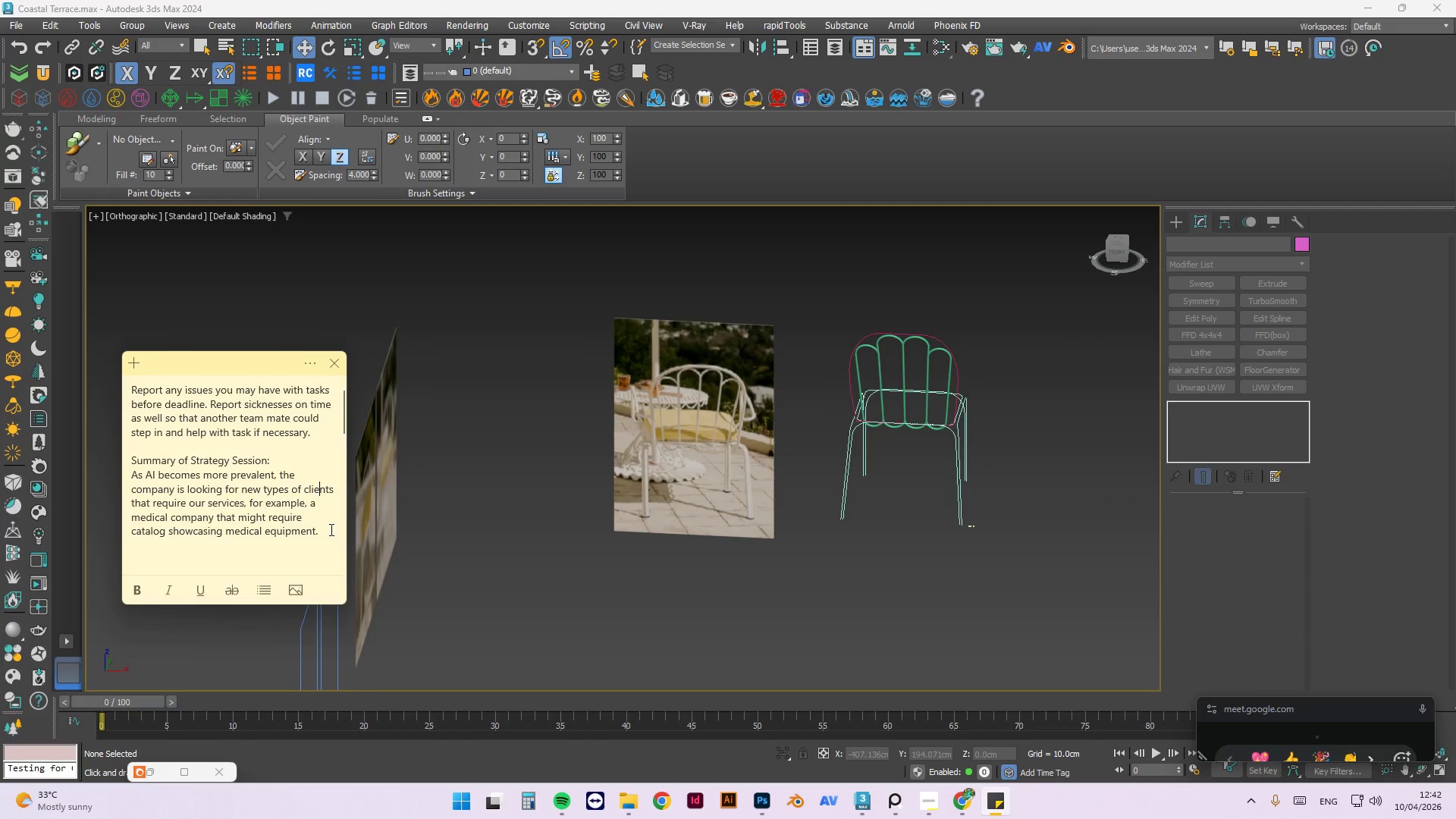 
key(ArrowUp)
 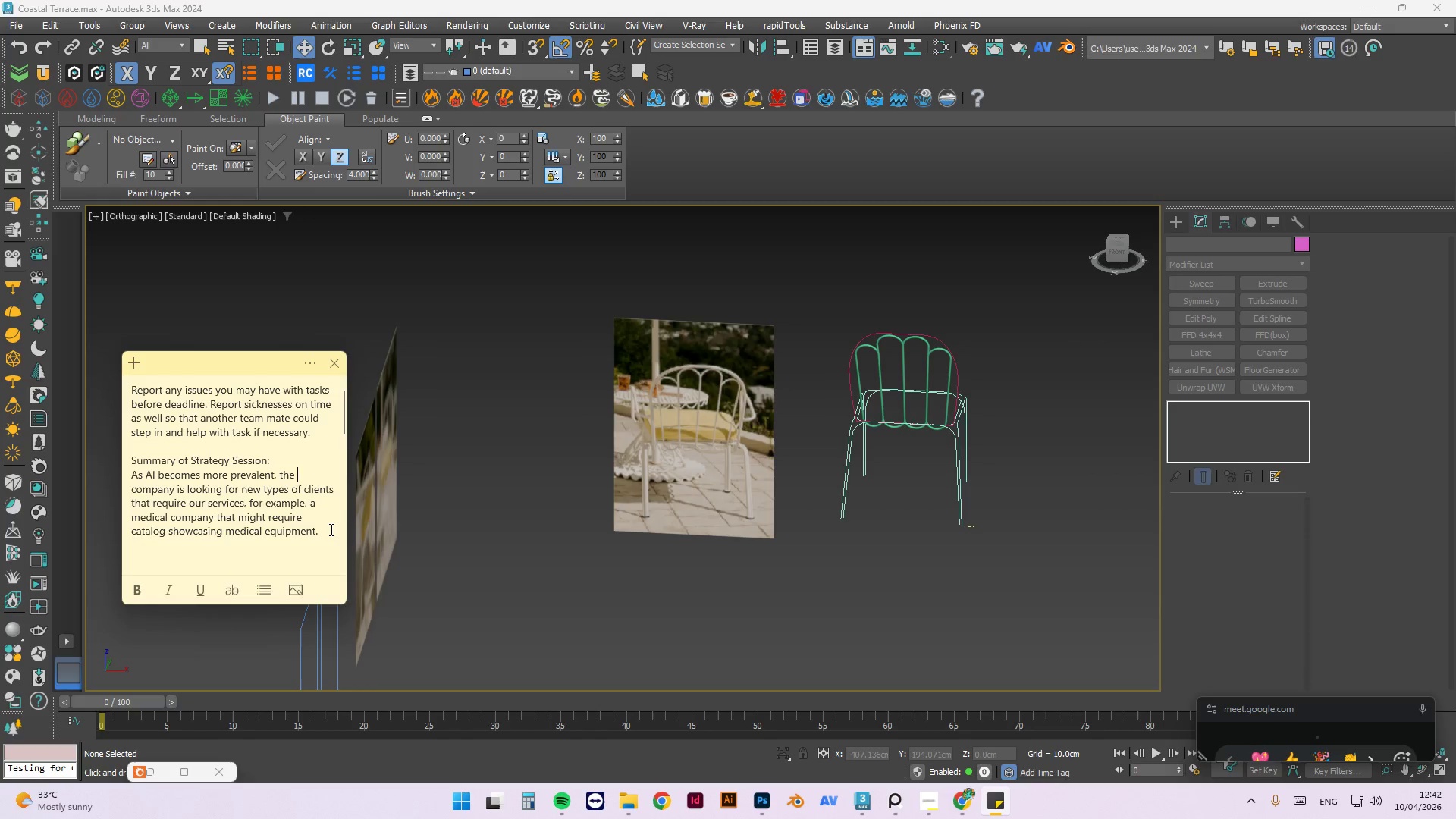 
key(ArrowUp)
 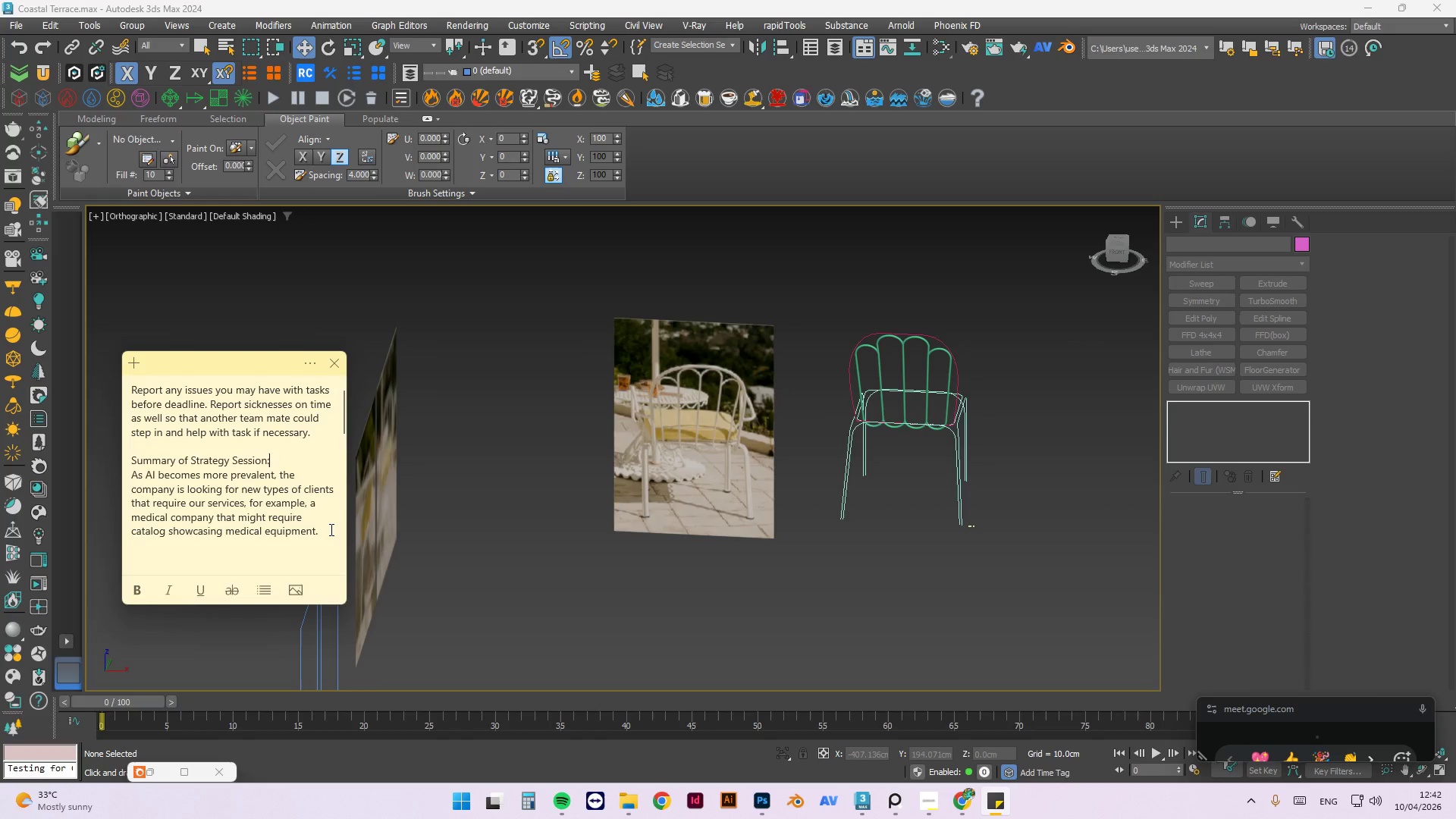 
key(ArrowUp)
 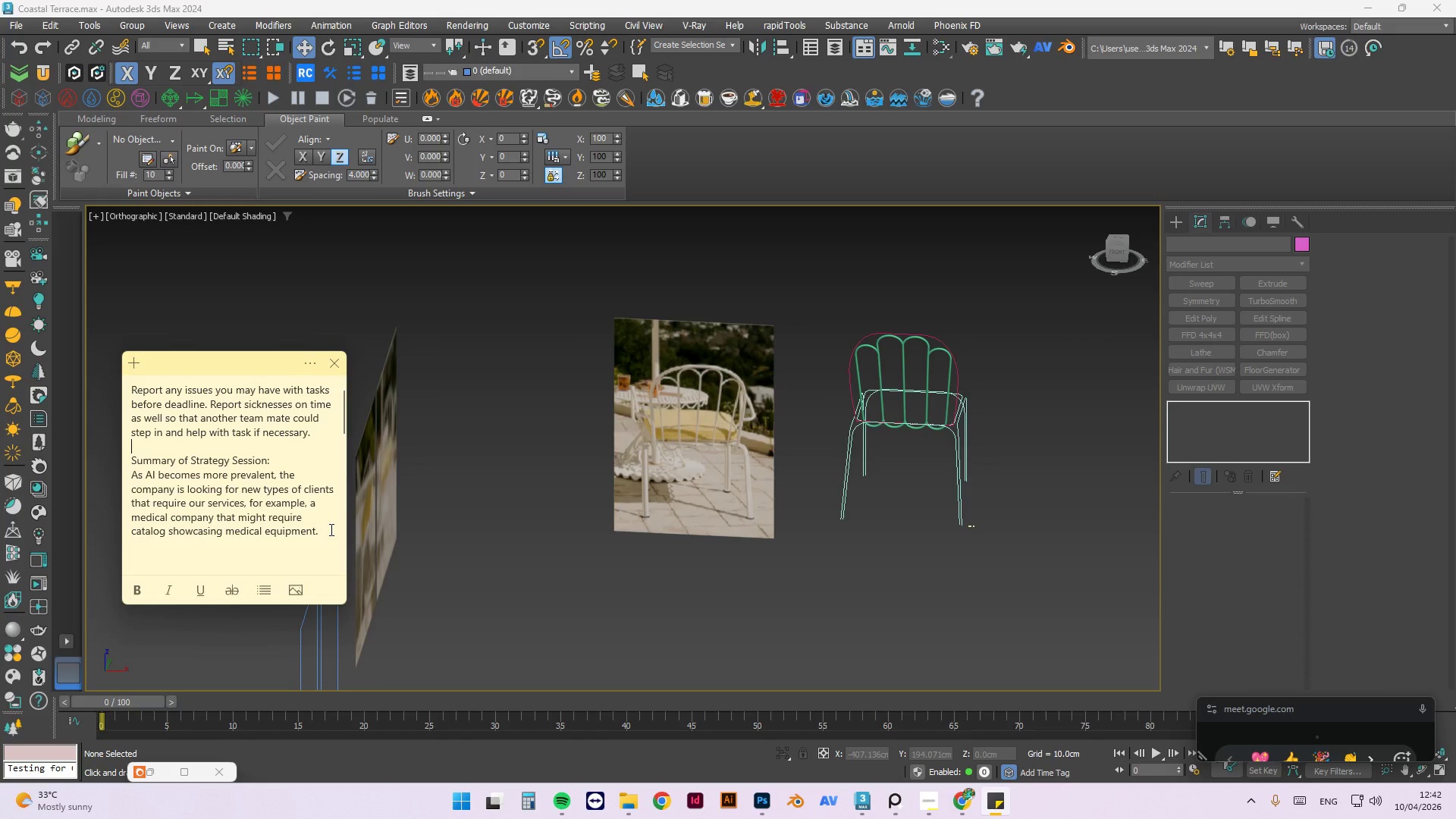 
key(Enter)
 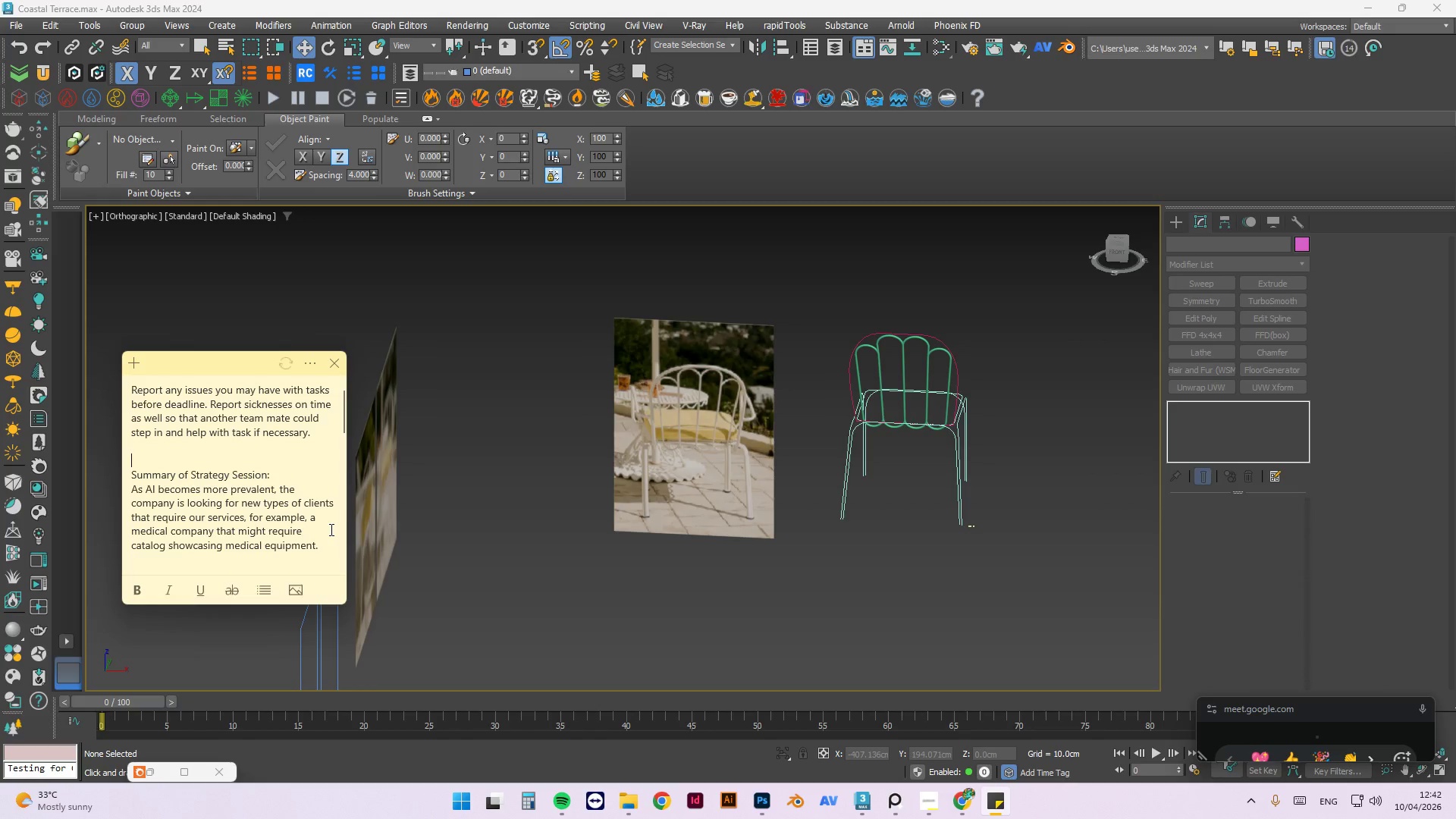 
key(Enter)
 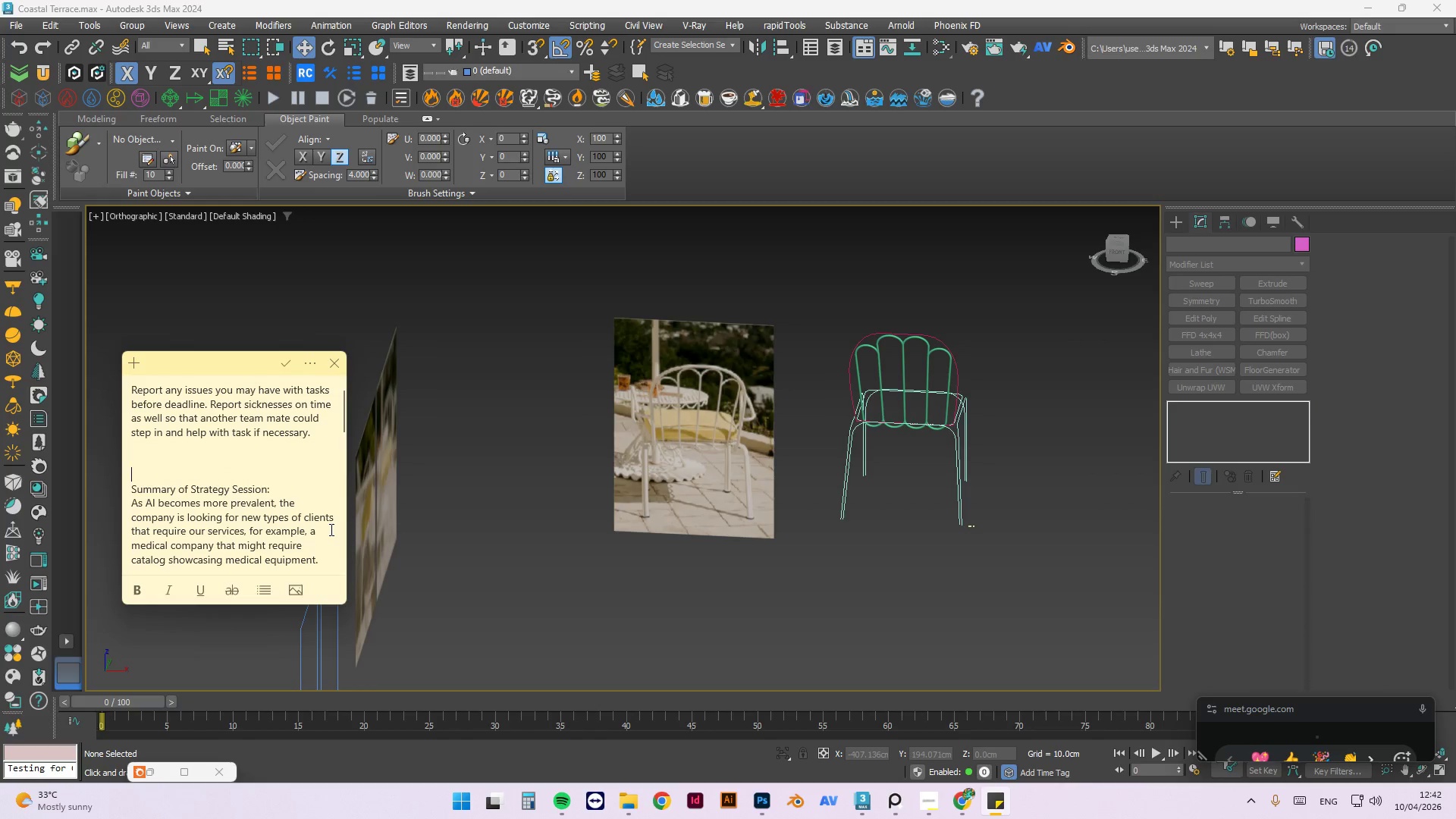 
key(ArrowUp)
 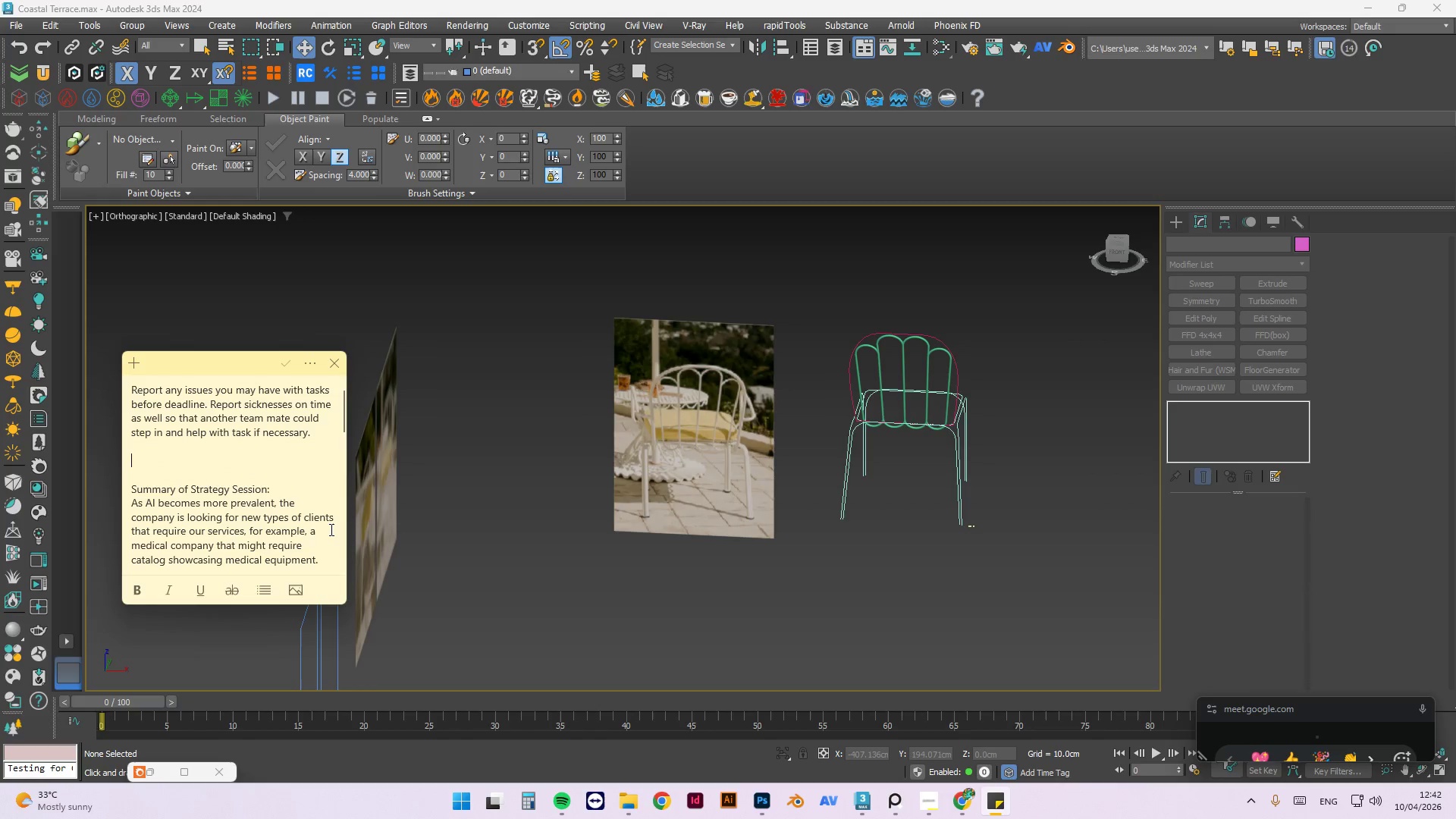 
type(If you )
 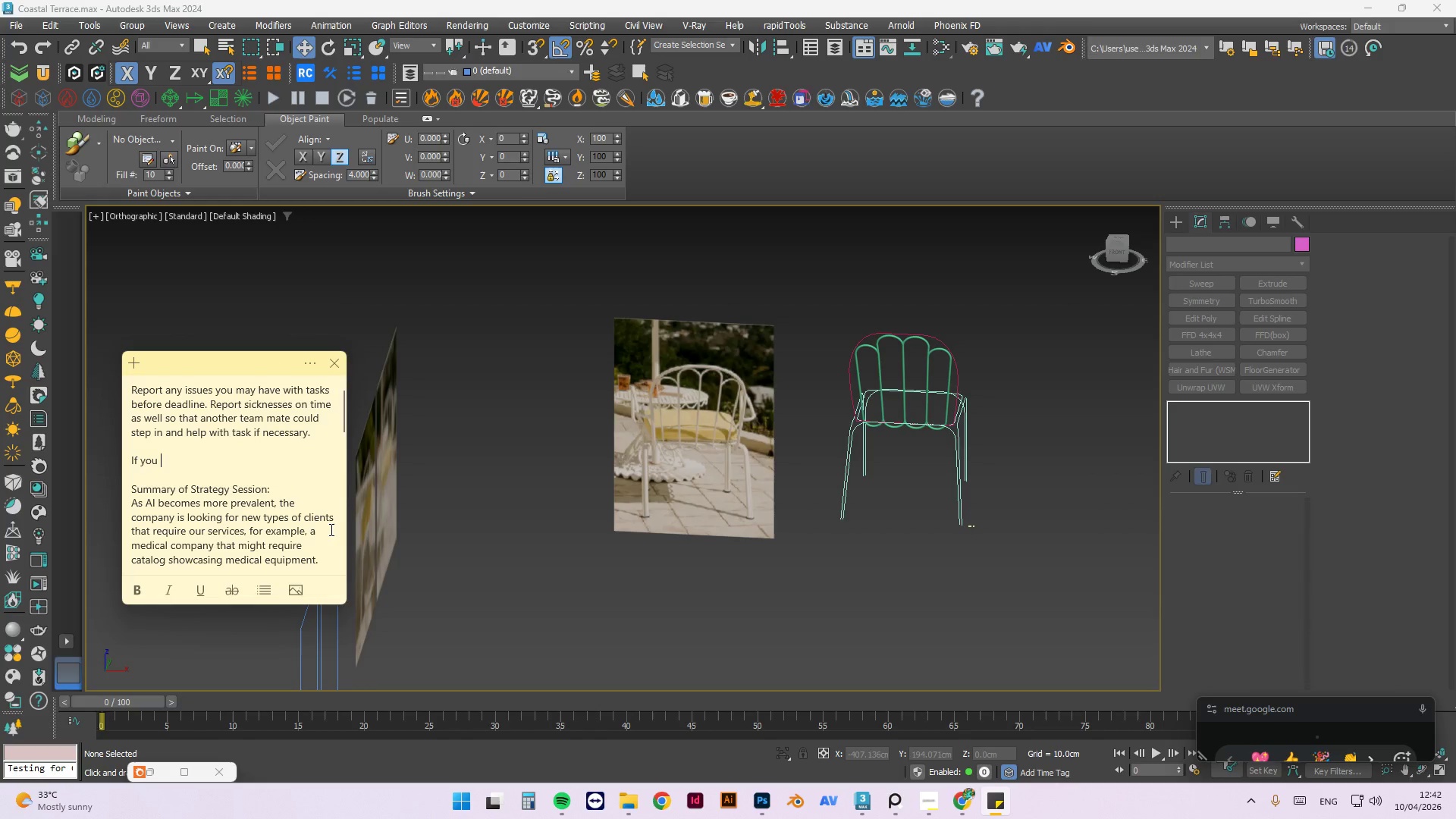 
type(send deadline aftr time, dn)
key(Backspace)
type(on't leave fo)
key(Backspace)
key(Backspace)
type(office immediately. Stay behind inc)
key(Backspace)
type( case of new/,)
key(Backspace)
type(more updates from mentor.)
key(Backspace)
type(/PM/clien)
key(Backspace)
key(Backspace)
key(Backspace)
key(Backspace)
key(Backspace)
key(Backspace)
type(.)
 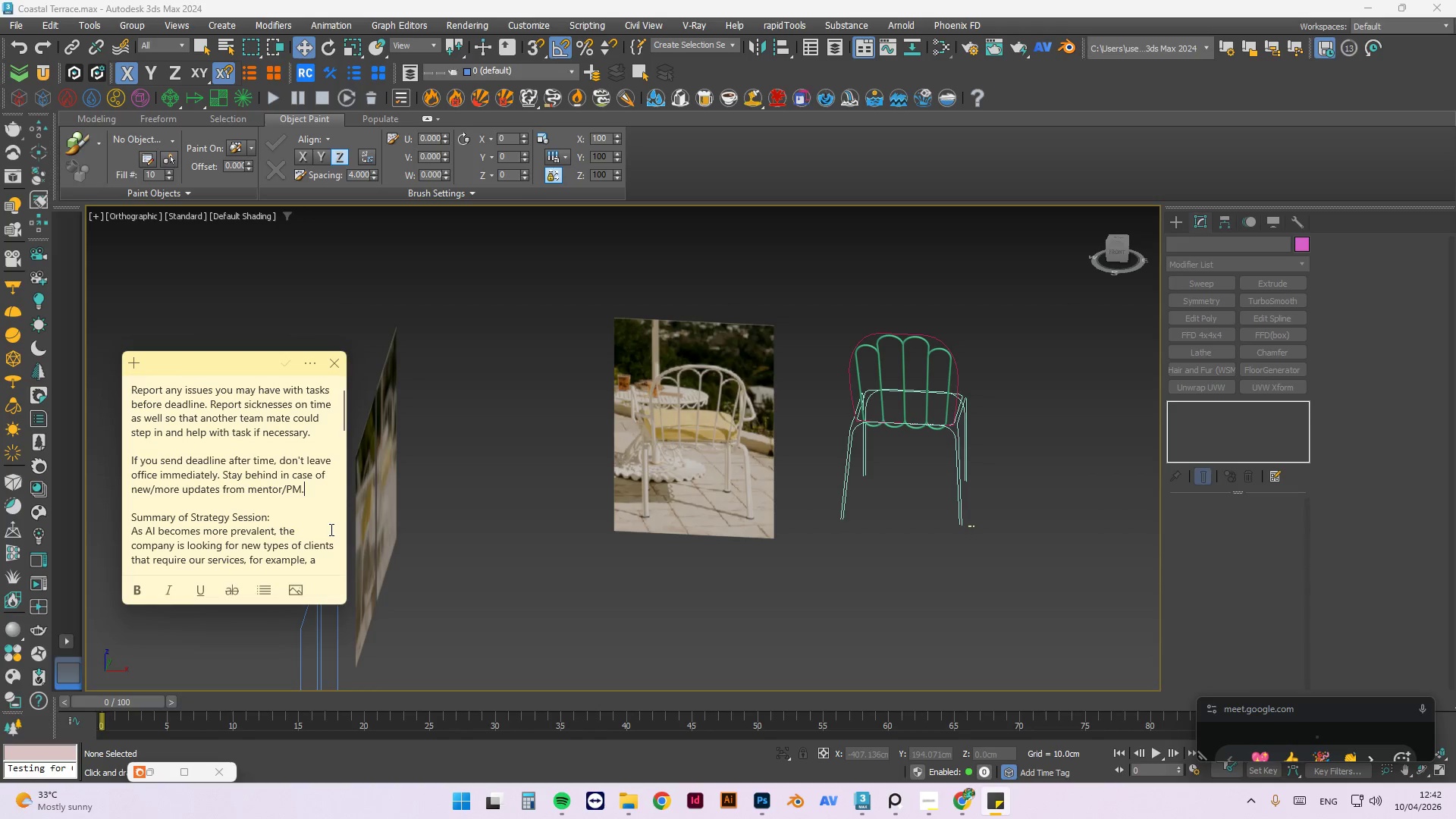 
left_click([950, 267])
 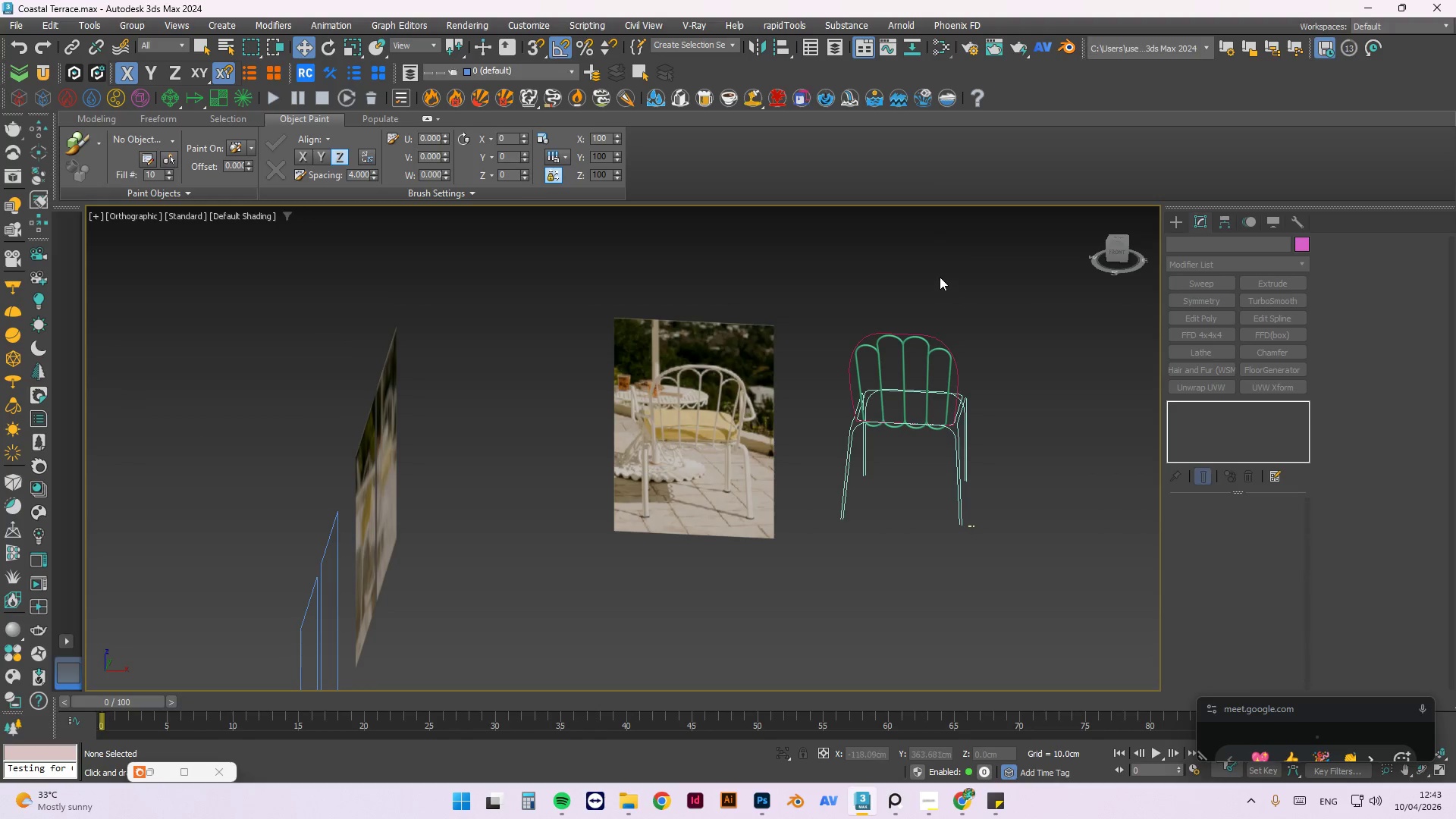 
scroll: coordinate [950, 303], scroll_direction: up, amount: 2.0
 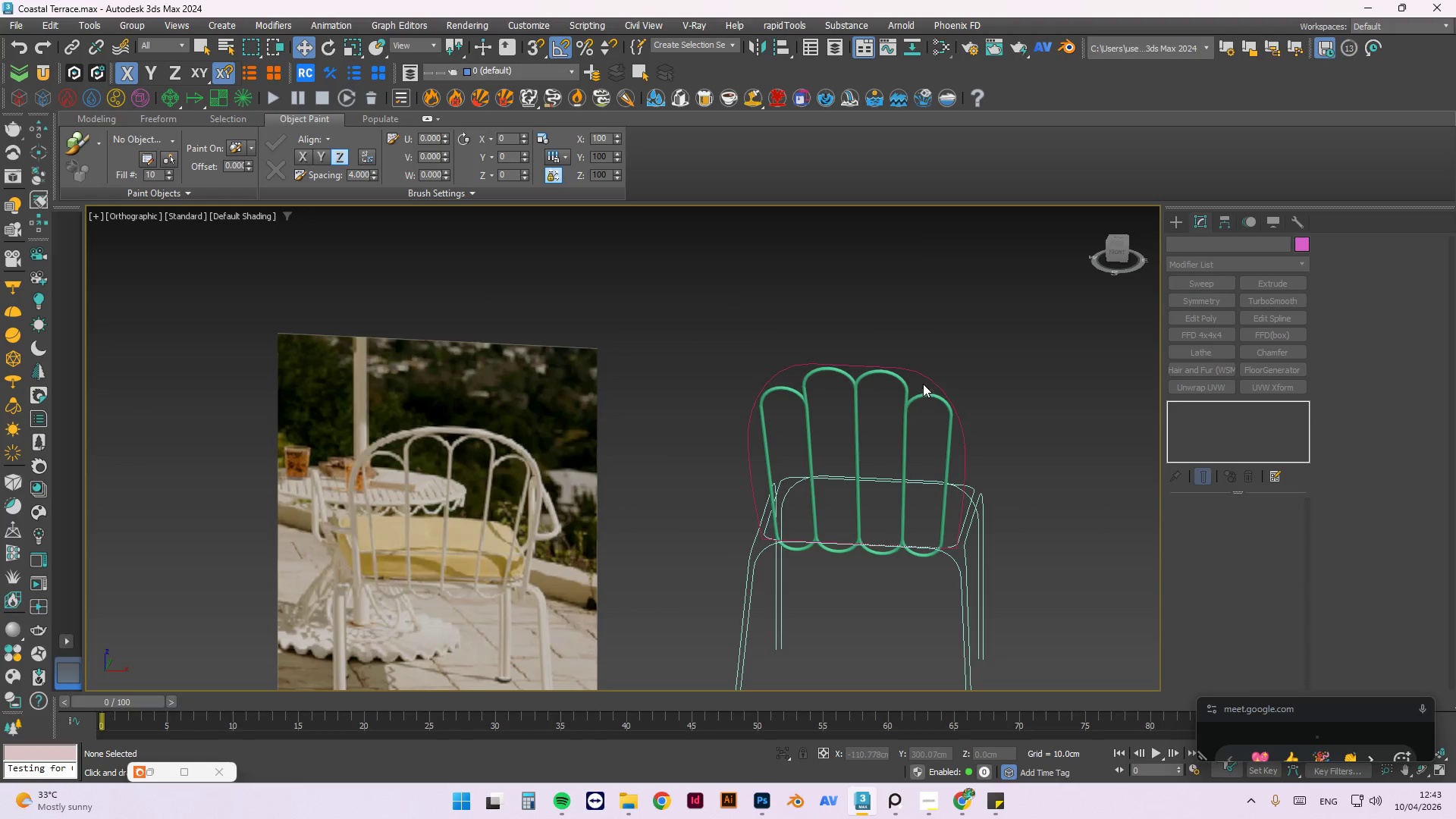 
left_click([921, 376])
 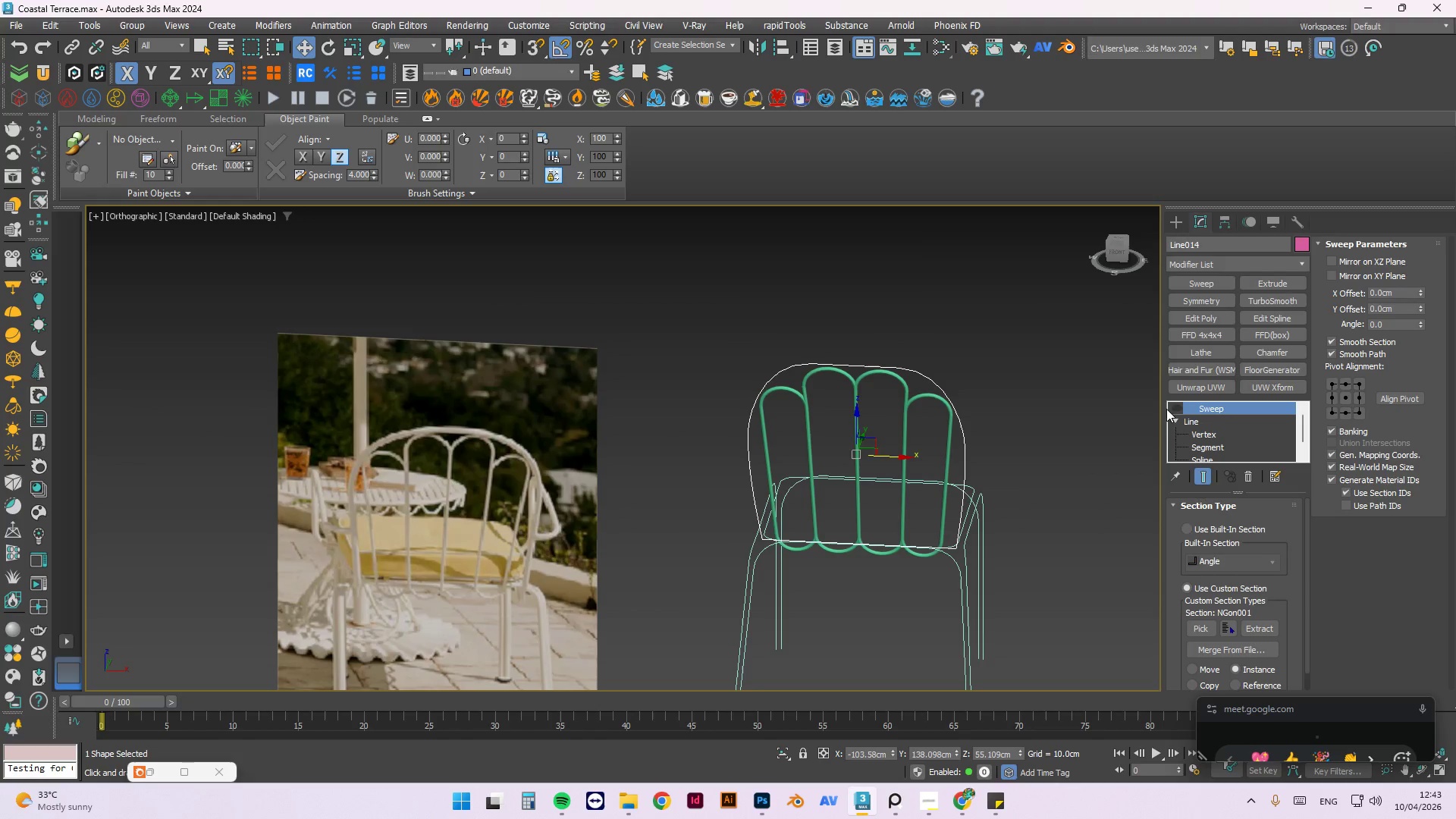 
left_click([1180, 409])
 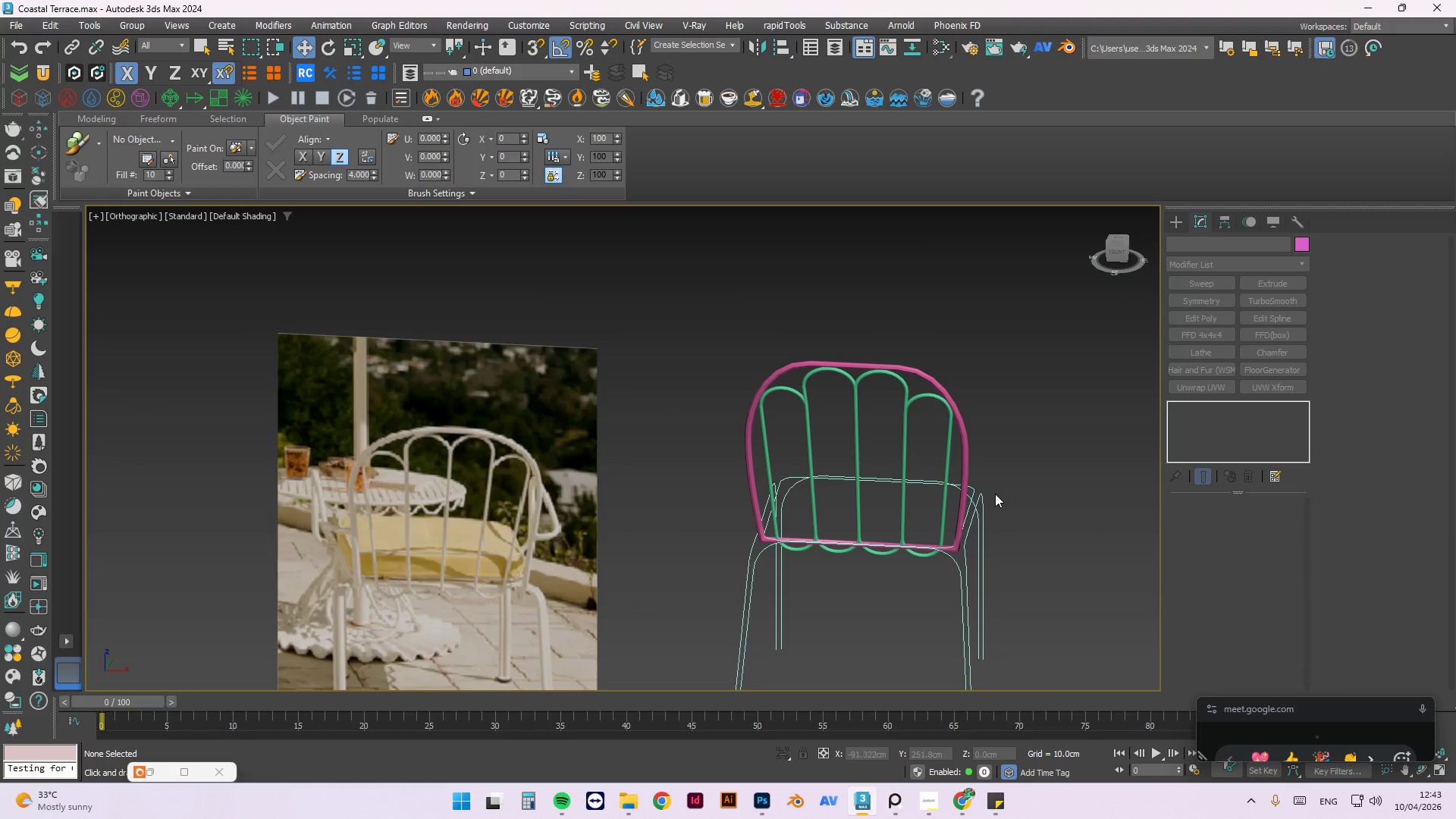 
scroll: coordinate [983, 497], scroll_direction: up, amount: 2.0
 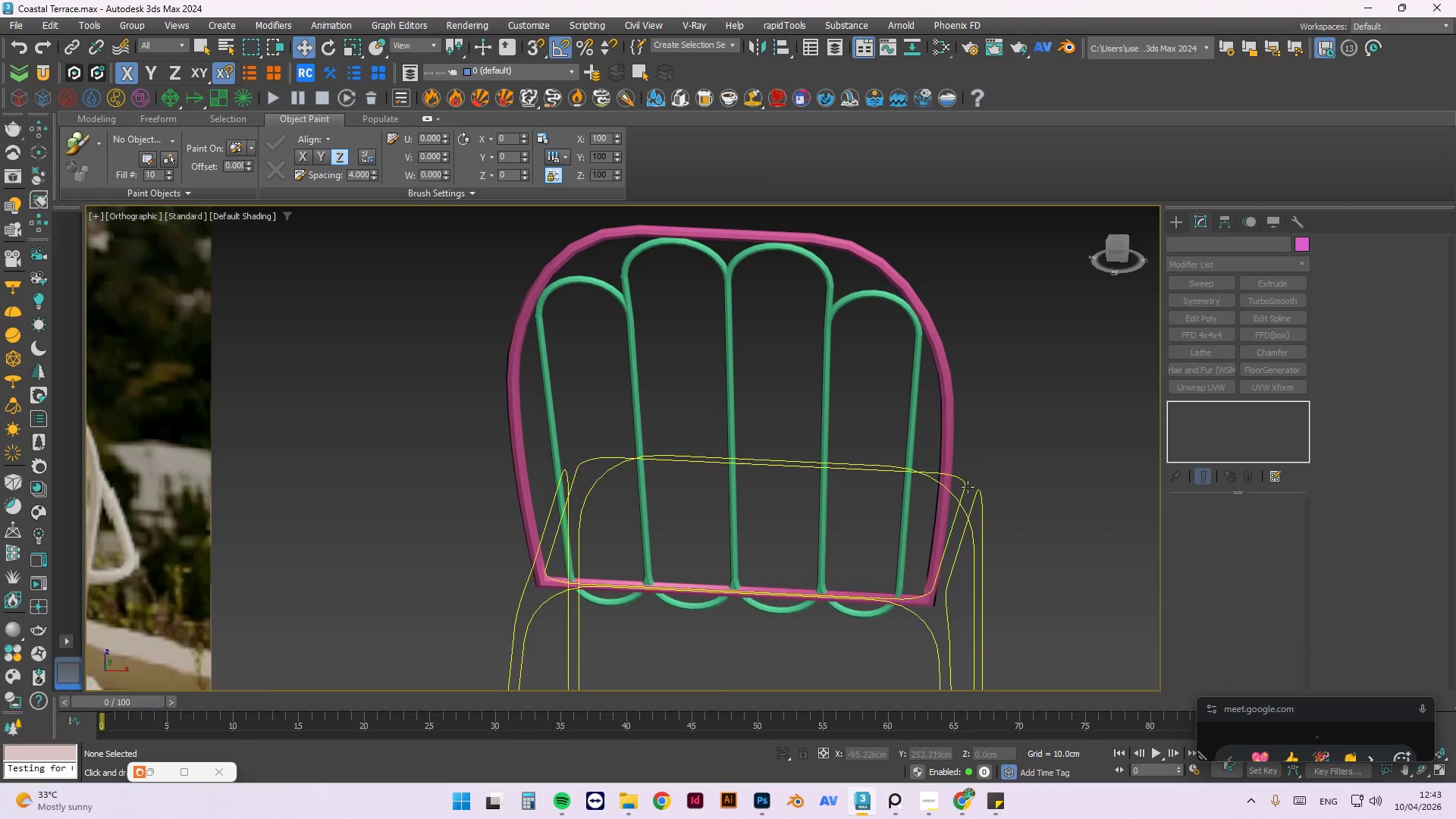 
left_click([967, 488])
 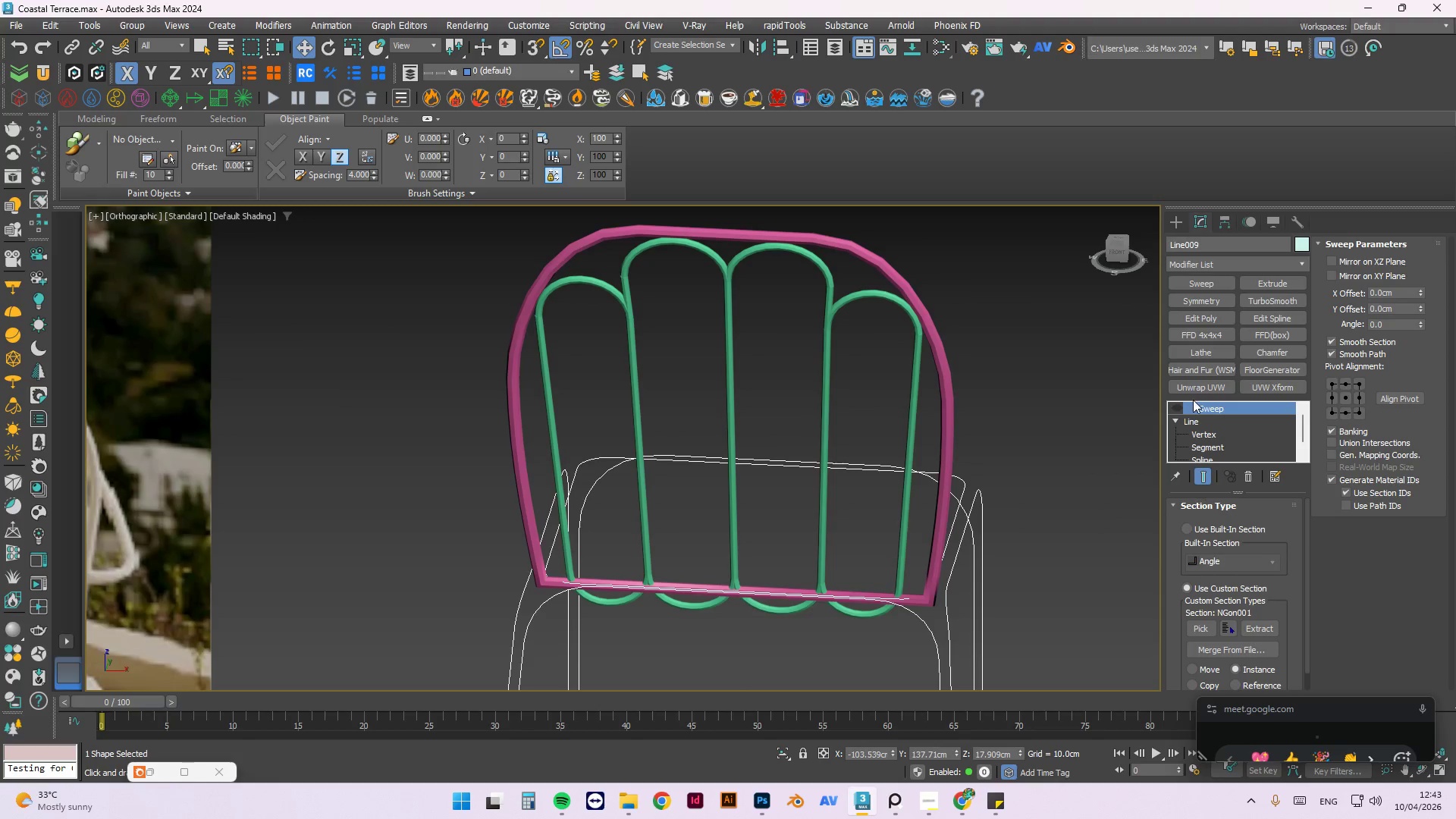 
left_click_drag(start_coordinate=[1187, 405], to_coordinate=[1181, 405])
 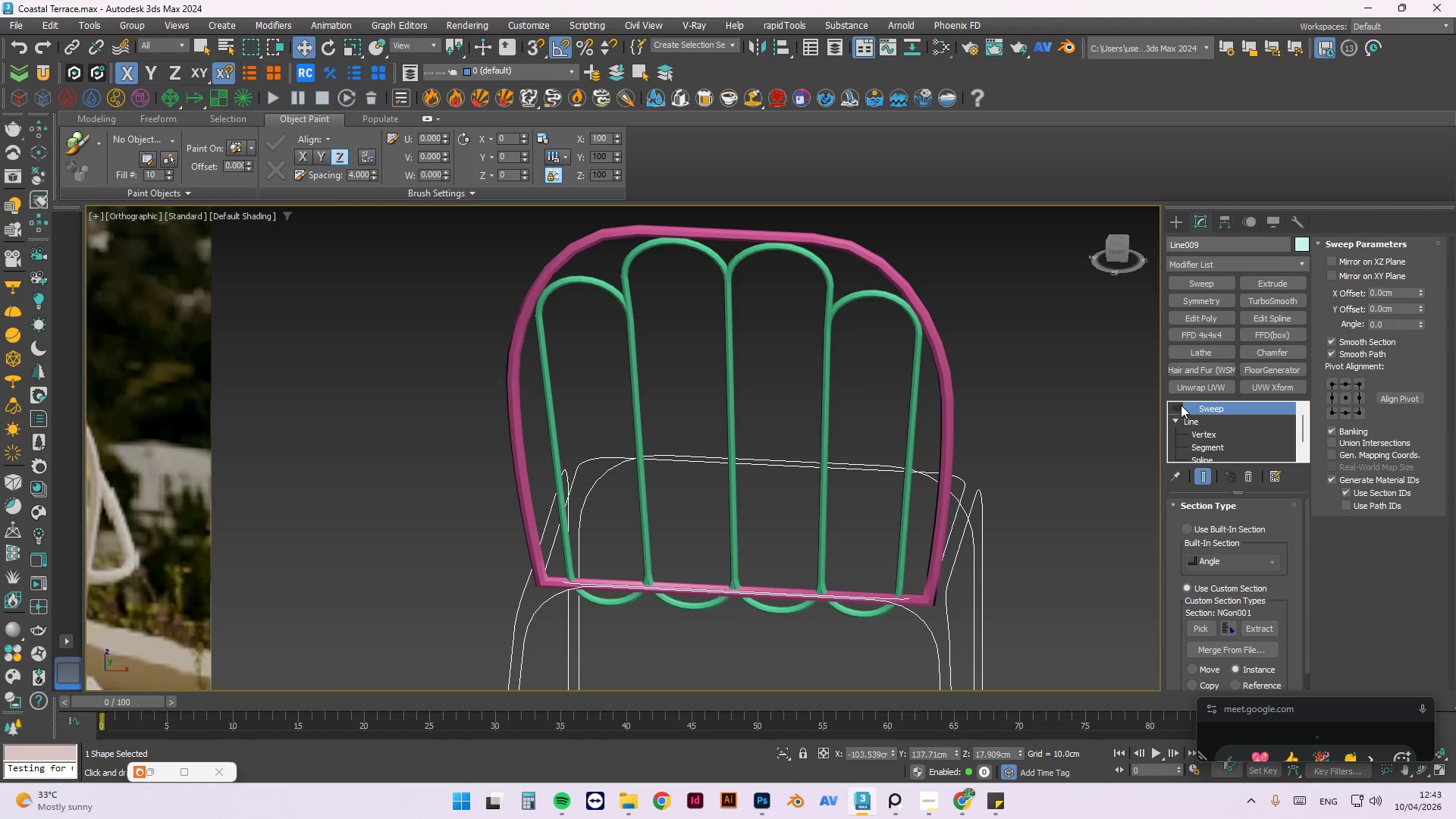 
left_click([1181, 406])
 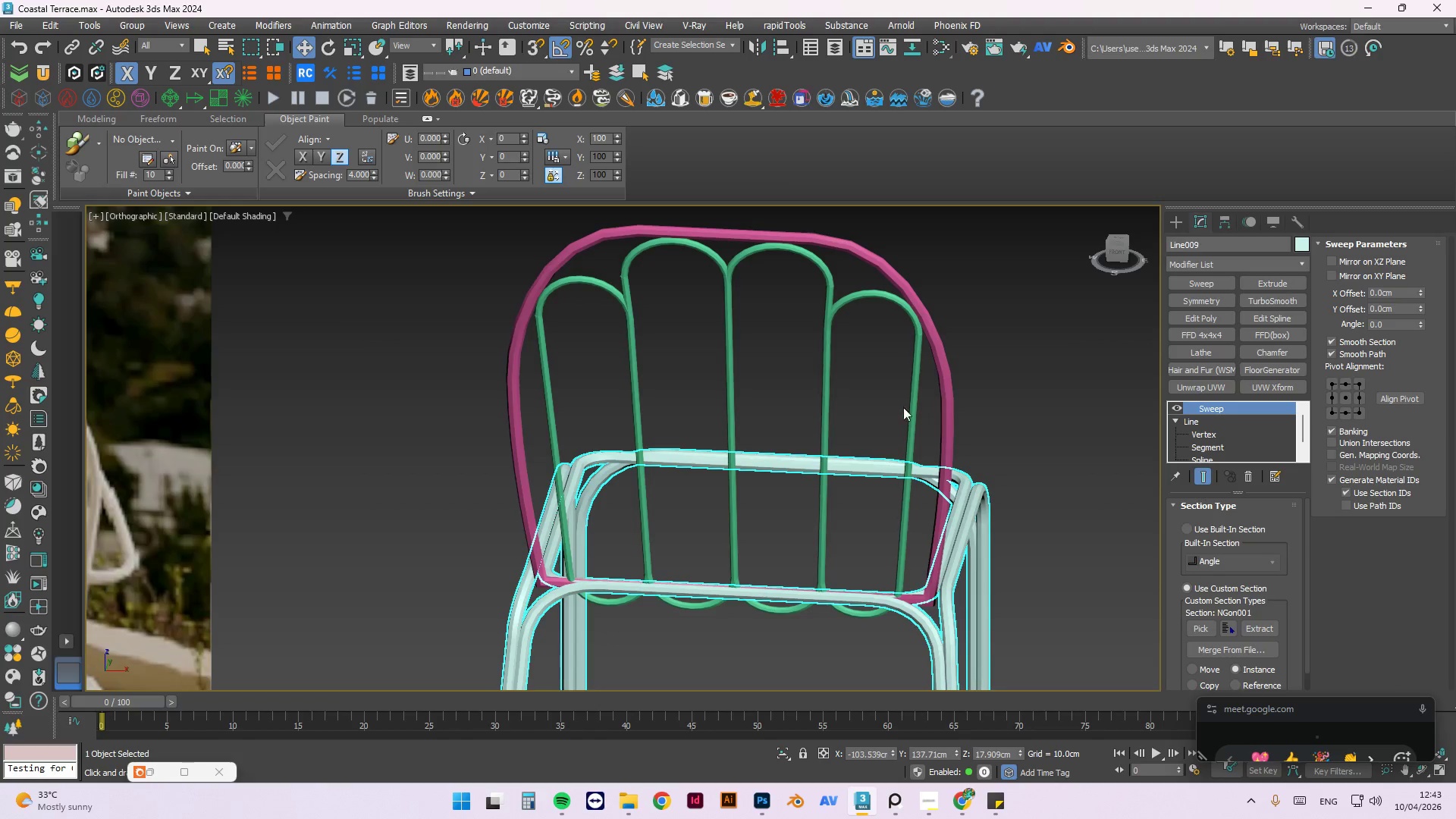 
left_click([1052, 342])
 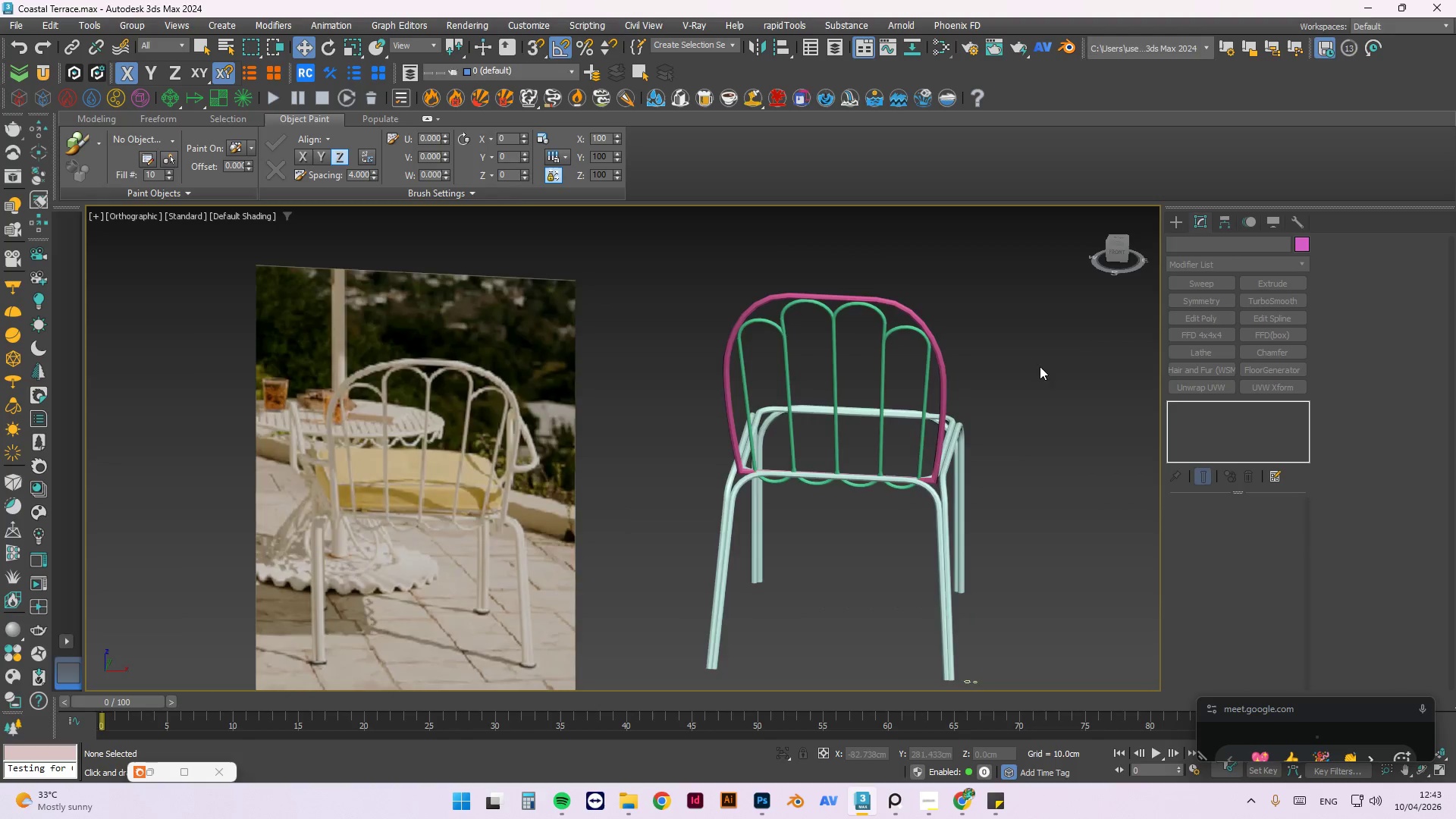 
scroll: coordinate [940, 360], scroll_direction: down, amount: 2.0
 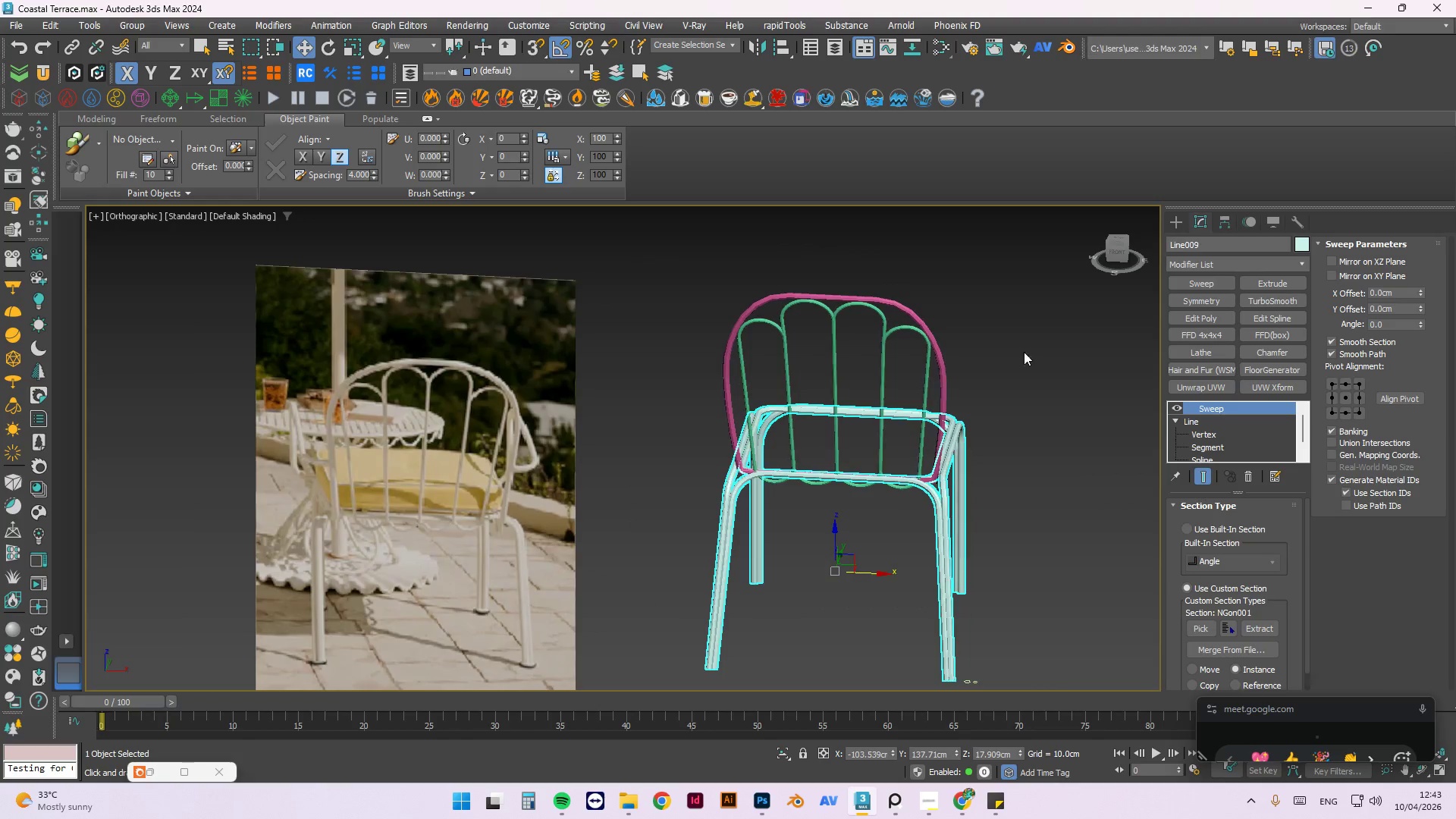 
hold_key(key=AltLeft, duration=0.89)
 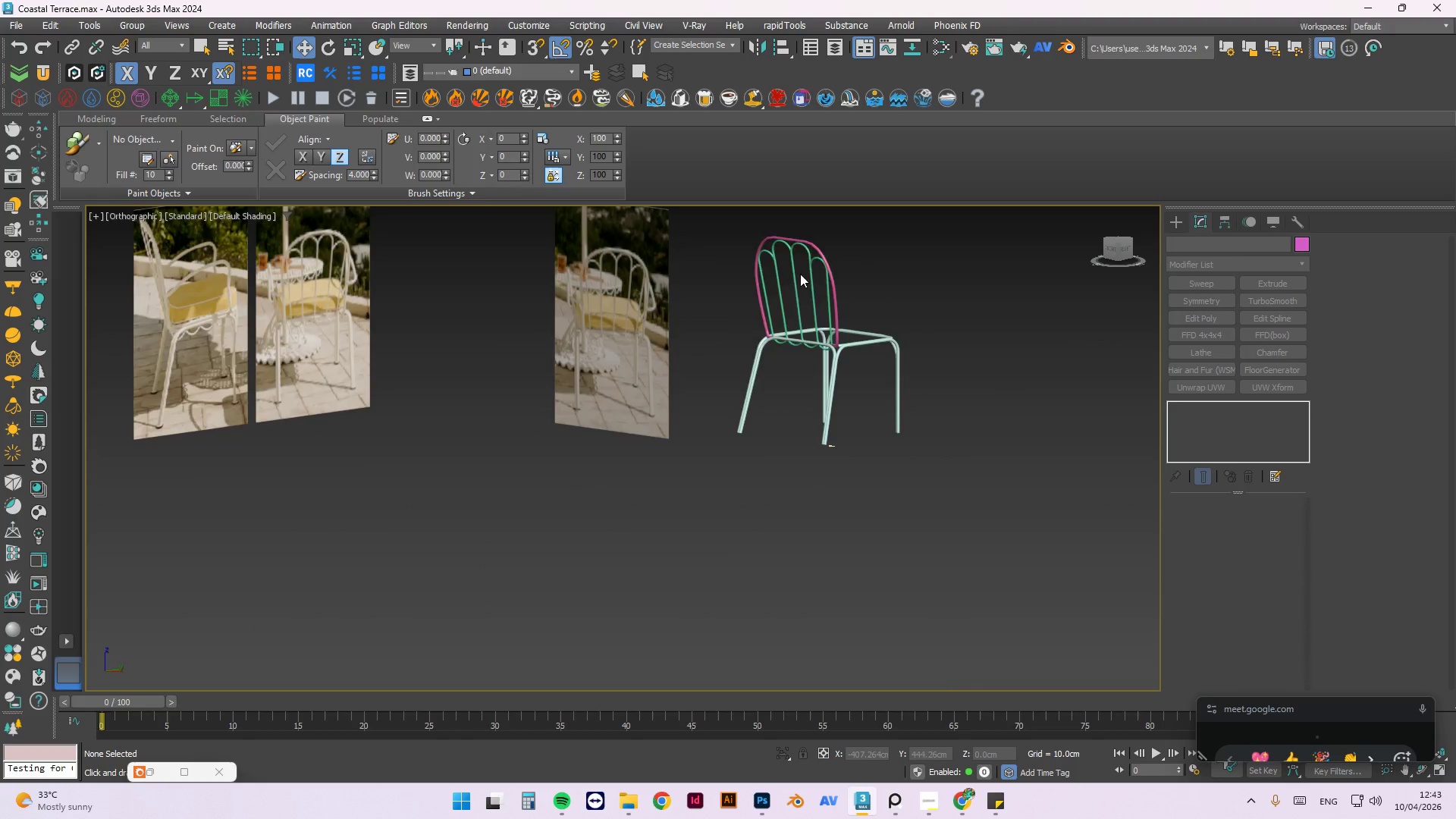 
scroll: coordinate [1039, 397], scroll_direction: down, amount: 2.0
 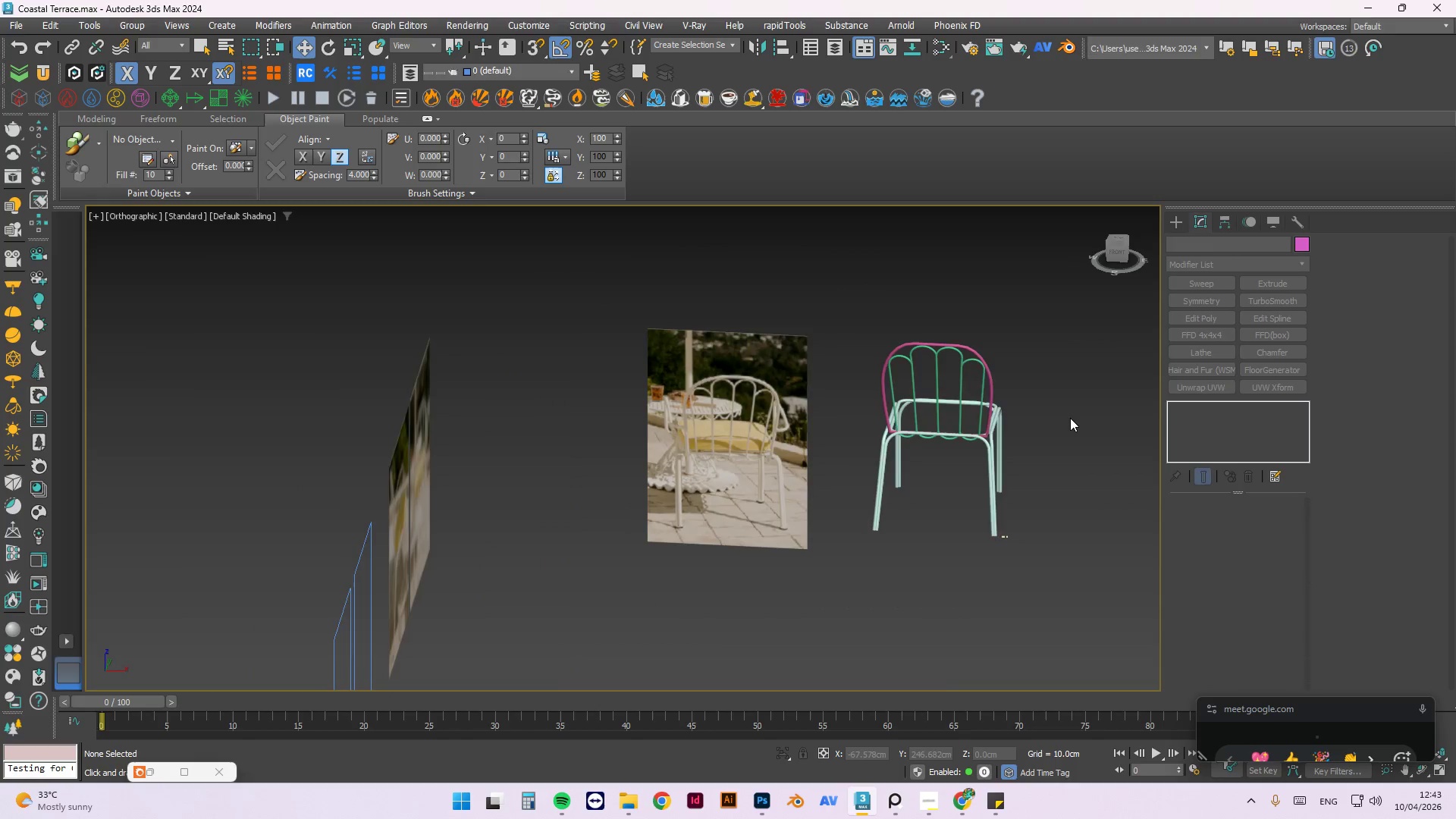 
scroll: coordinate [789, 249], scroll_direction: up, amount: 3.0
 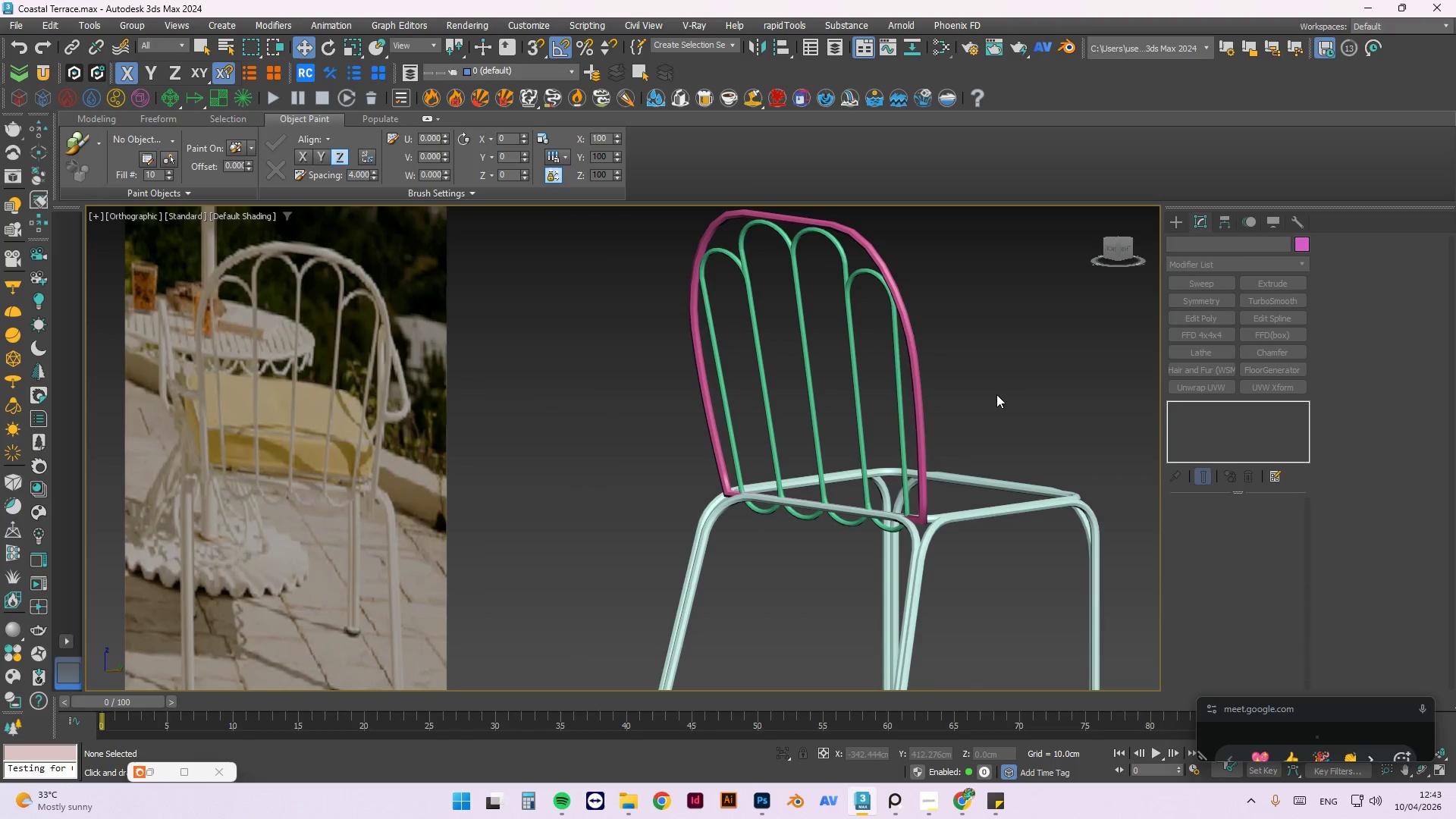 
hold_key(key=AltLeft, duration=0.47)
 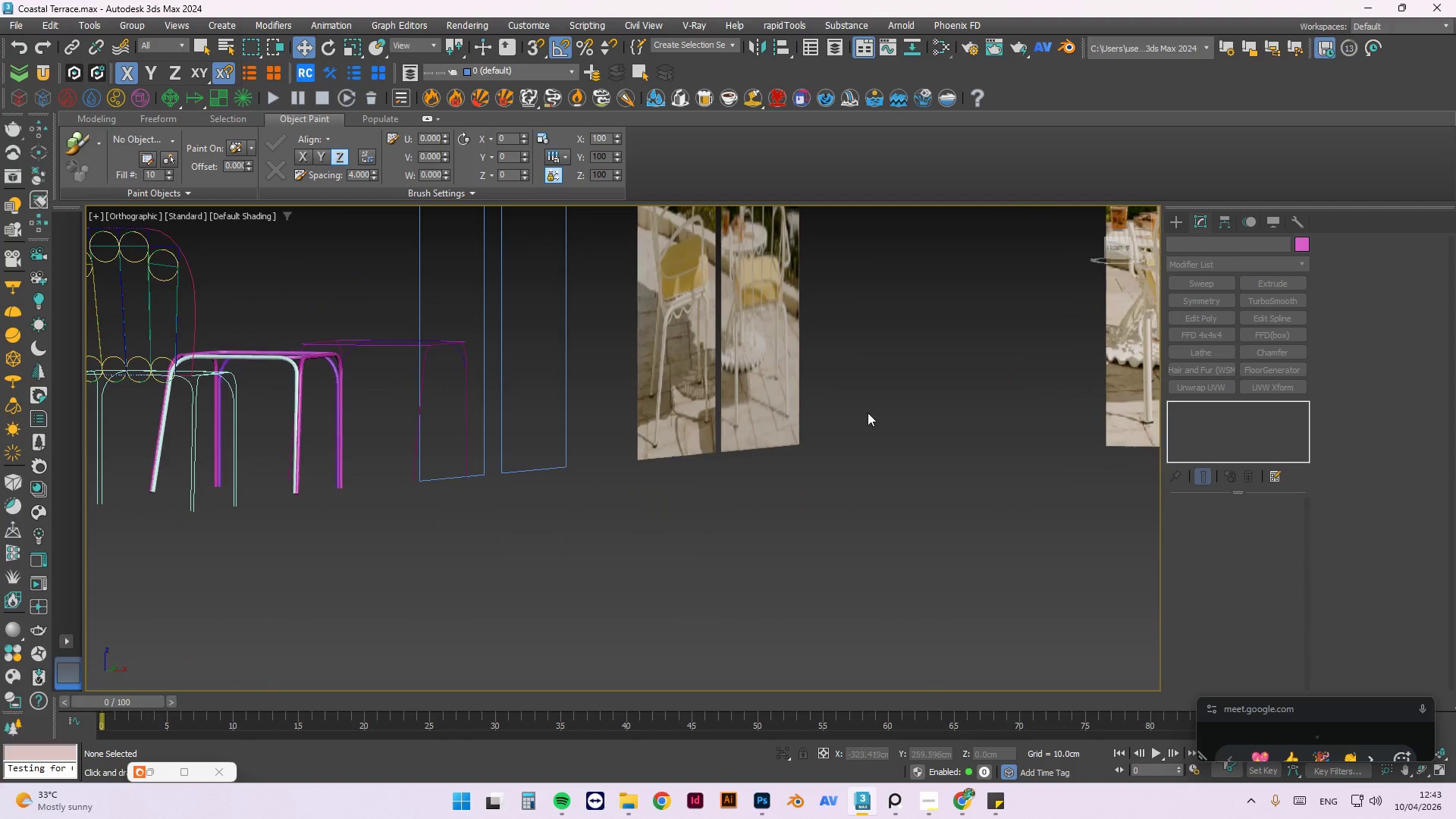 
scroll: coordinate [997, 394], scroll_direction: down, amount: 2.0
 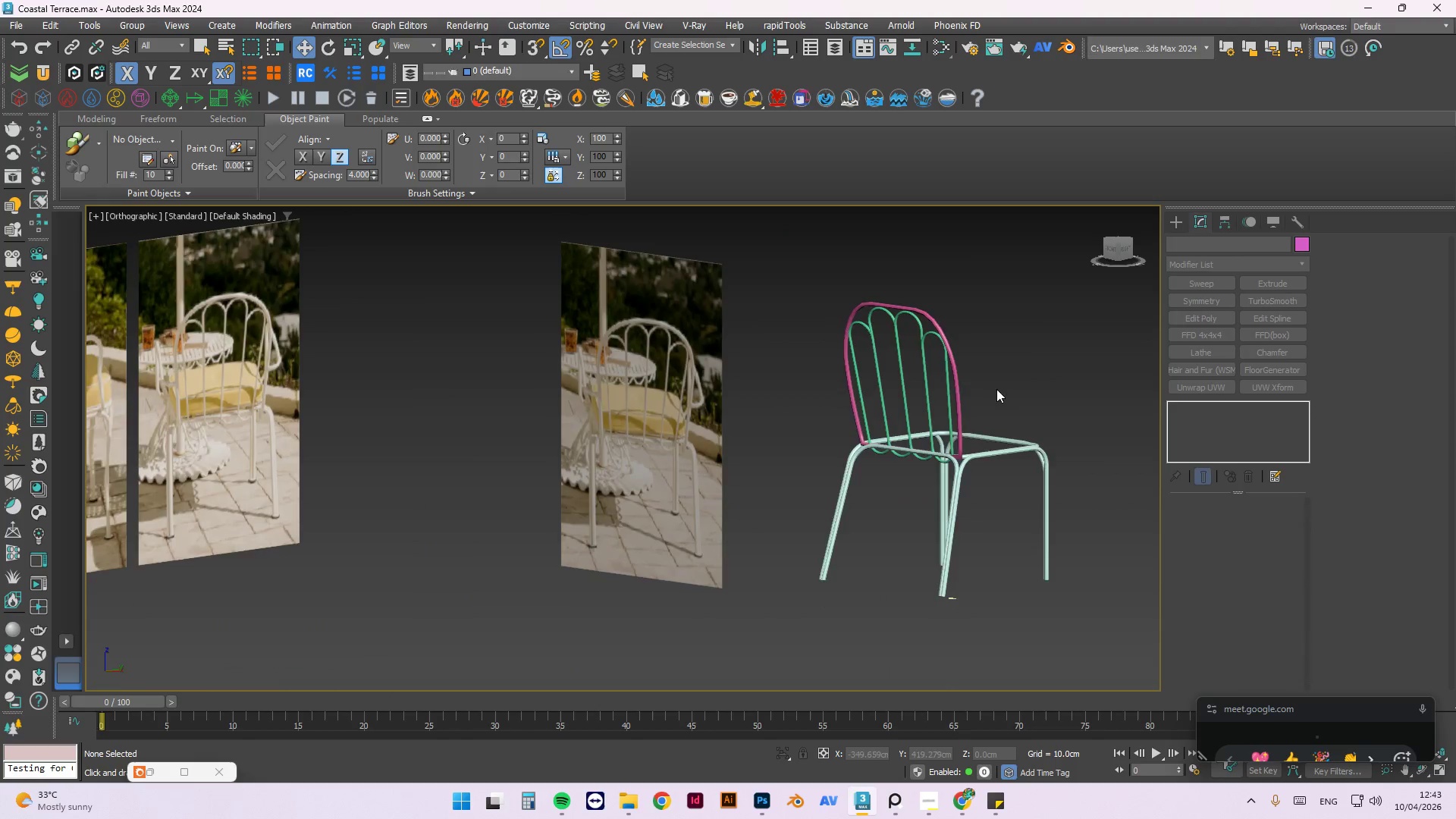 
scroll: coordinate [1038, 611], scroll_direction: up, amount: 4.0
 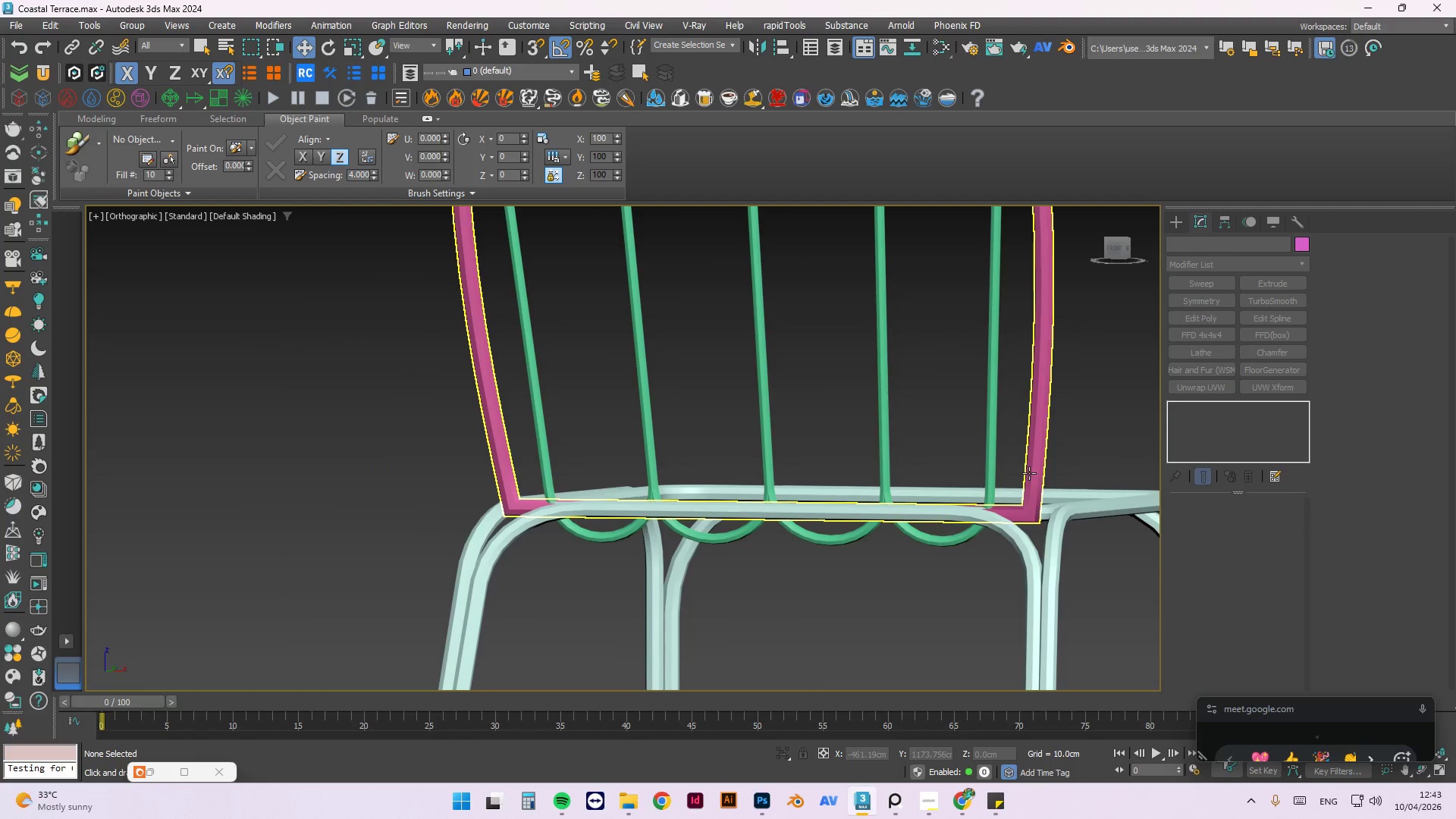 
hold_key(key=AltLeft, duration=0.58)
 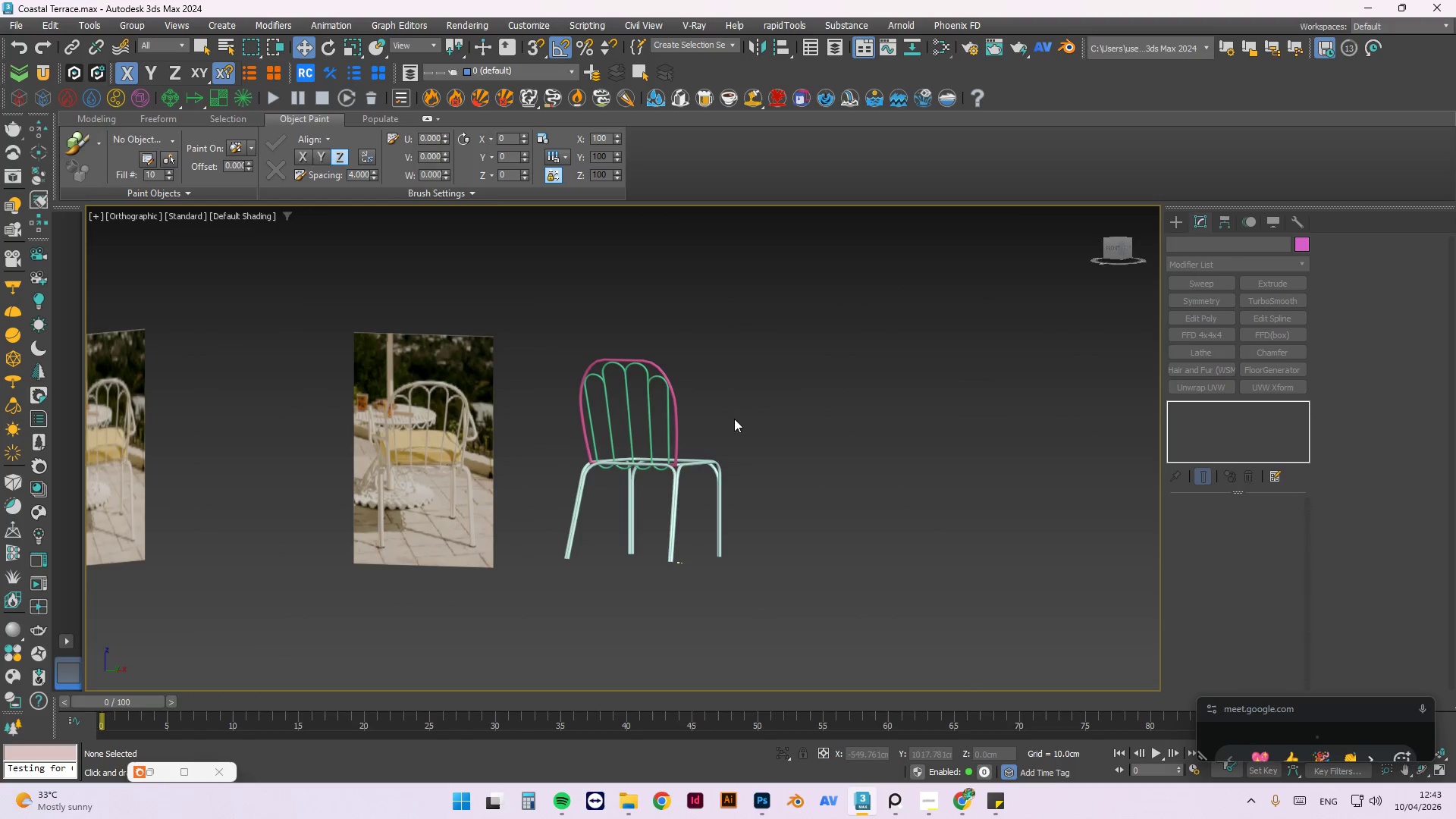 
scroll: coordinate [987, 424], scroll_direction: down, amount: 5.0
 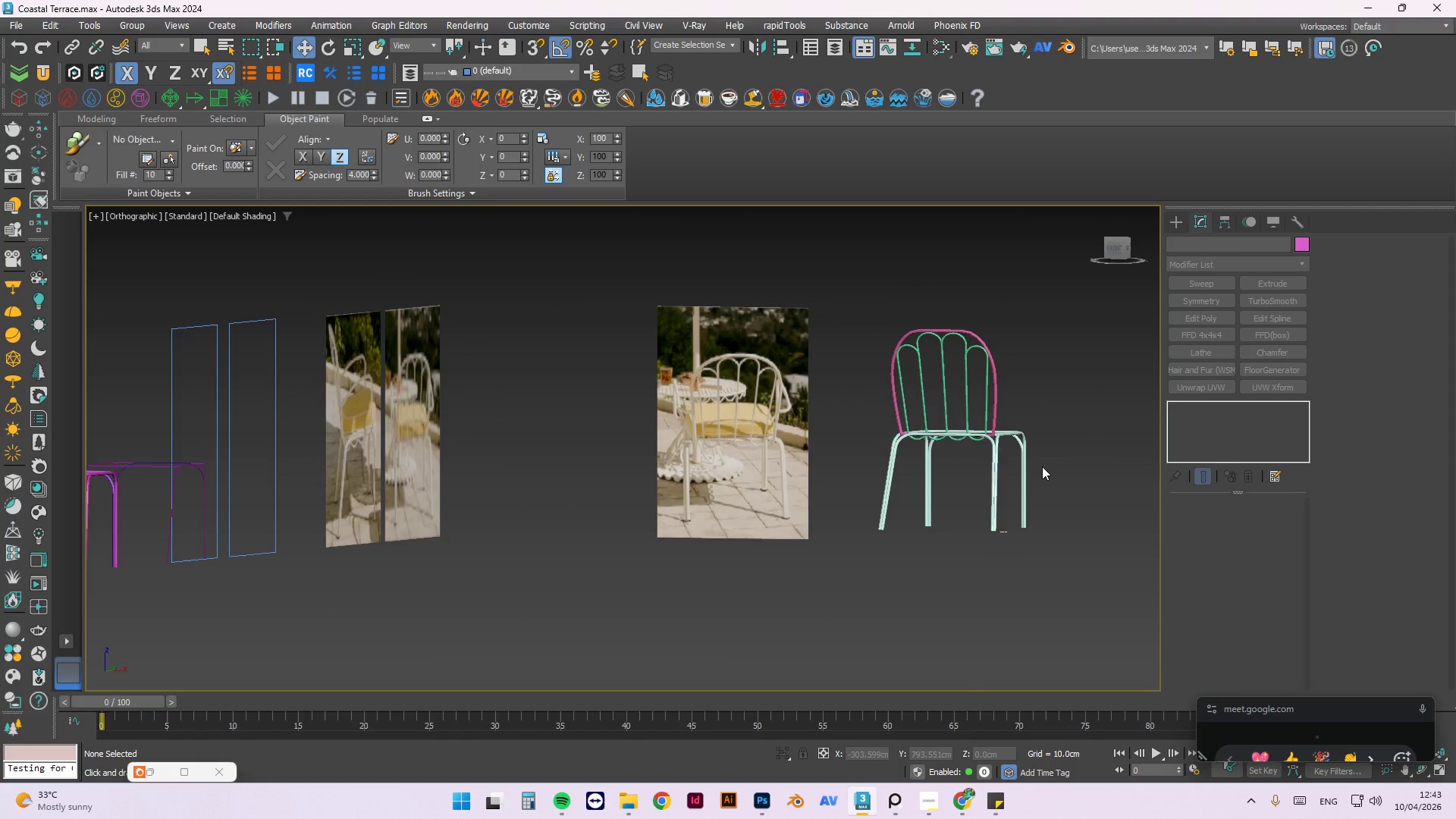 
scroll: coordinate [638, 425], scroll_direction: up, amount: 3.0
 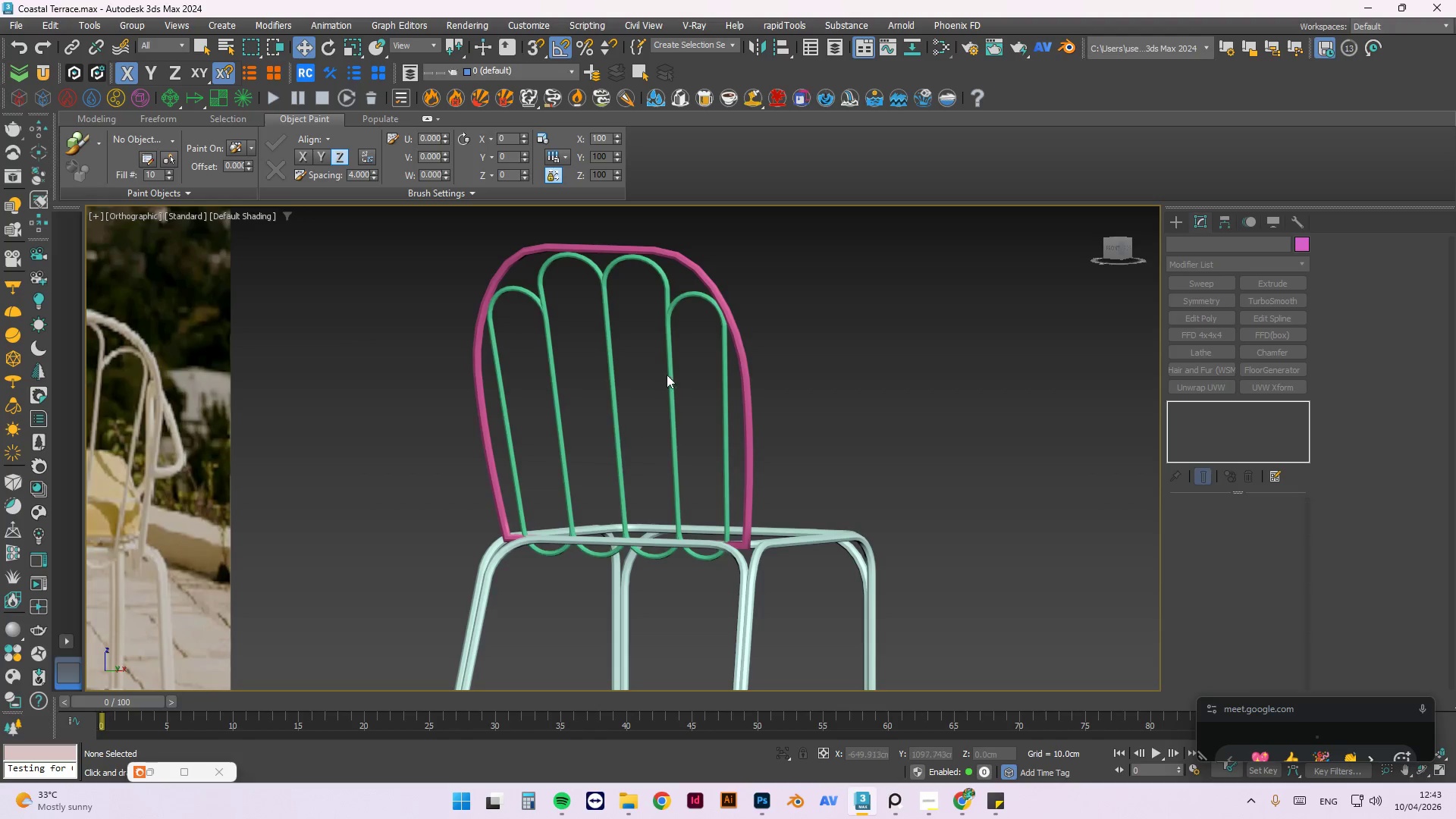 
left_click([672, 375])
 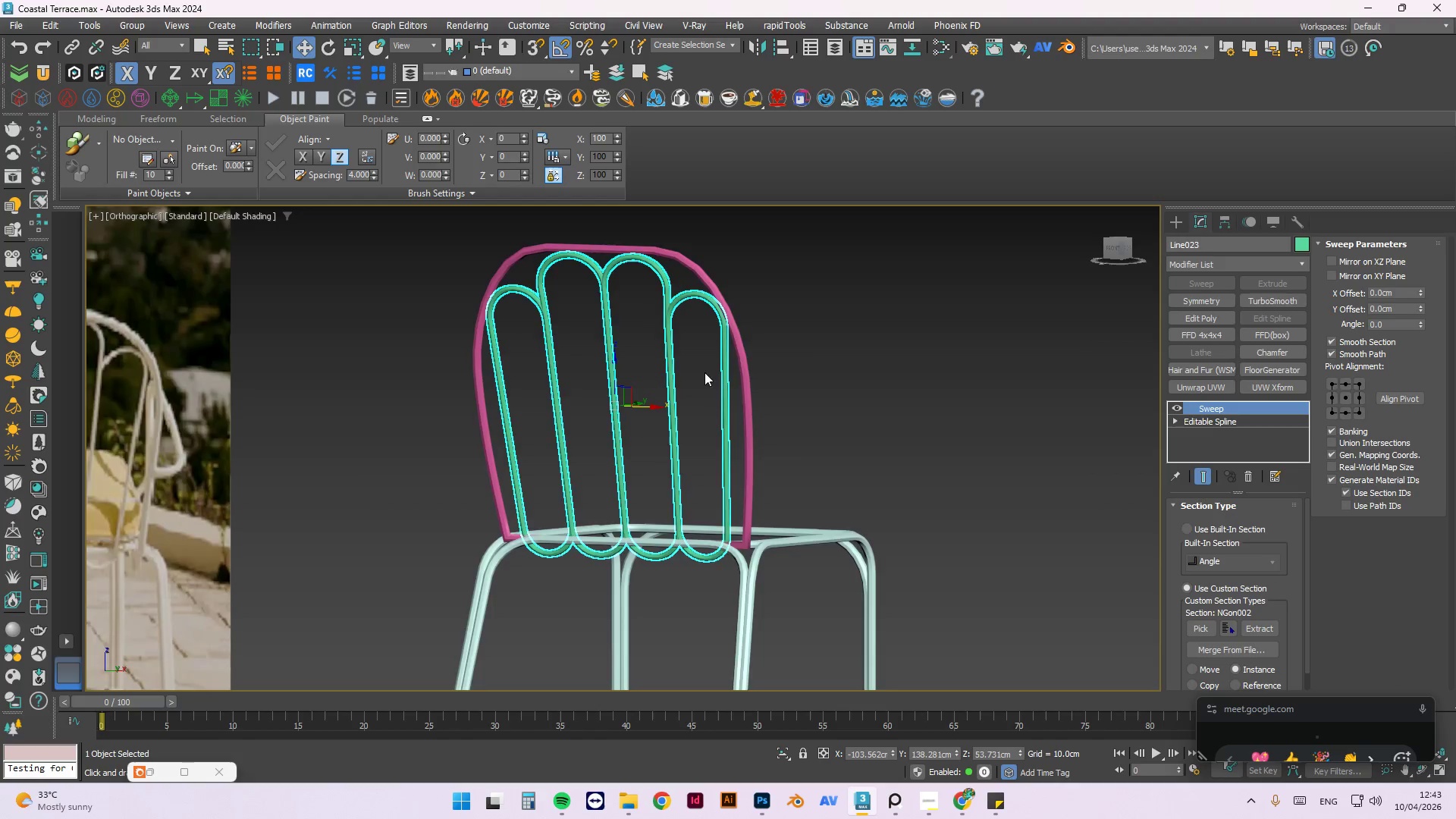 
scroll: coordinate [884, 382], scroll_direction: down, amount: 2.0
 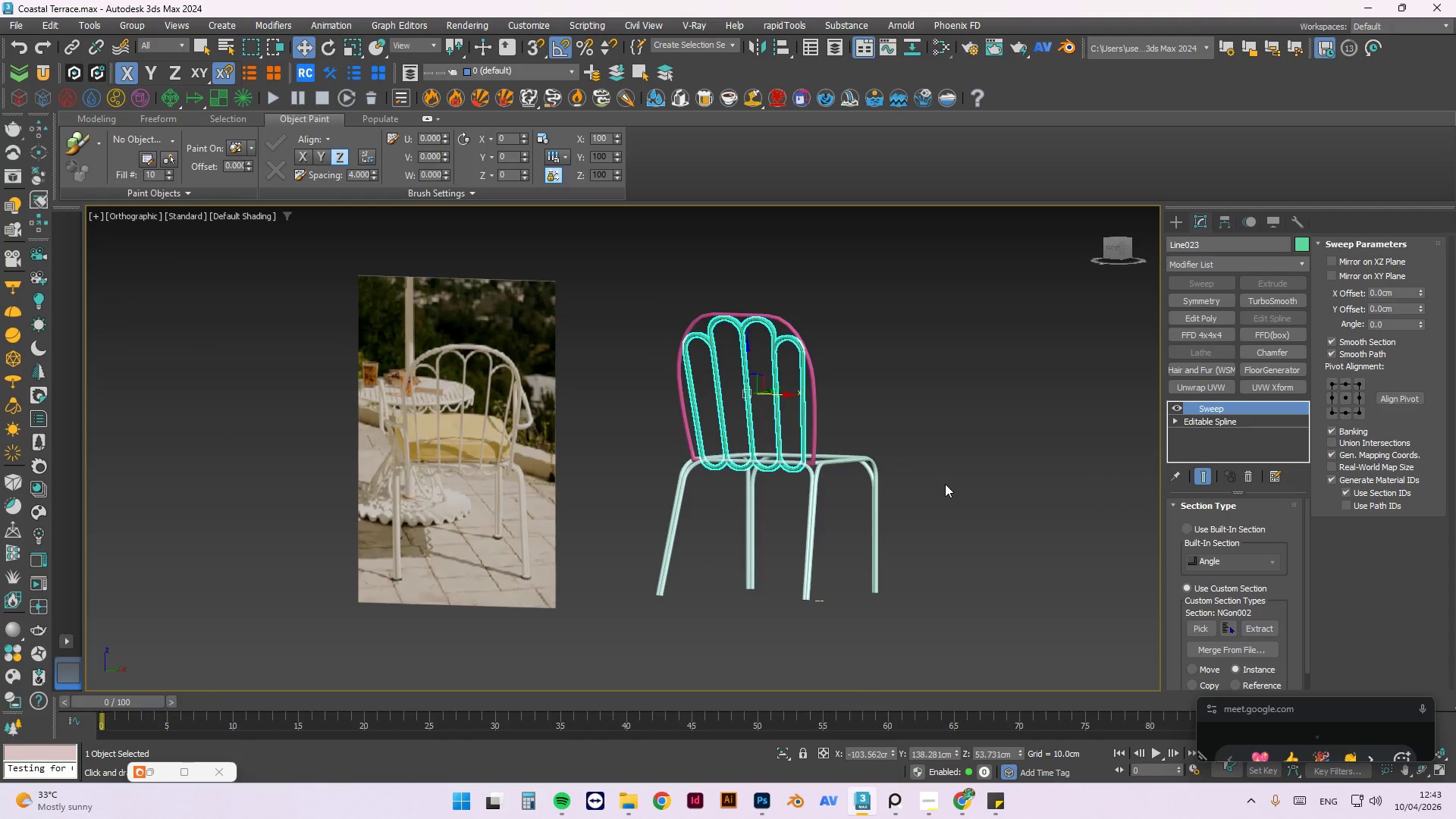 
hold_key(key=AltLeft, duration=0.48)
 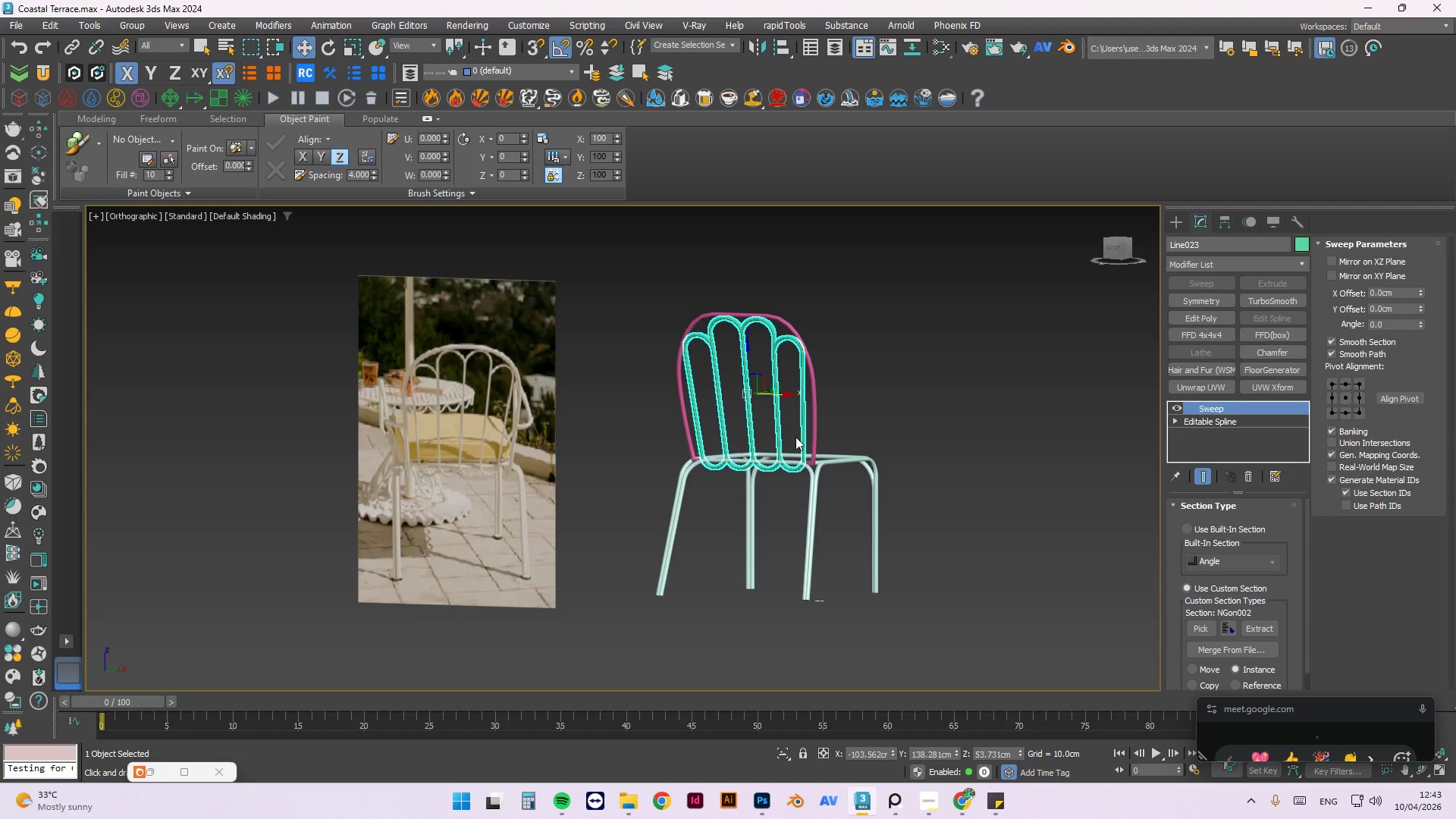 
wait(22.53)
 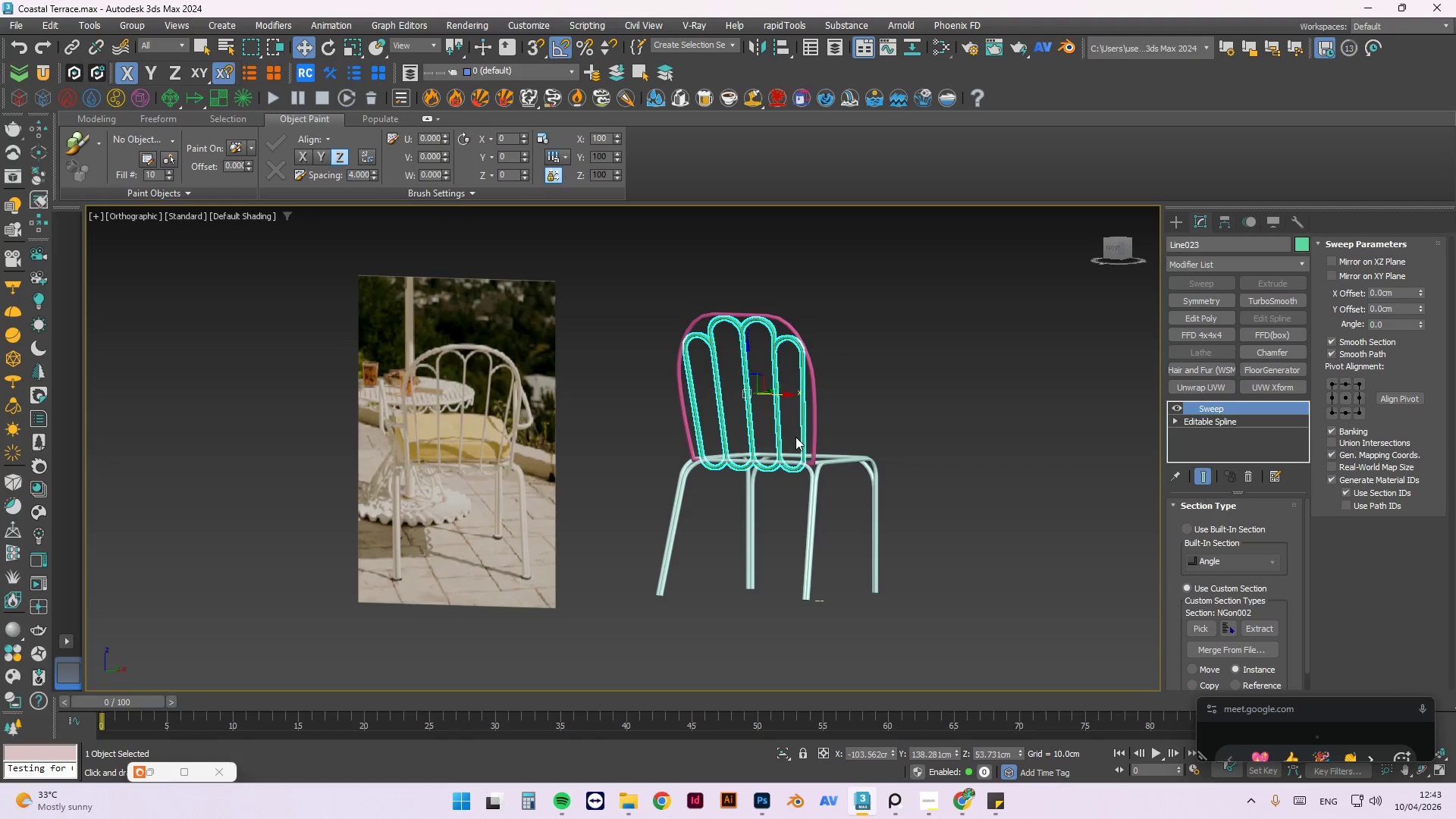 
left_click([158, 770])
 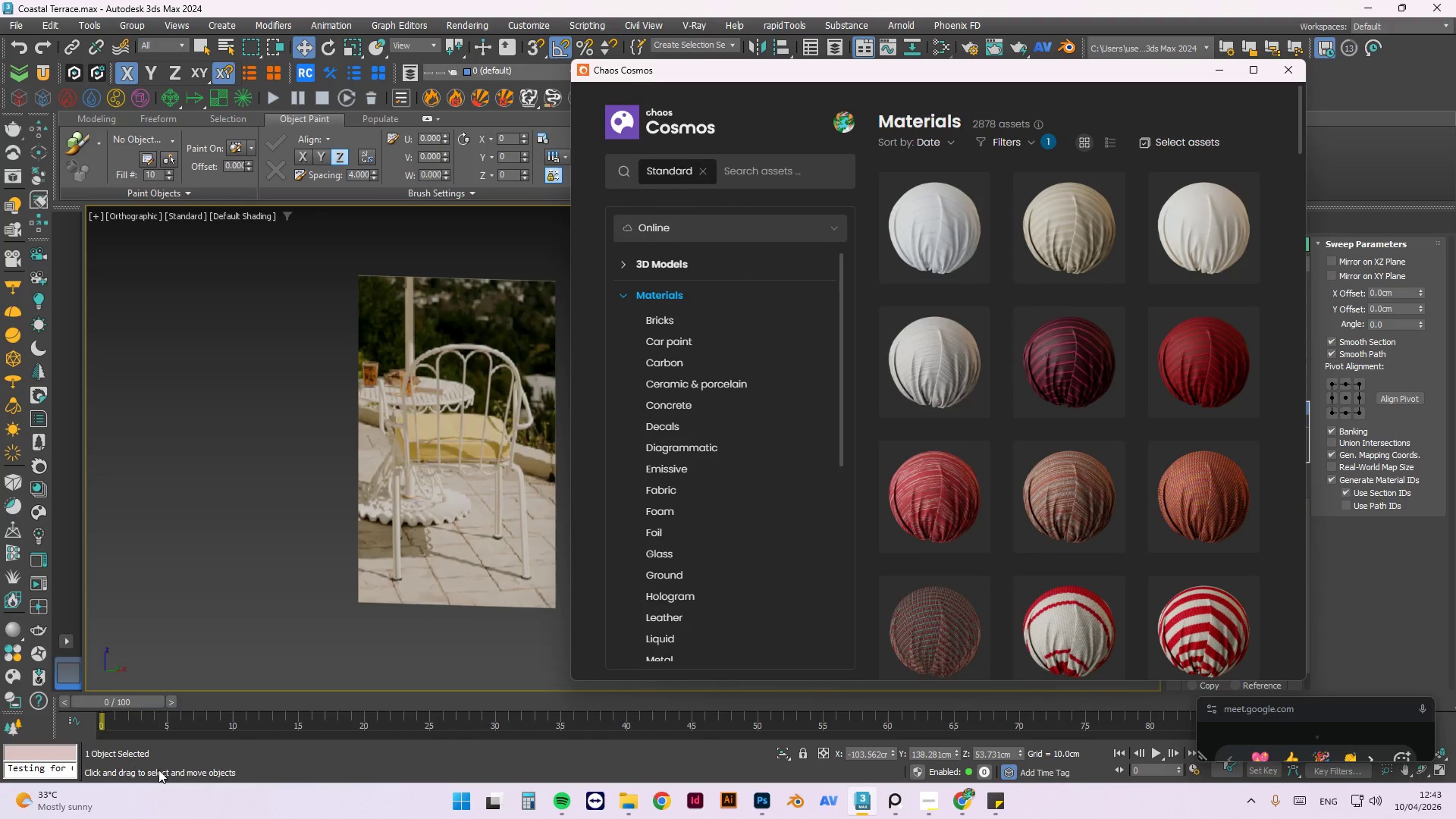 
left_click([158, 770])
 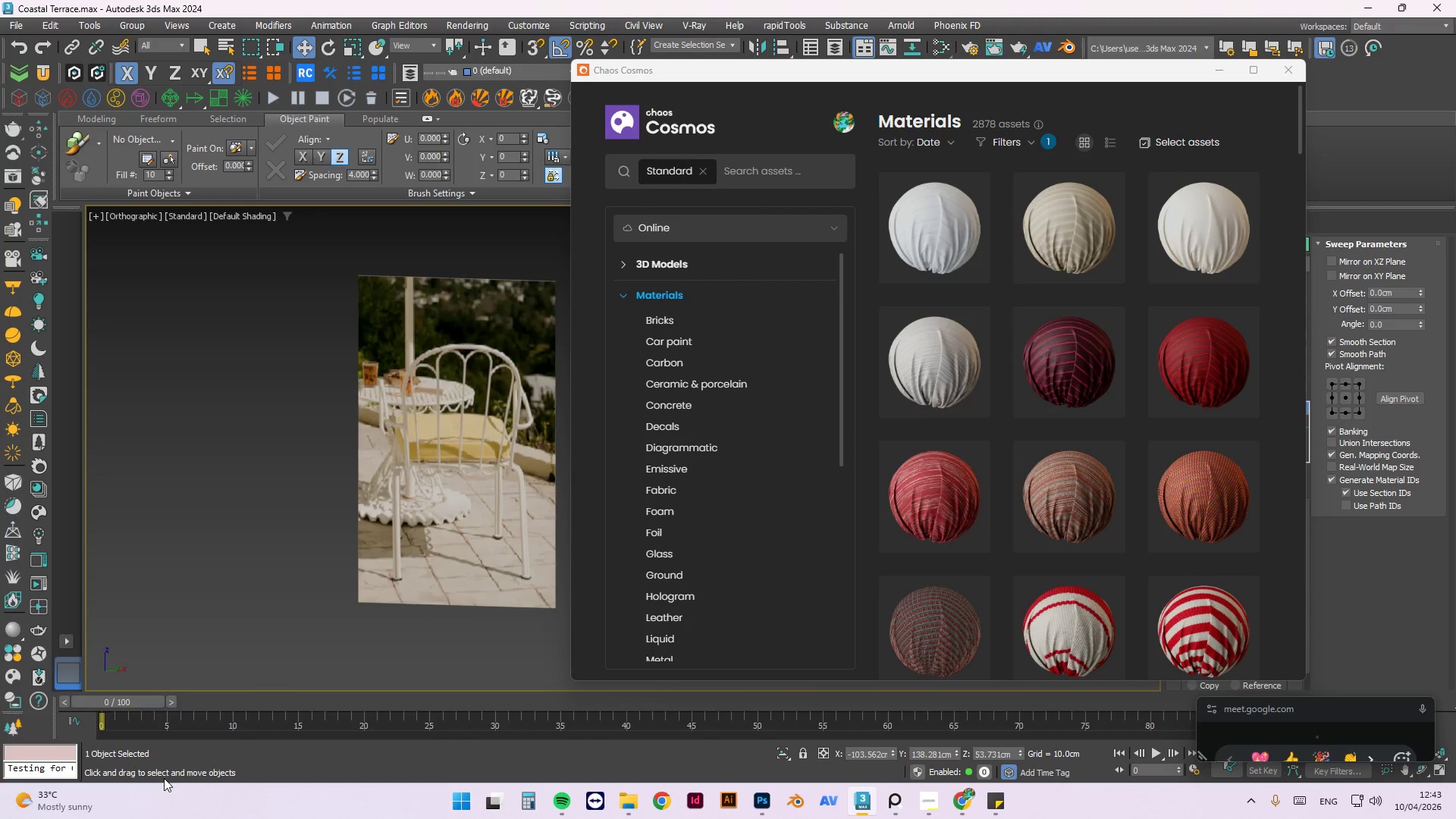 
left_click([305, 516])
 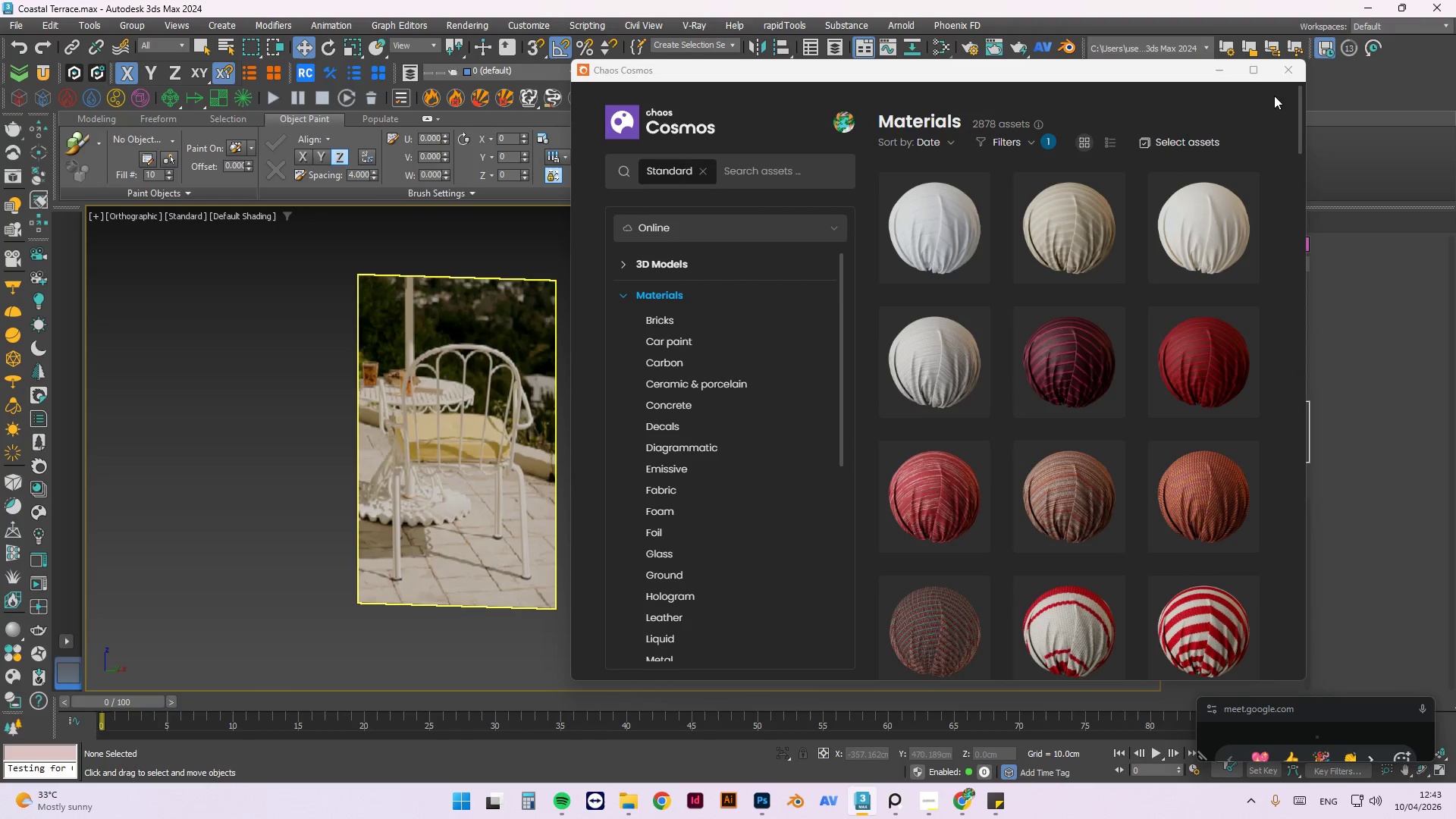 
left_click([1216, 70])
 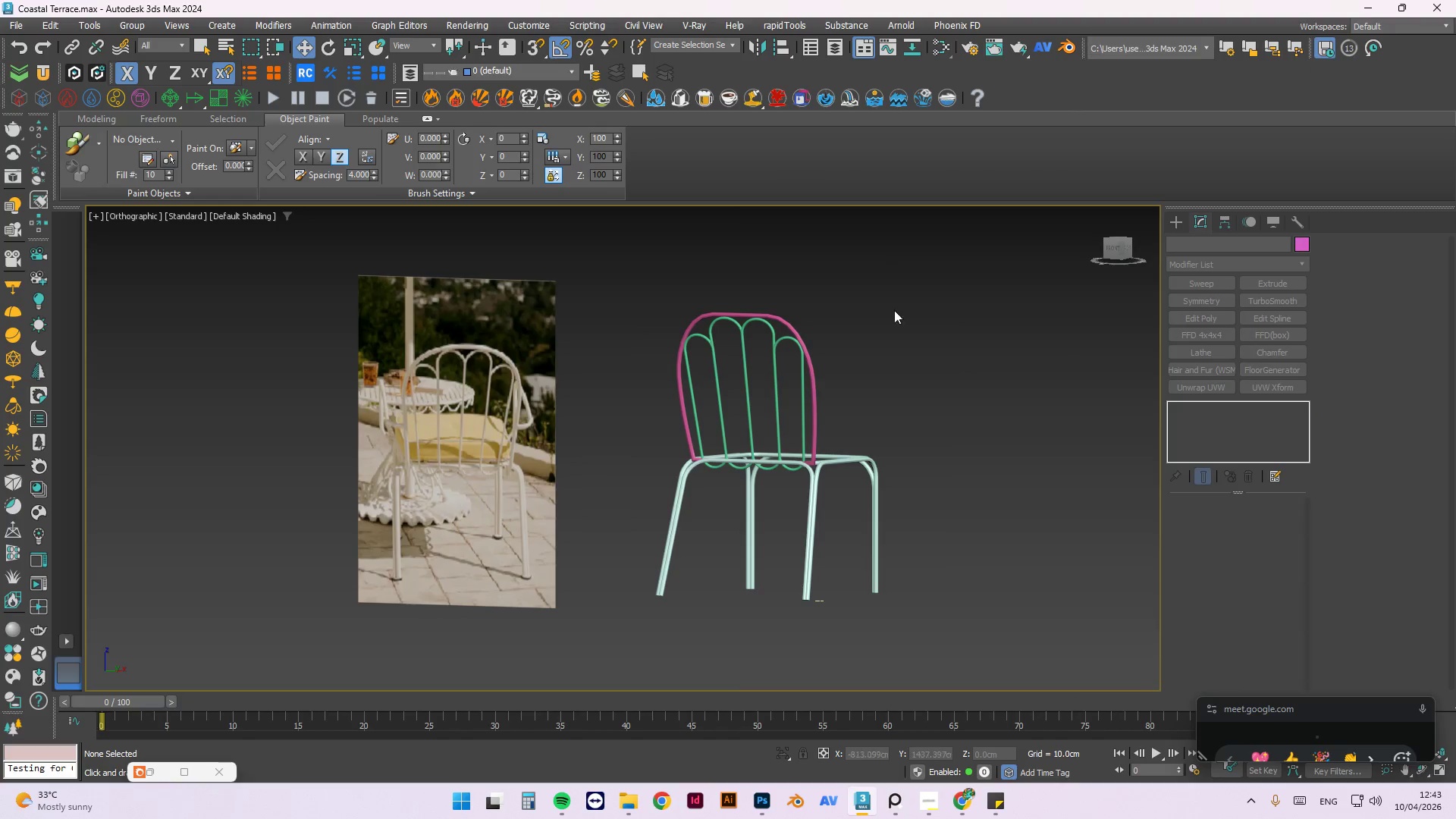 
scroll: coordinate [848, 483], scroll_direction: up, amount: 1.0
 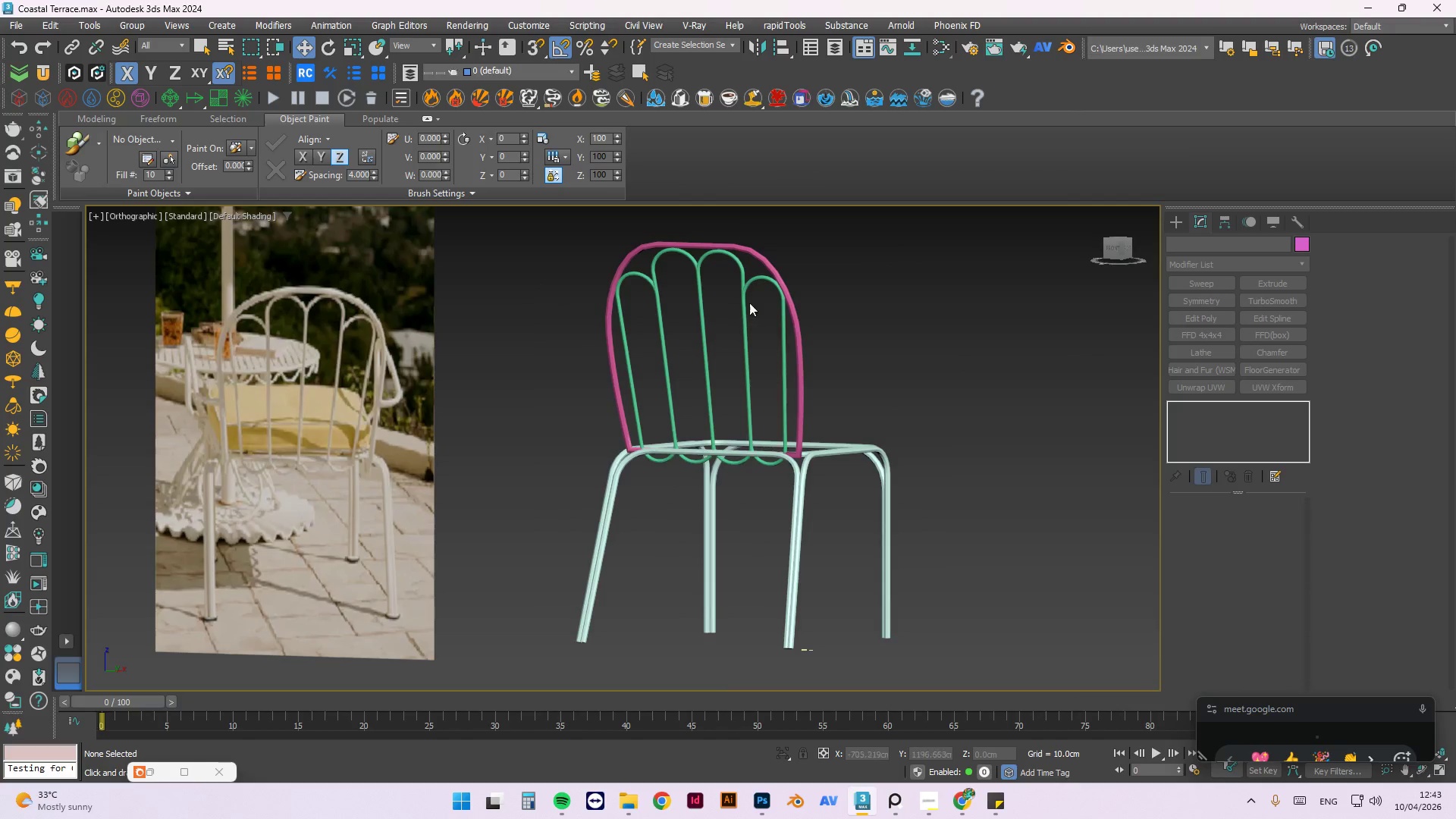 
scroll: coordinate [774, 317], scroll_direction: none, amount: 0.0
 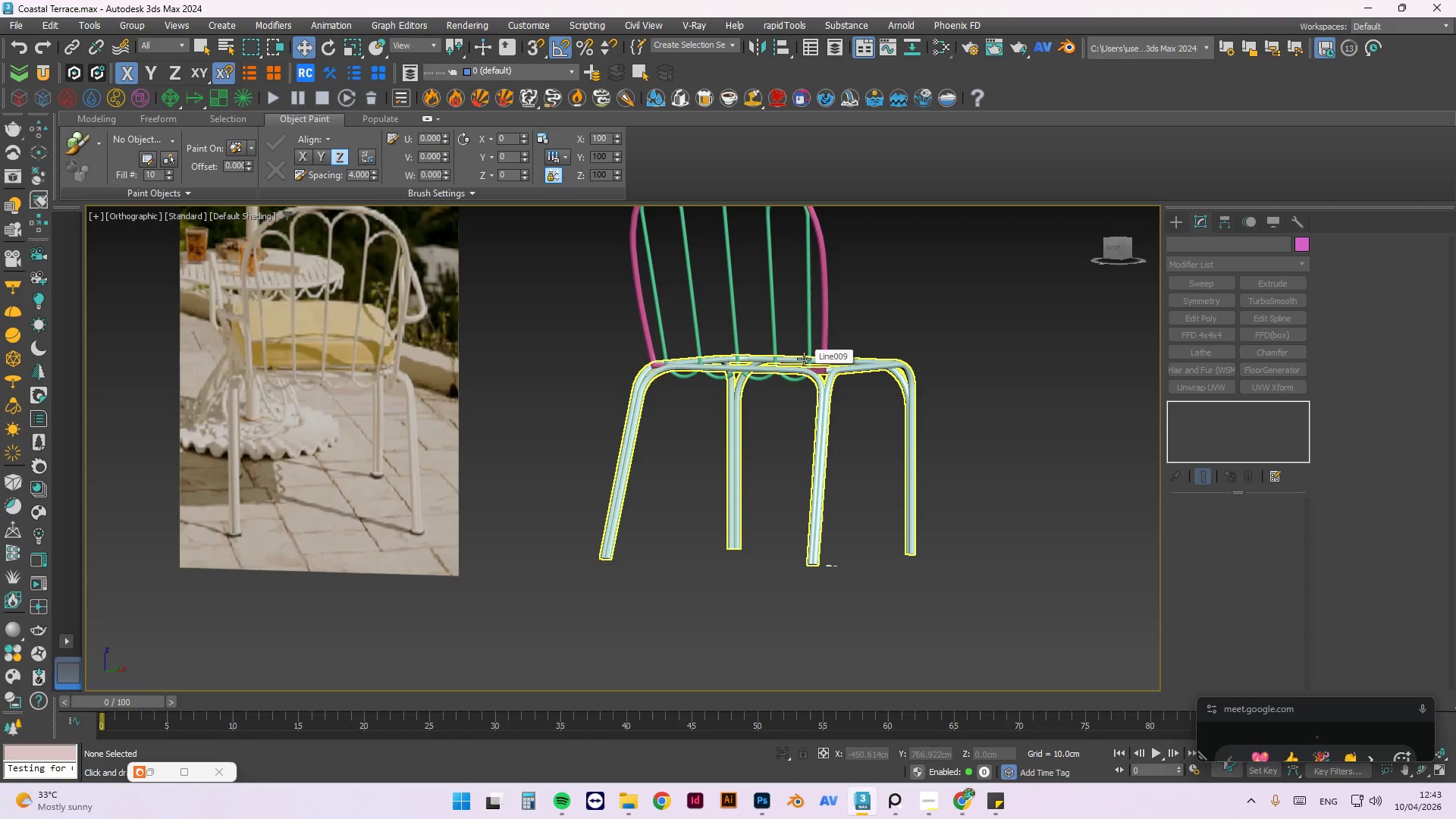 
key(L)
 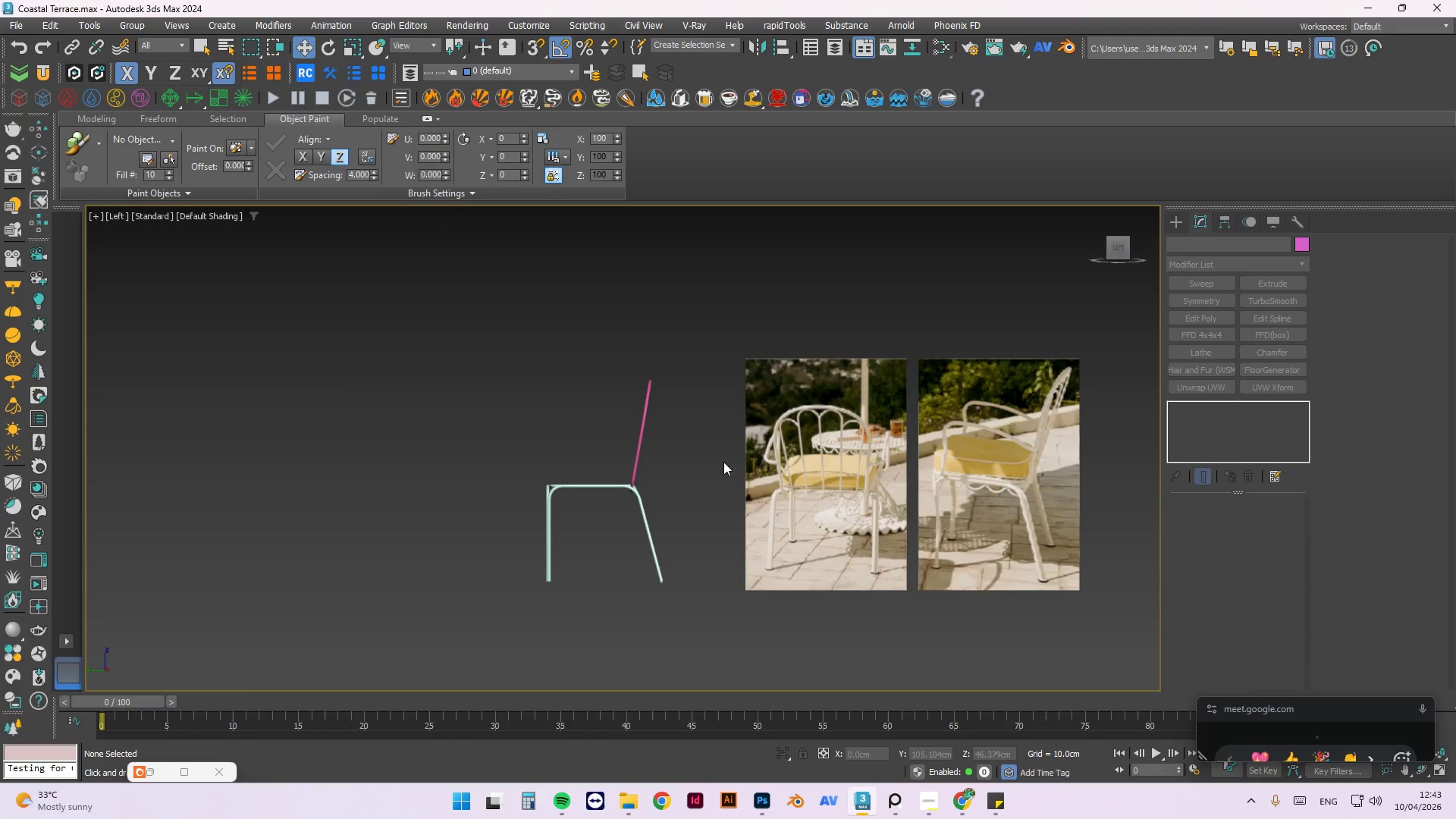 
scroll: coordinate [674, 473], scroll_direction: up, amount: 9.0
 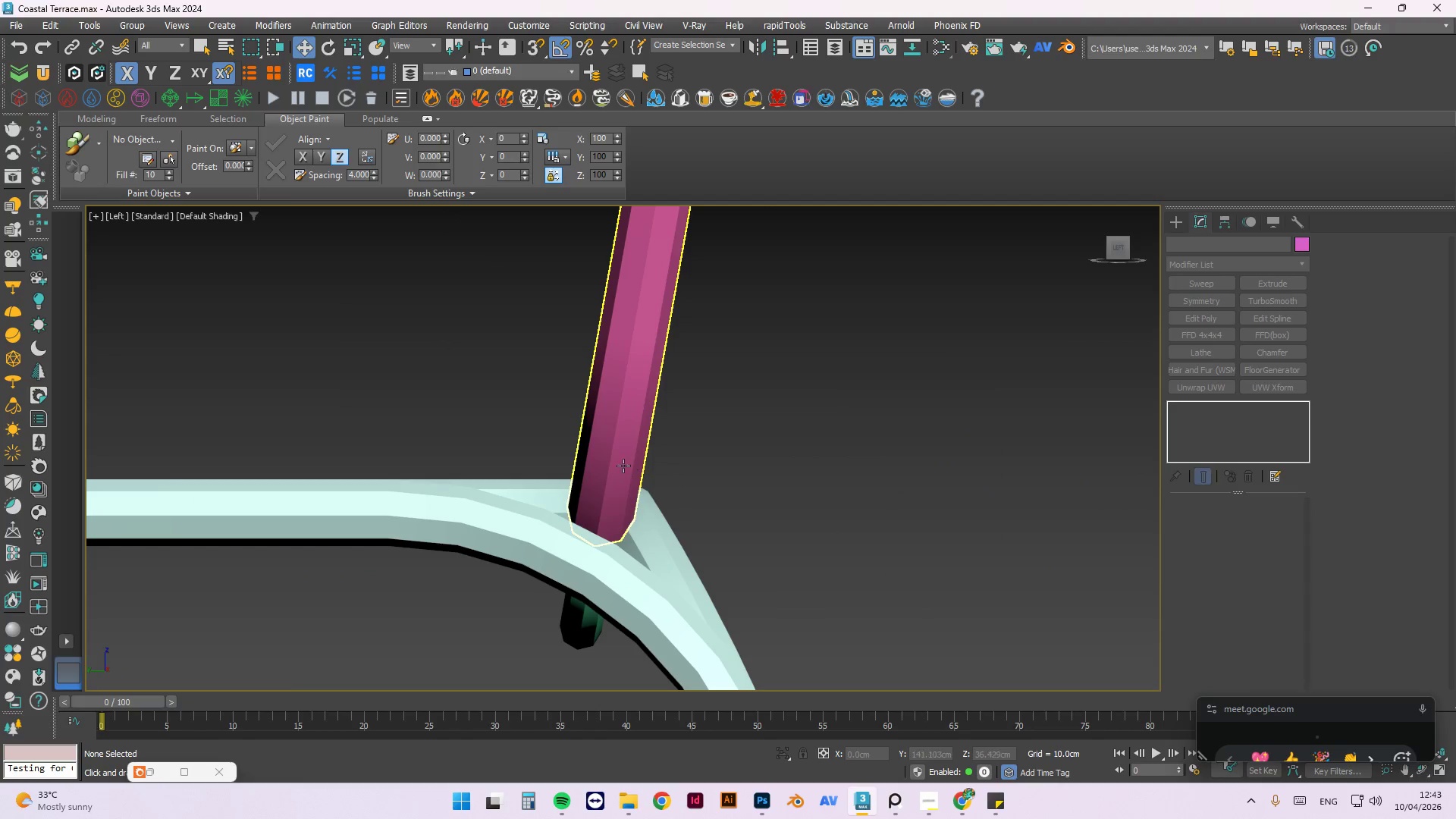 
left_click([622, 463])
 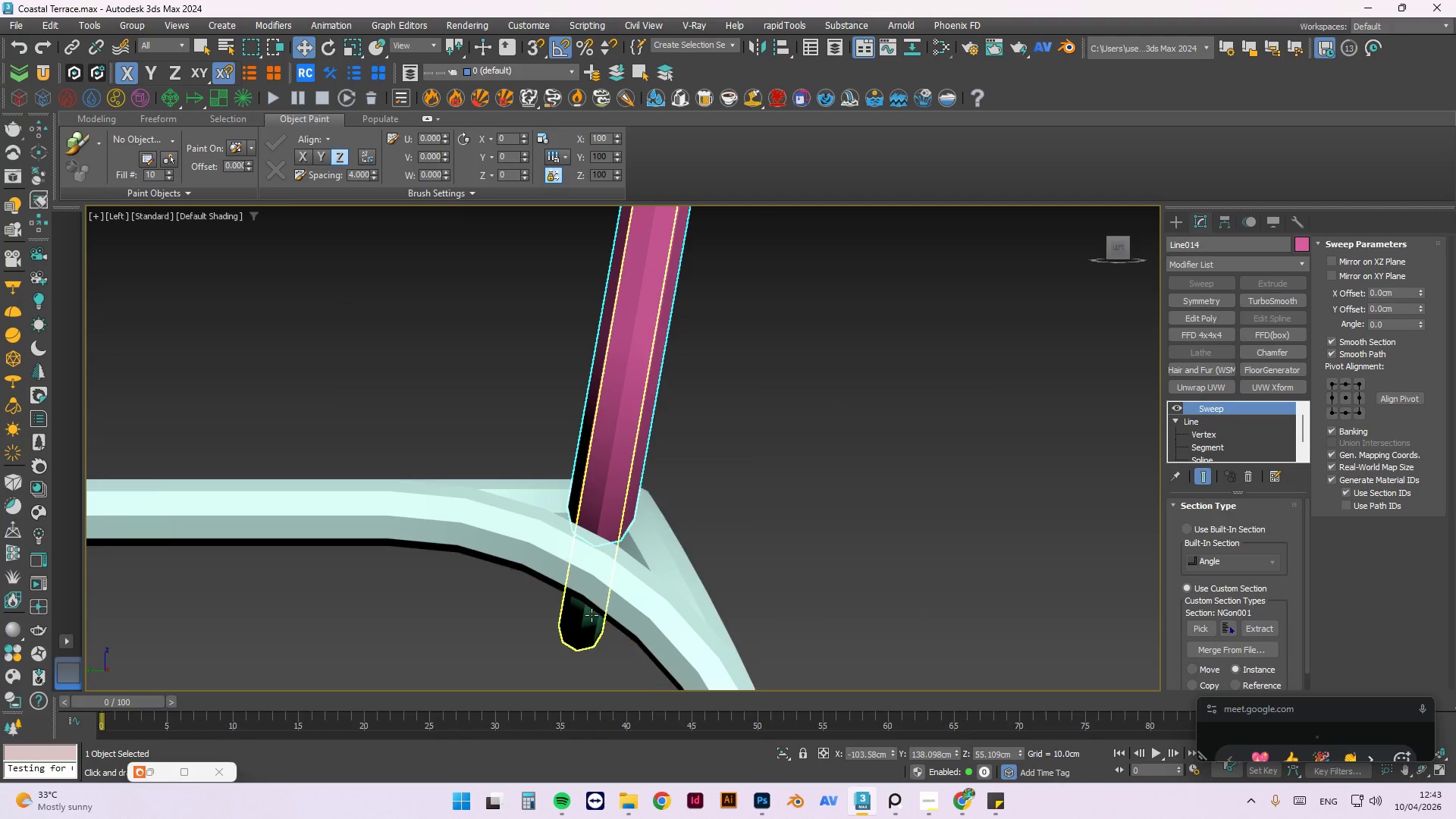 
left_click([585, 613])
 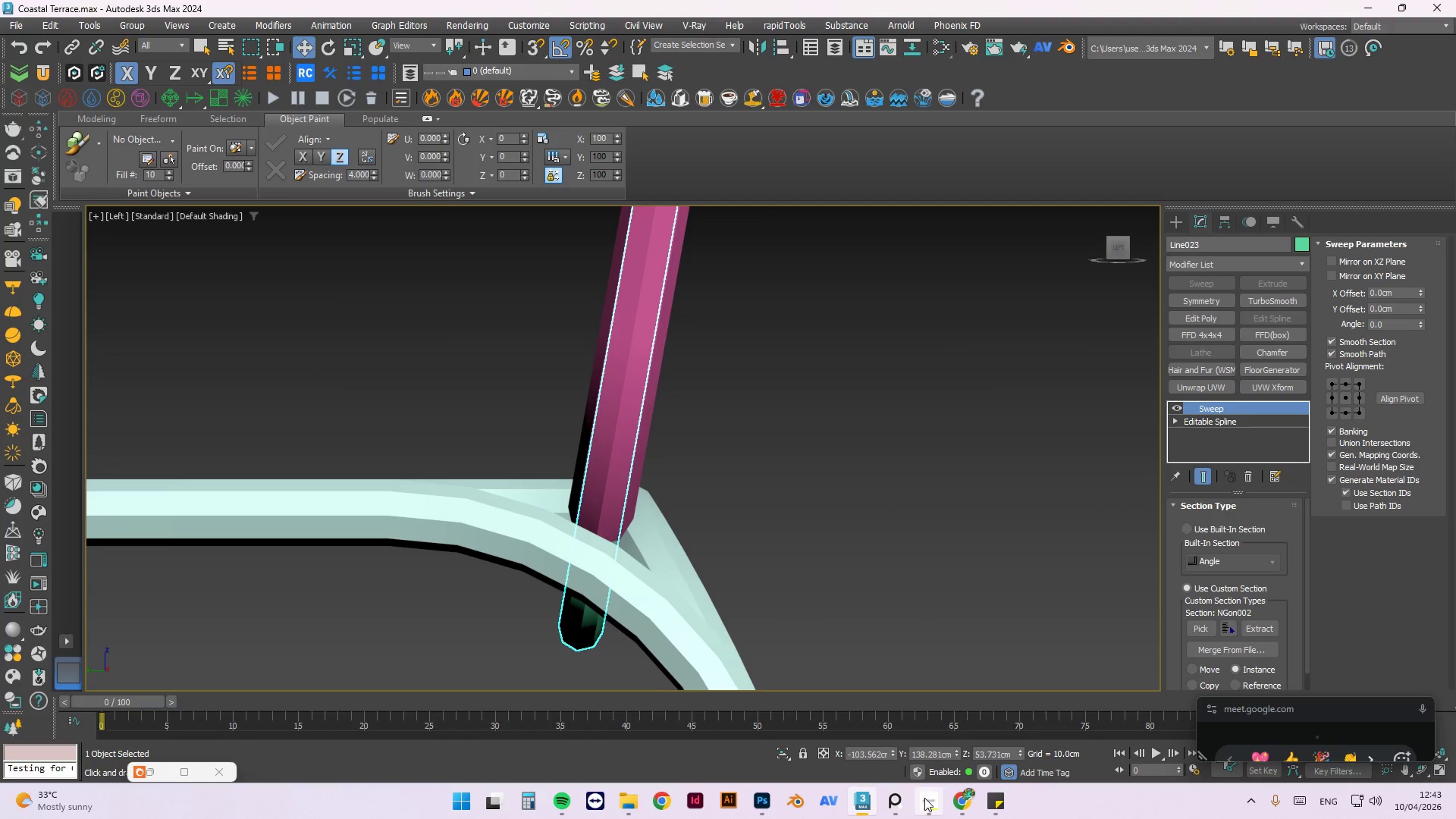 
left_click([902, 804])
 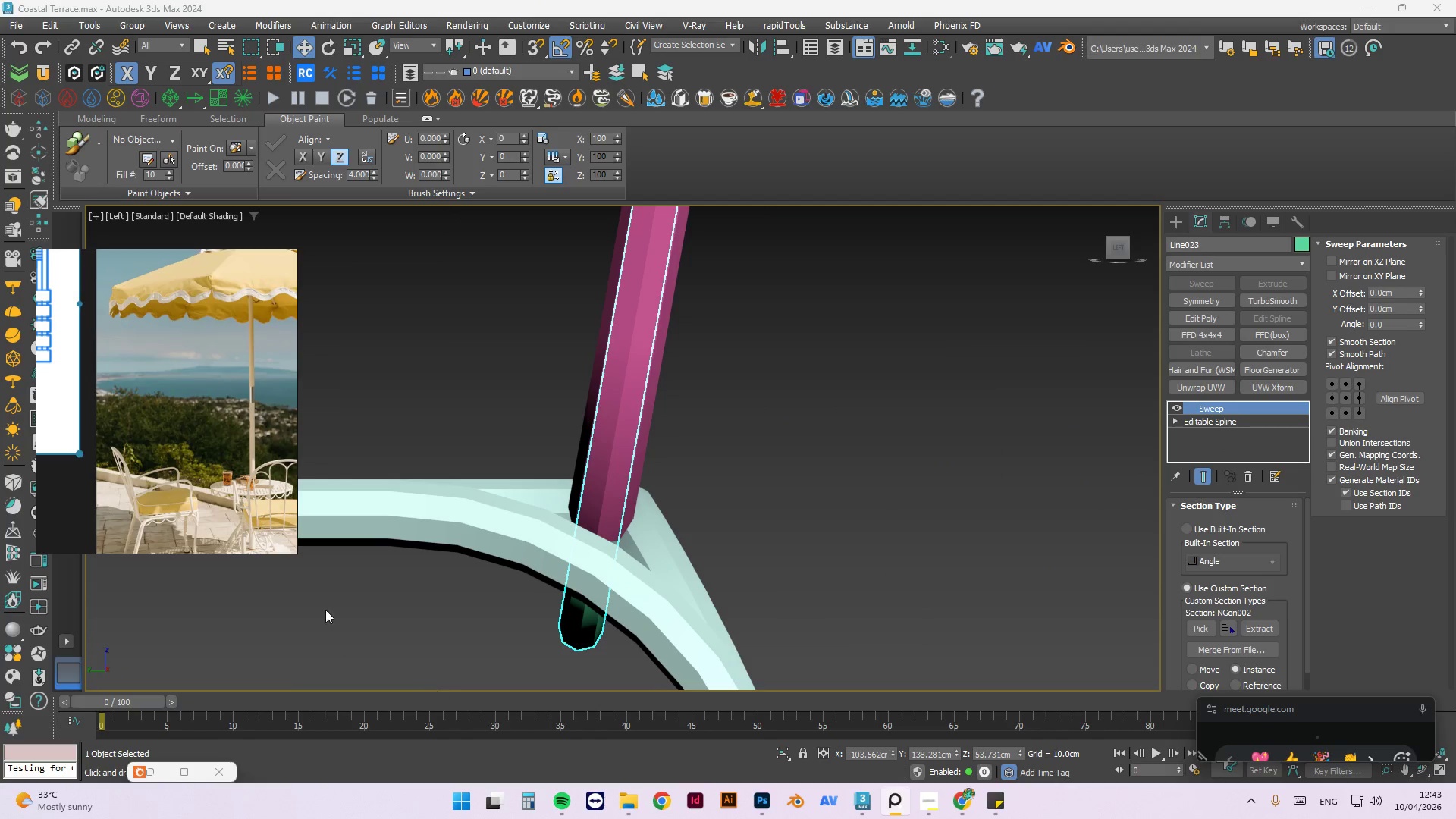 
scroll: coordinate [221, 379], scroll_direction: down, amount: 1.0
 